 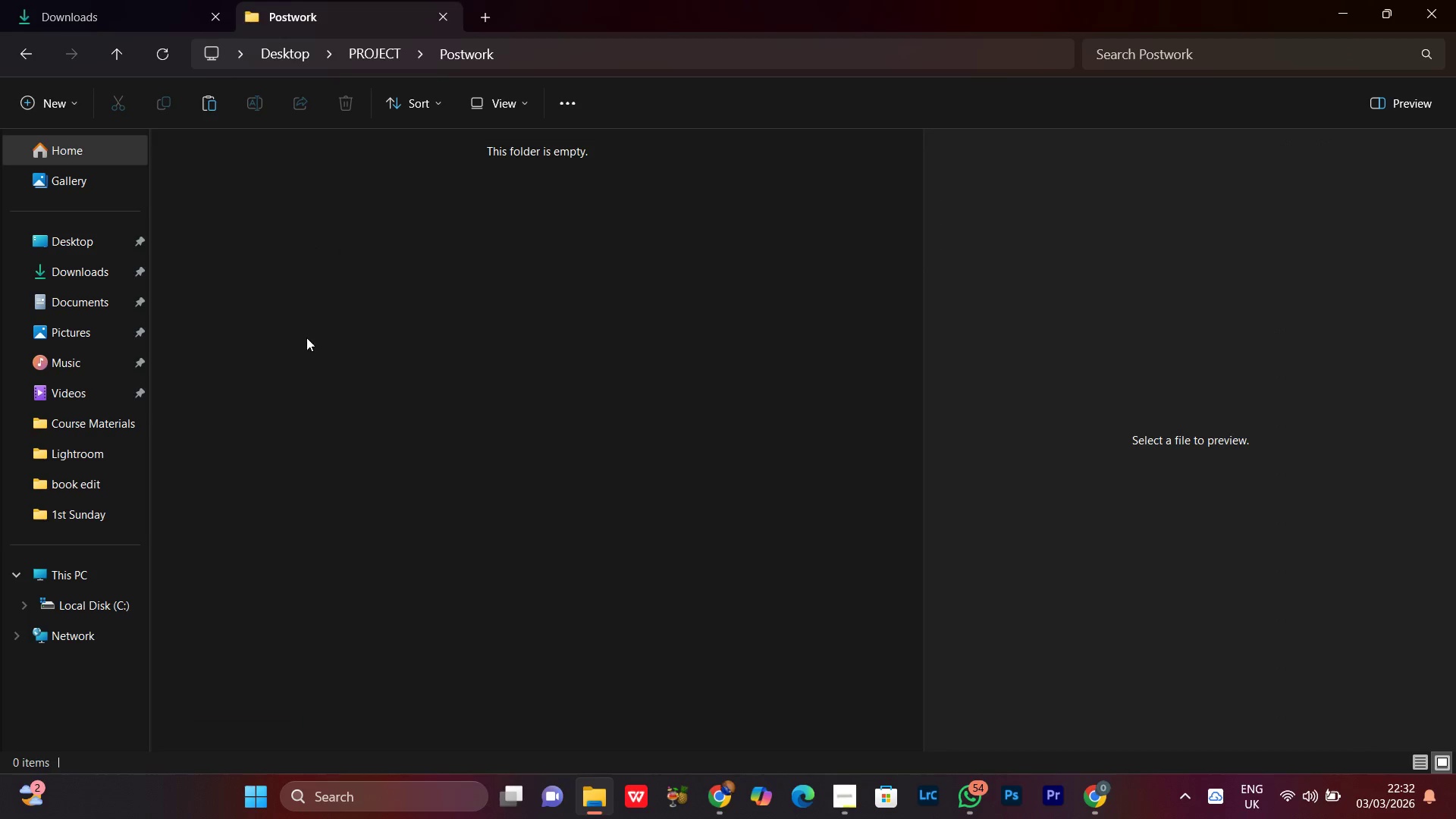 
left_click([402, 489])
 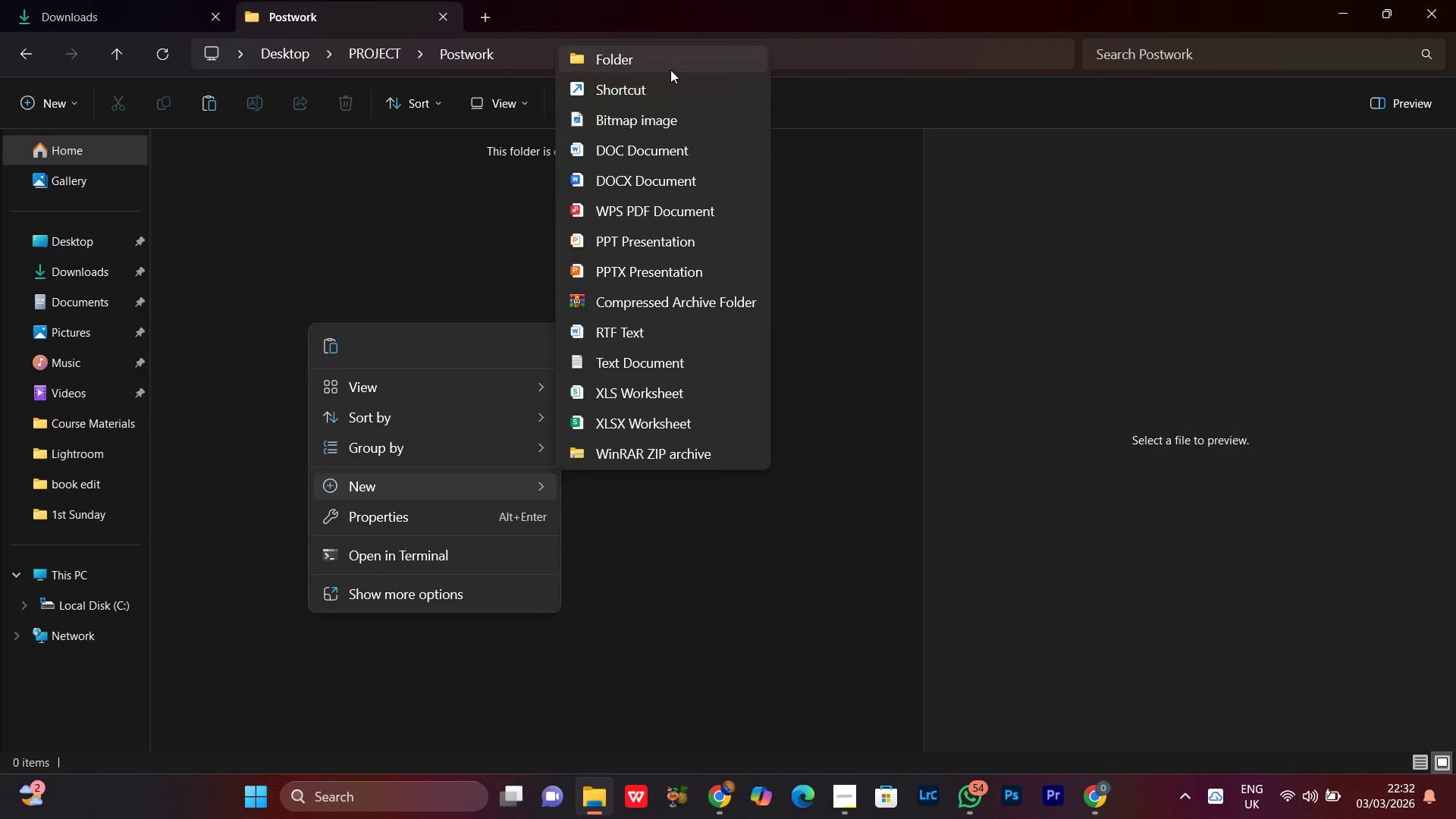 
left_click([661, 56])
 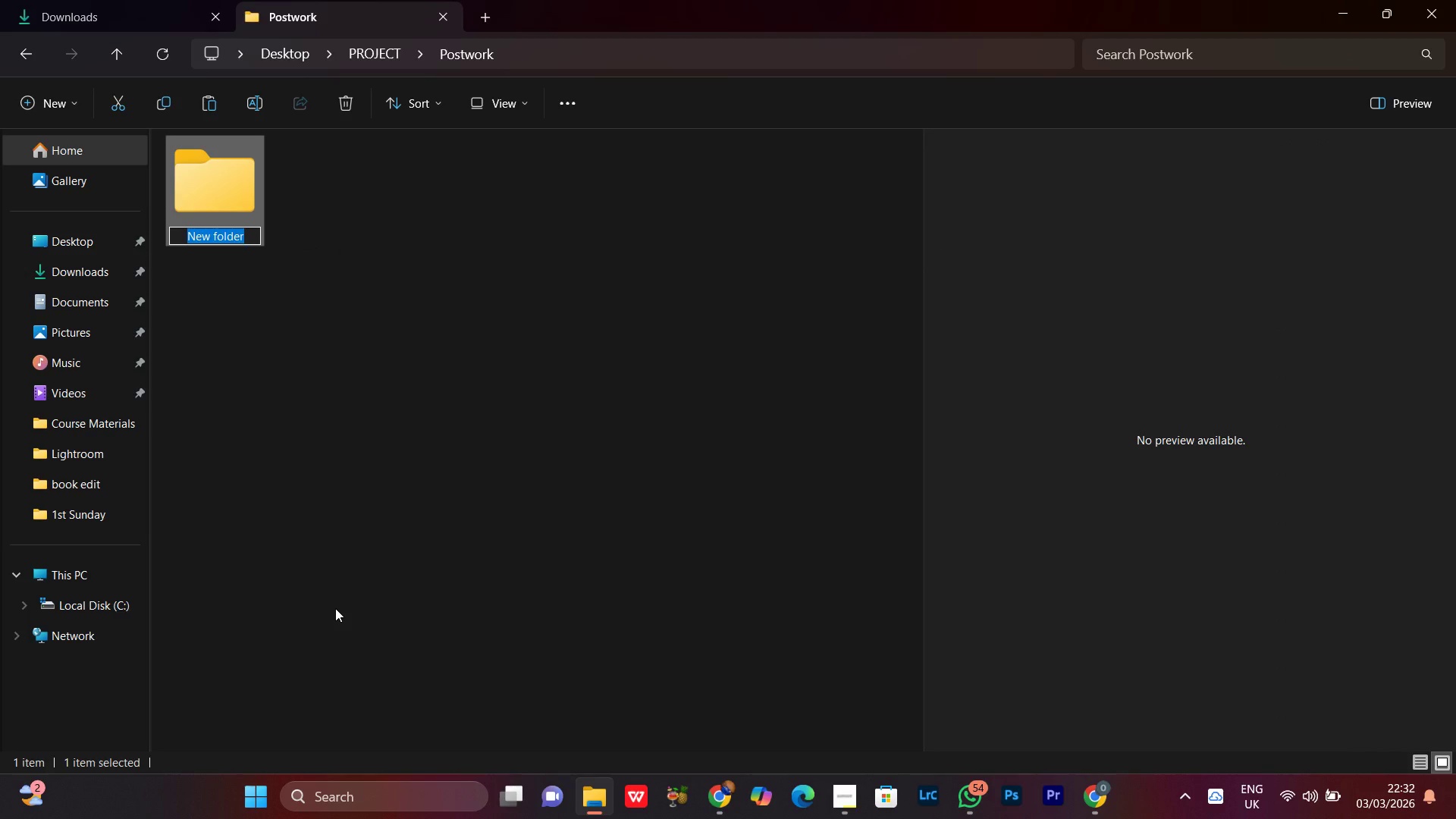 
key(CapsLock)
 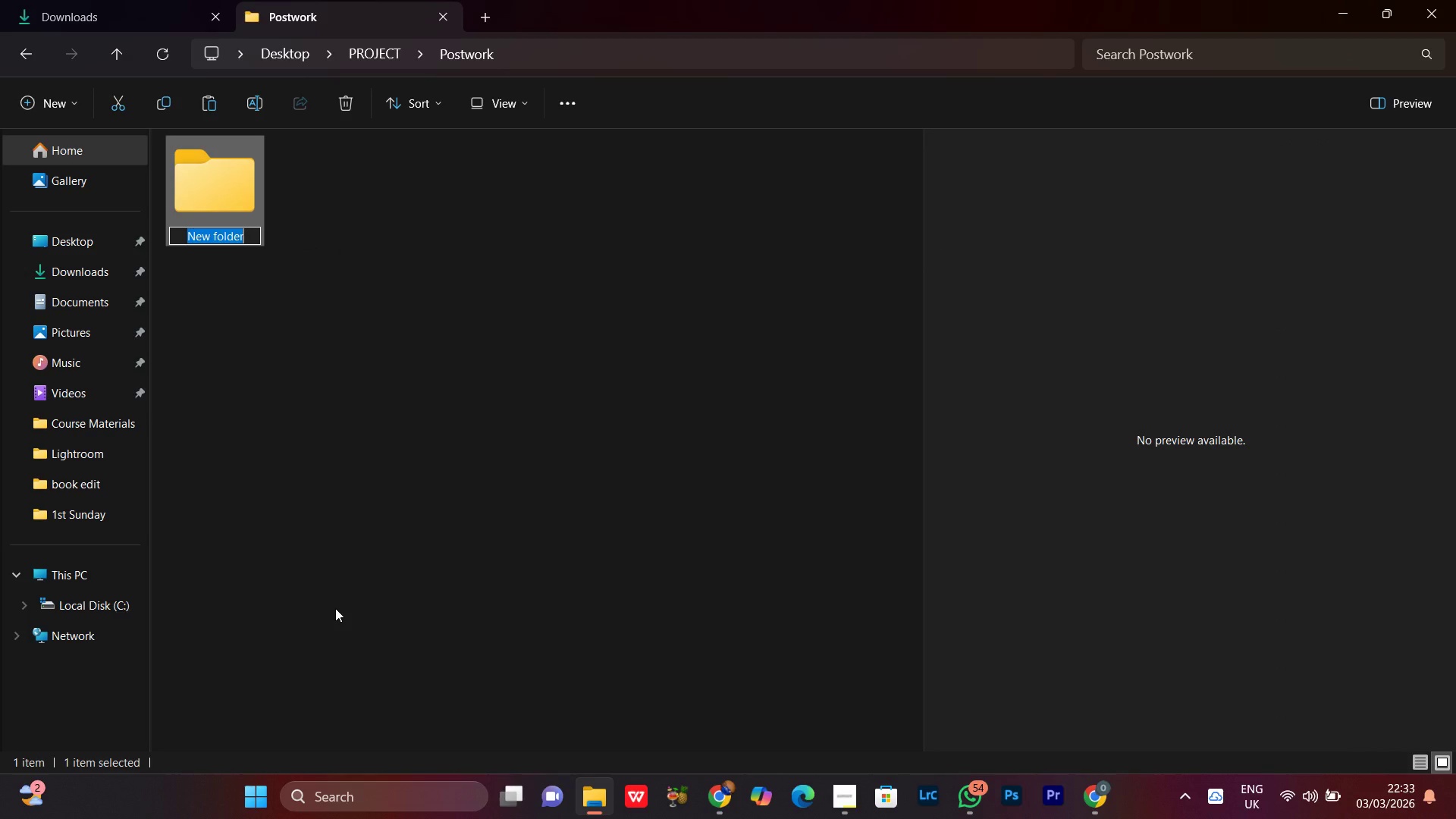 
key(O)
 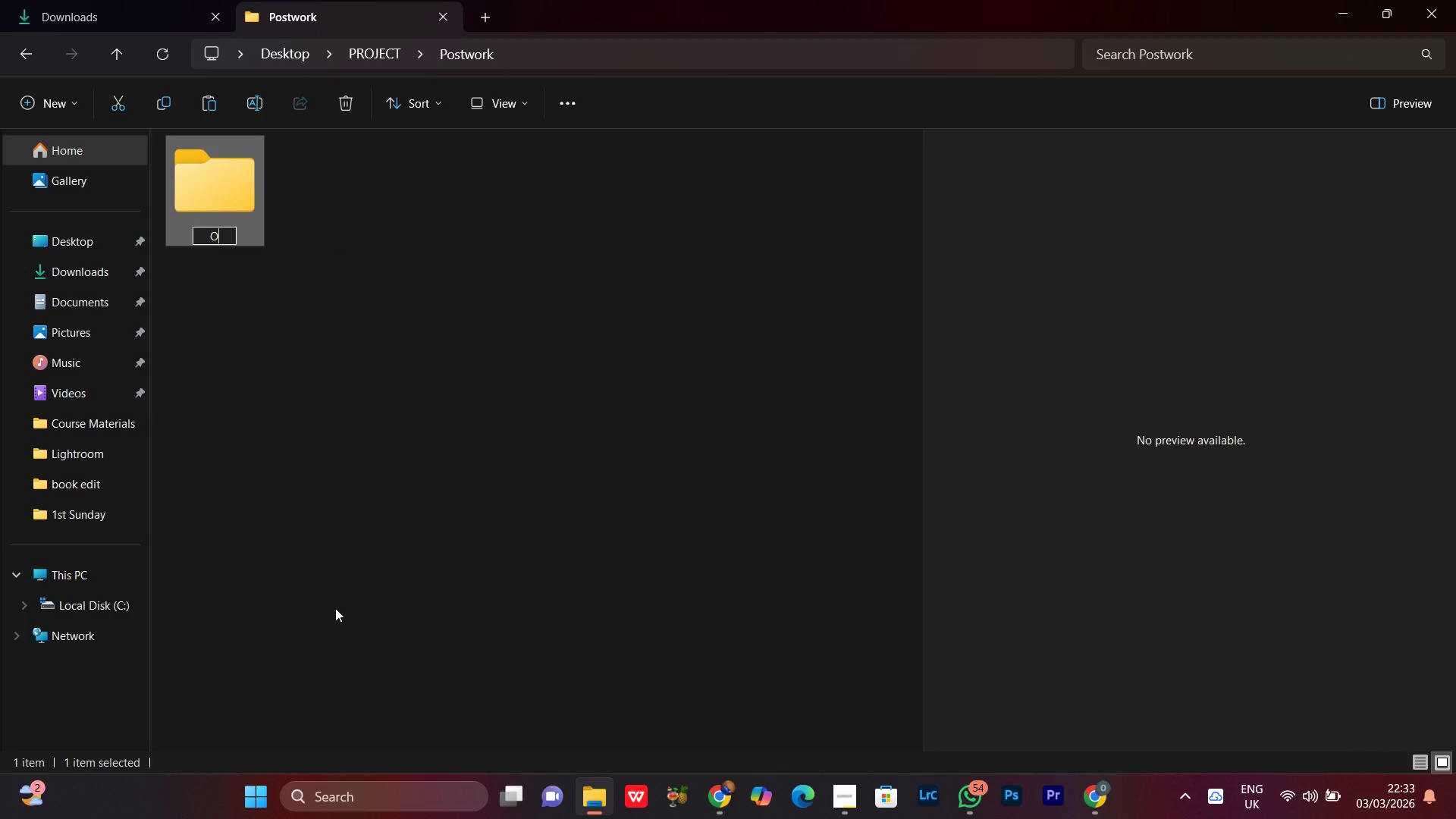 
key(CapsLock)
 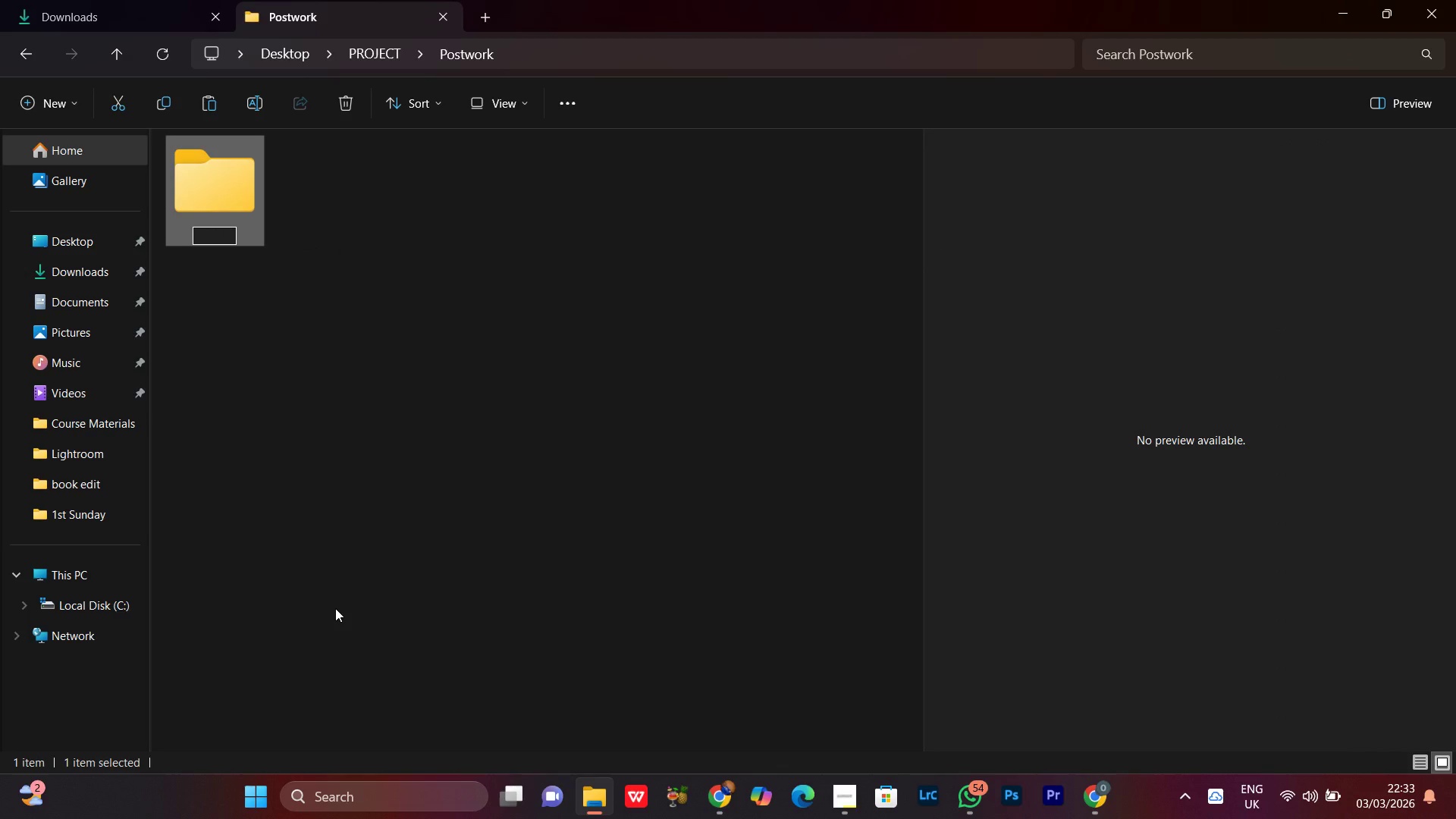 
key(Backspace)
 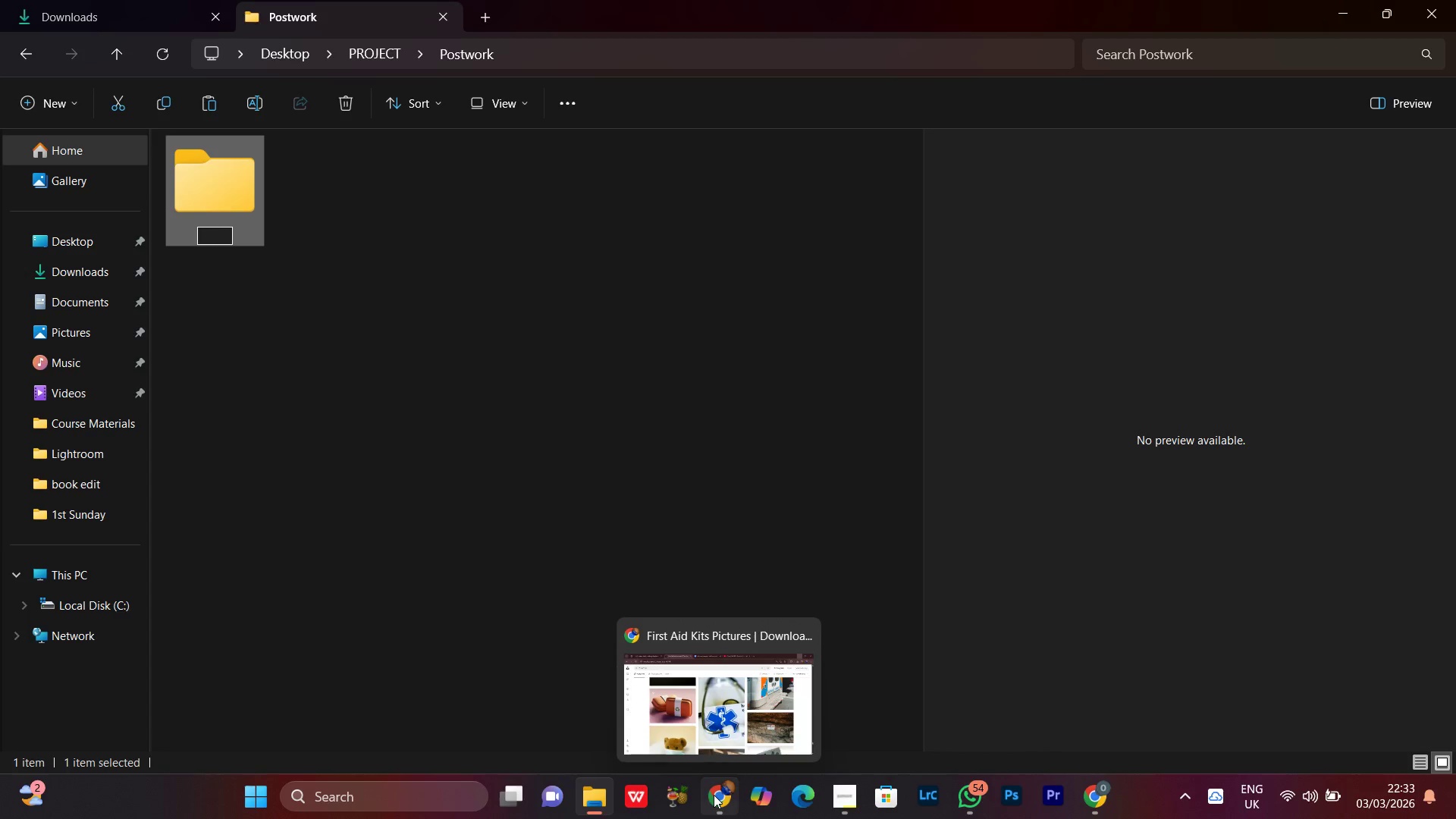 
left_click([716, 702])
 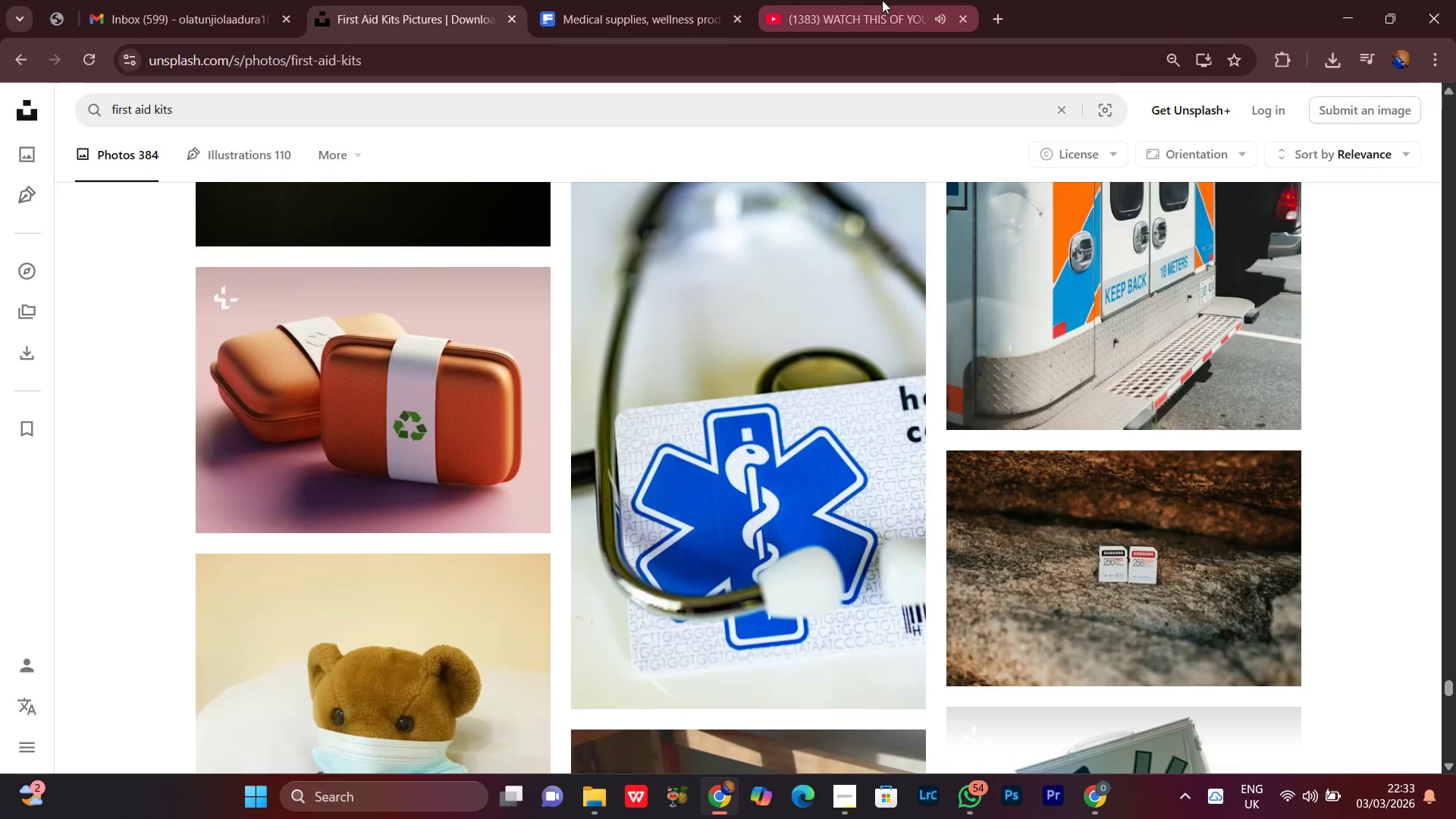 
left_click([882, 0])
 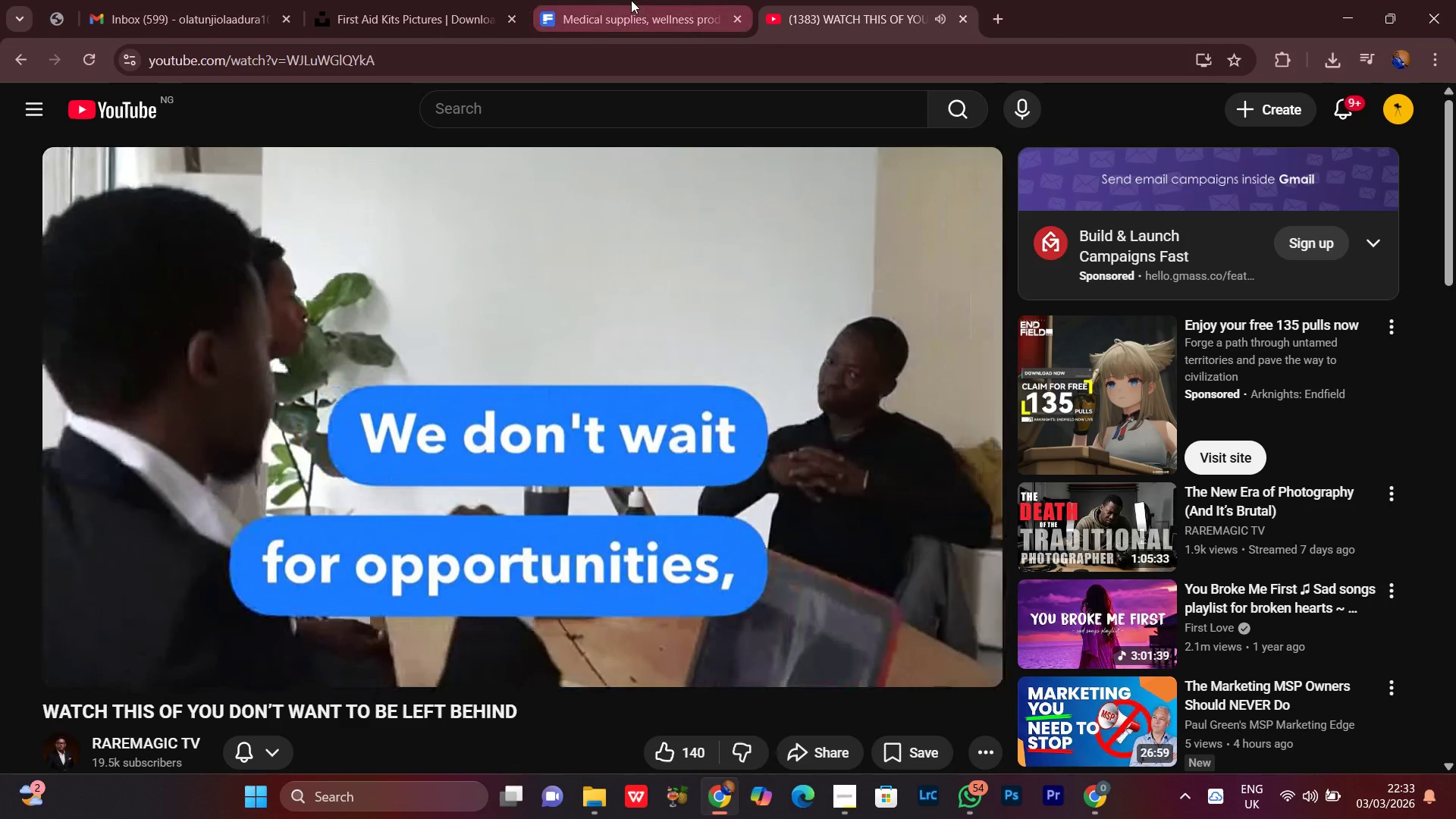 
wait(5.61)
 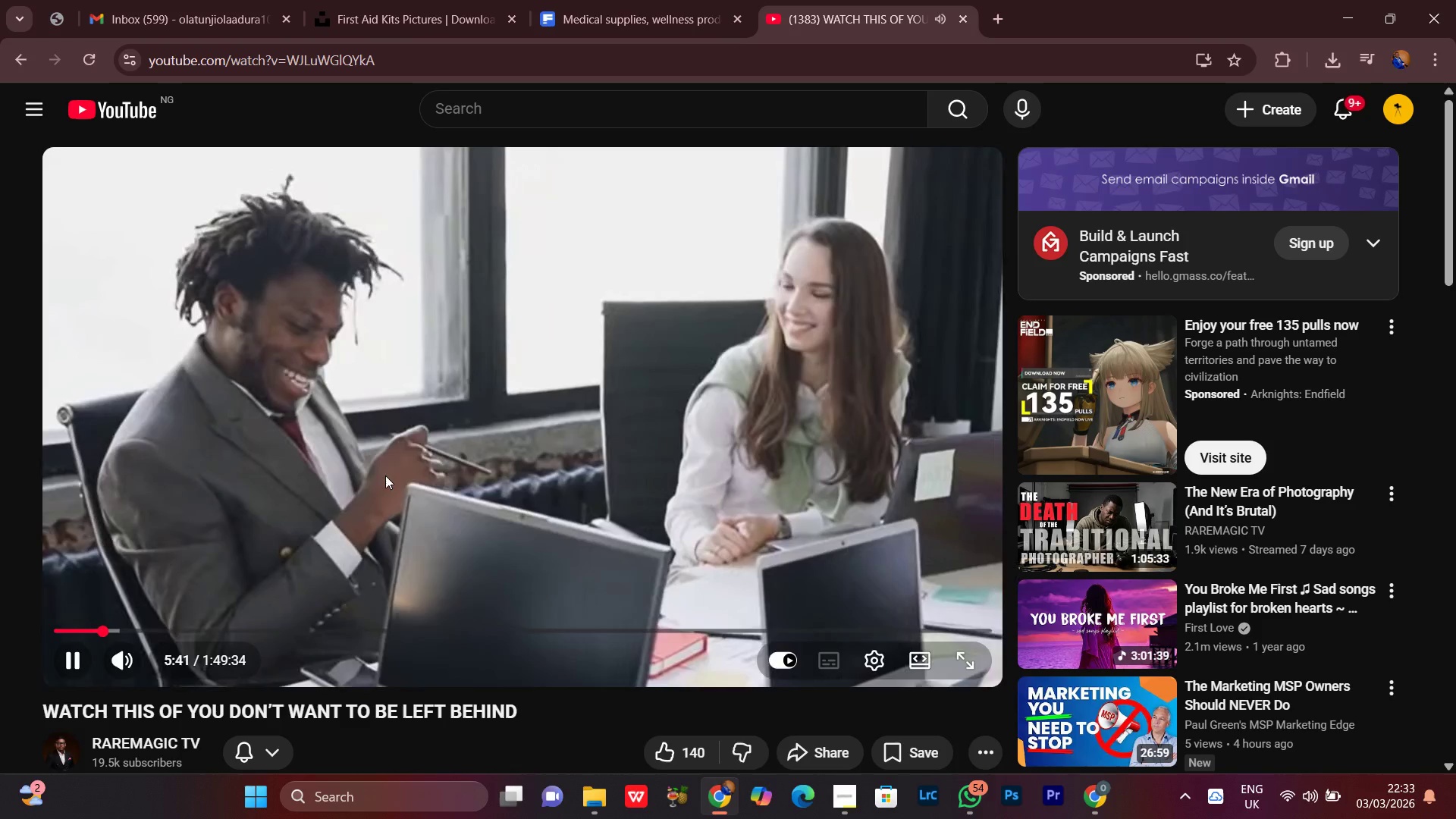 
left_click([631, 0])
 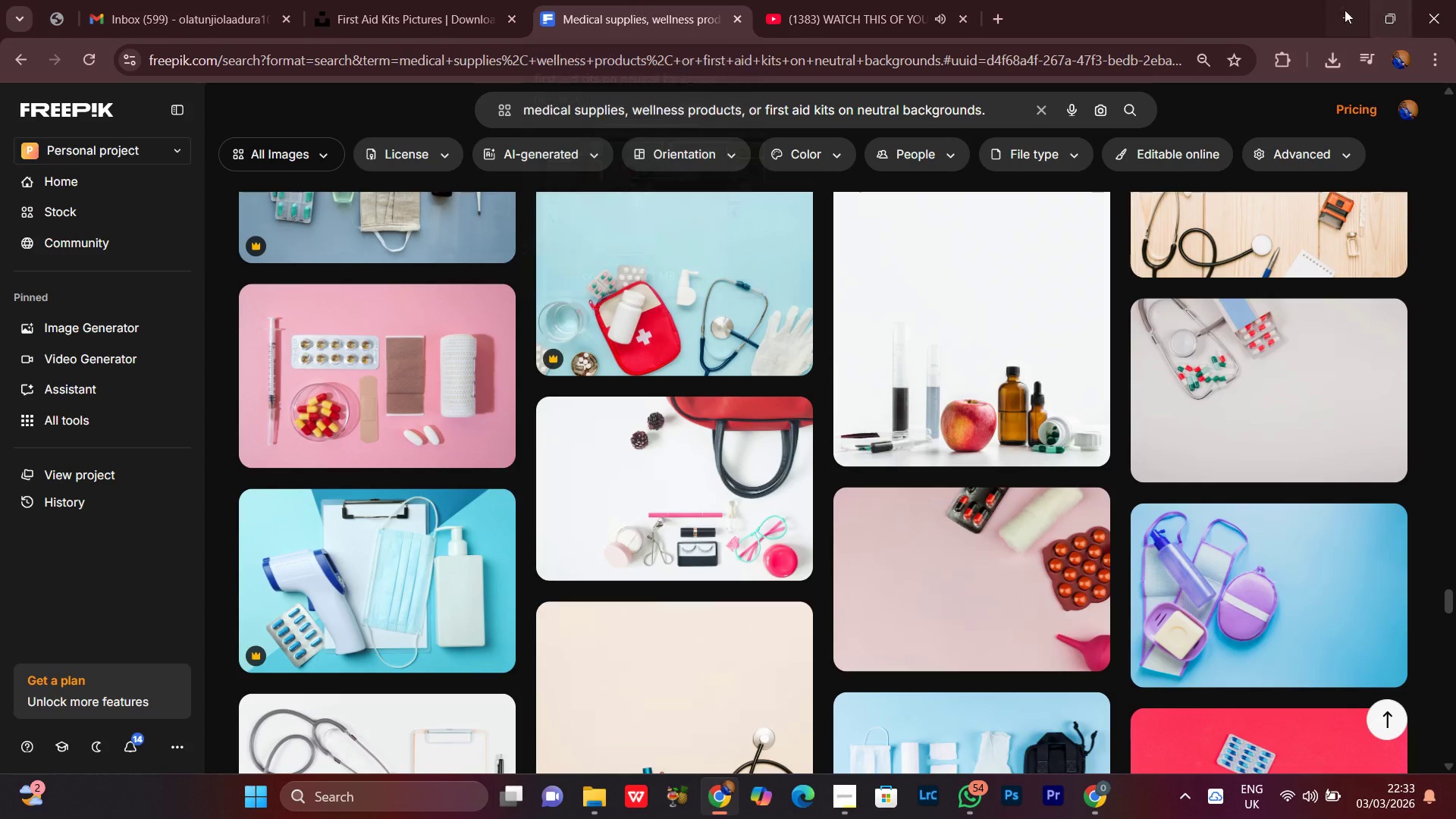 
left_click([1345, 10])
 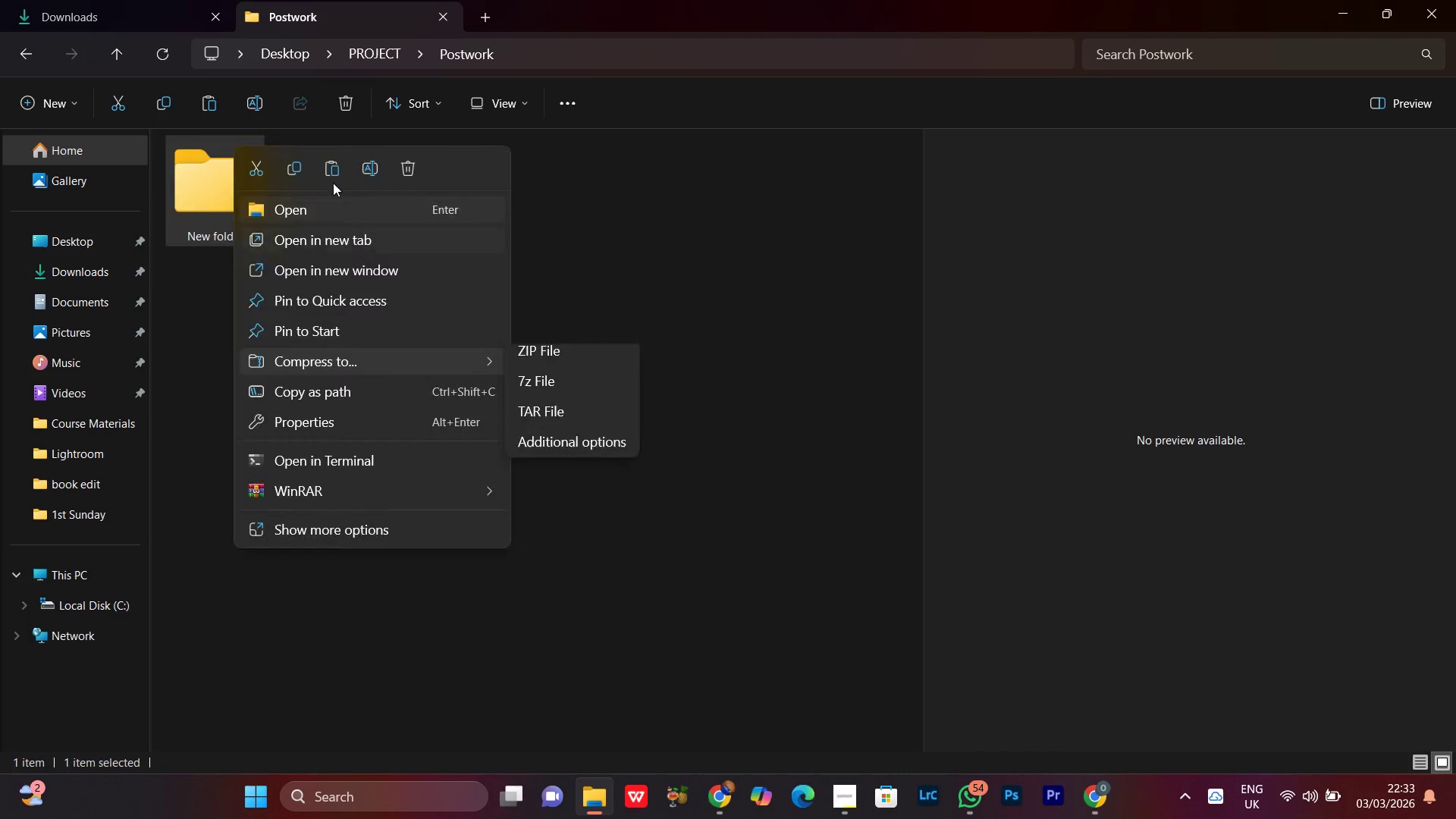 
left_click([366, 166])
 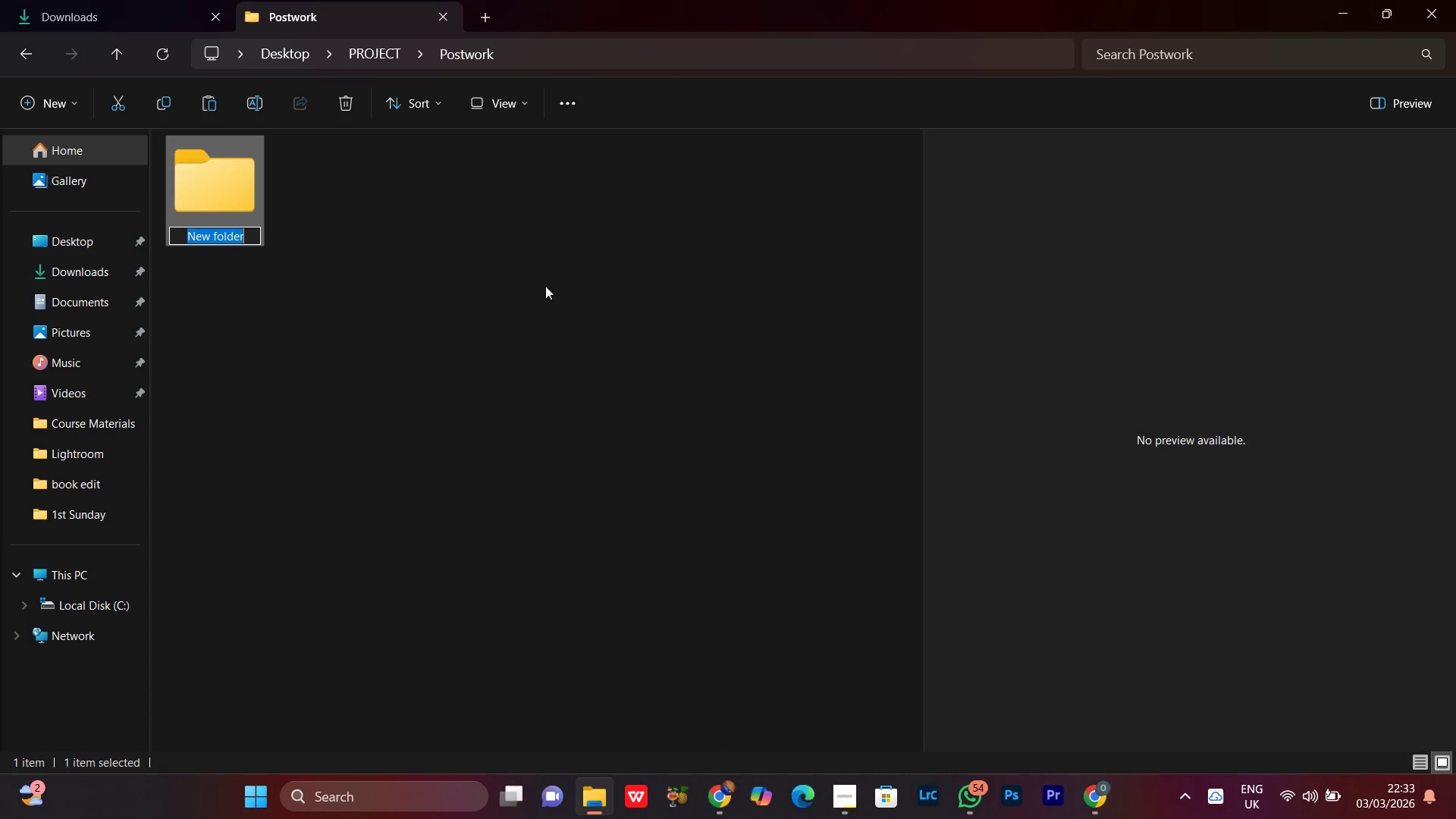 
wait(9.66)
 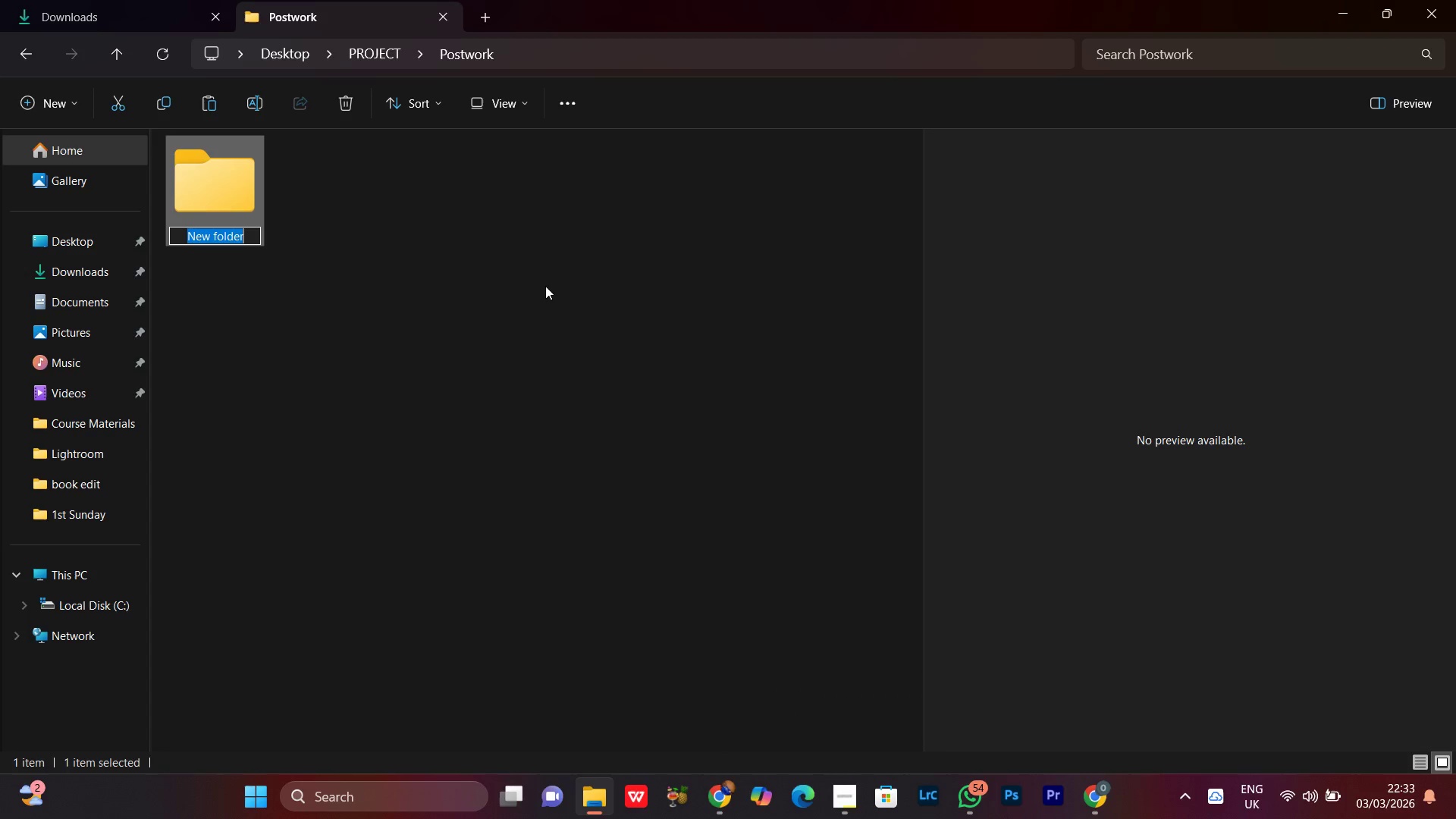 
type(Clinci)
 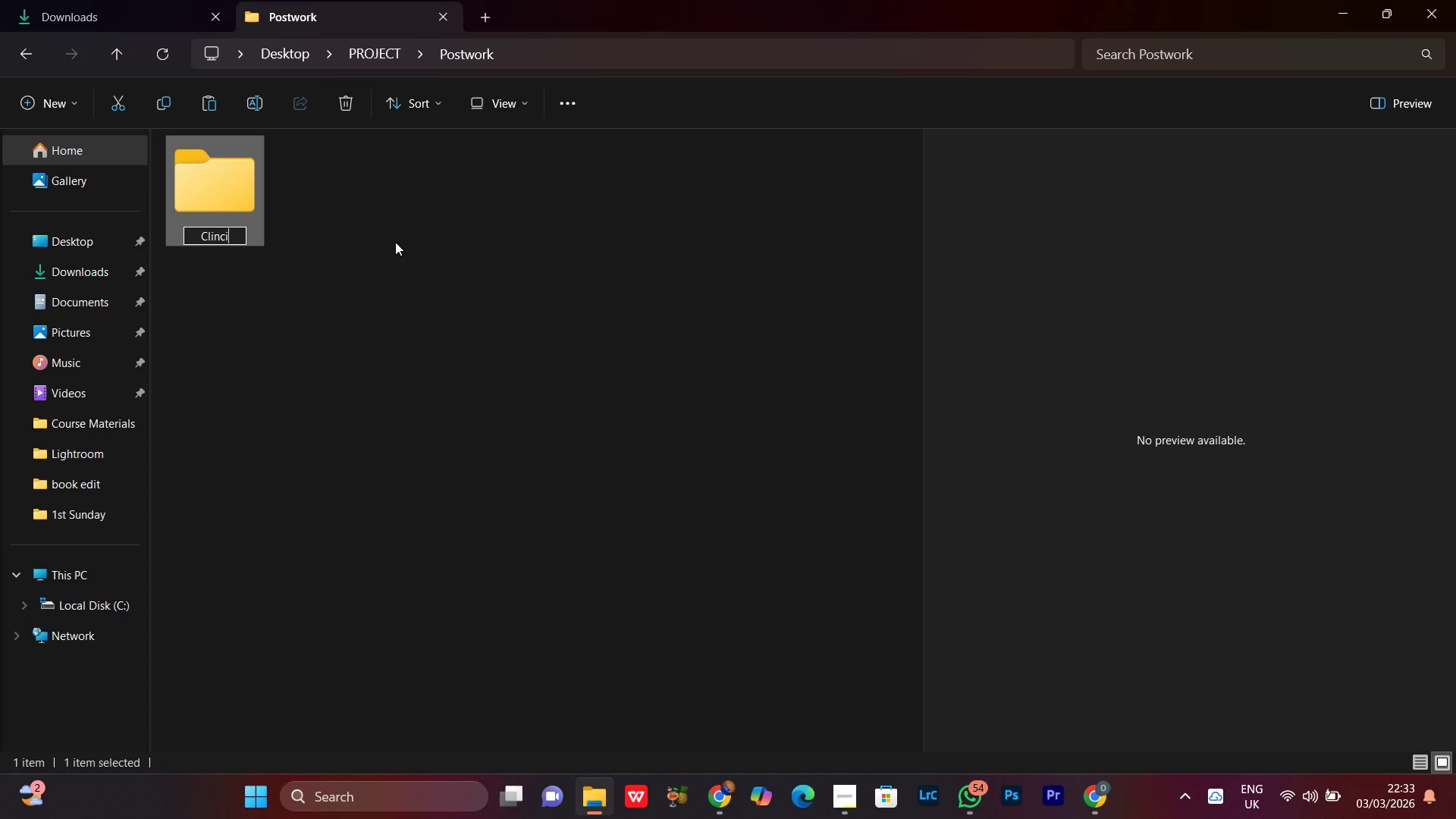 
key(Space)
 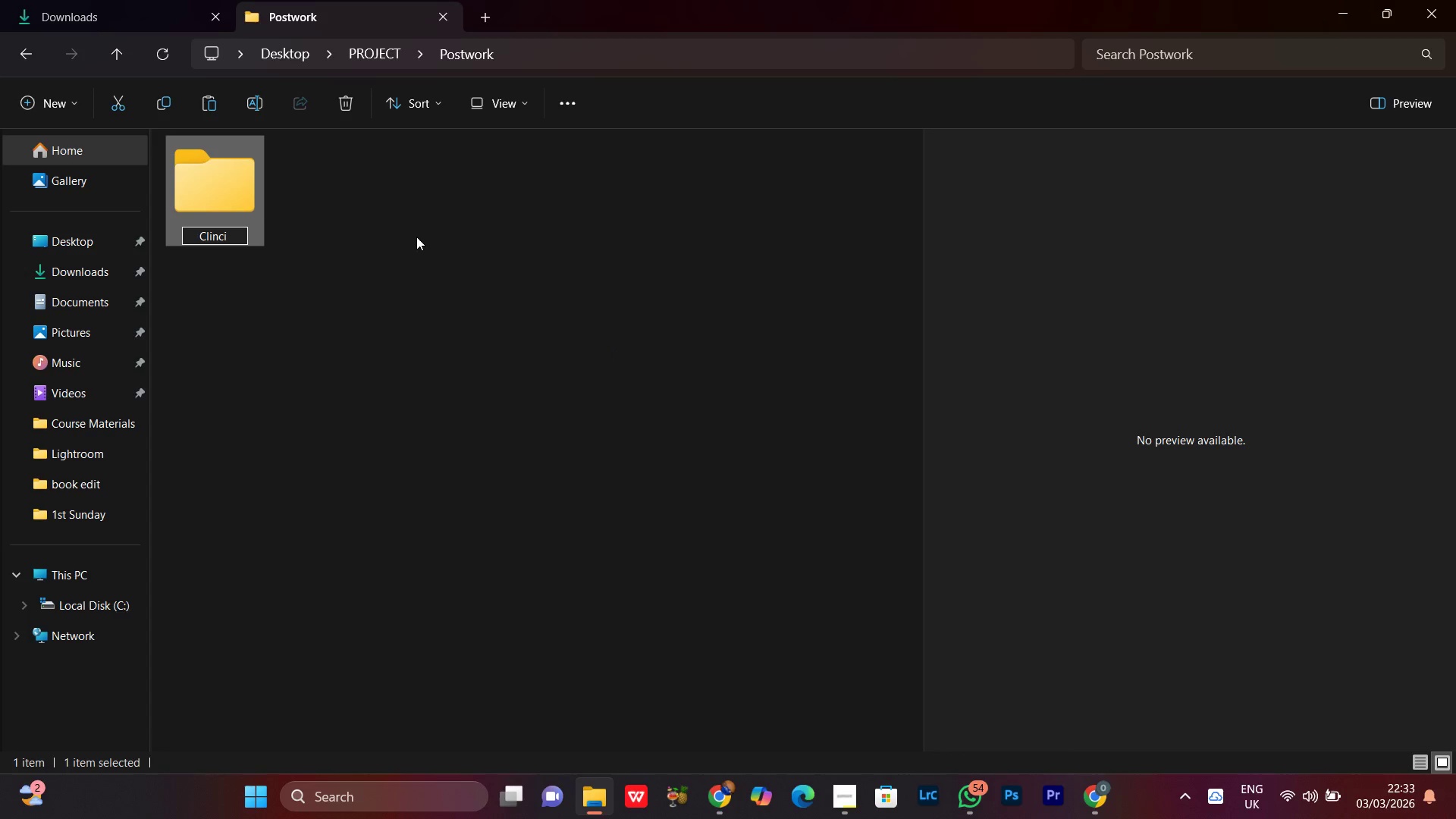 
key(Backspace)
 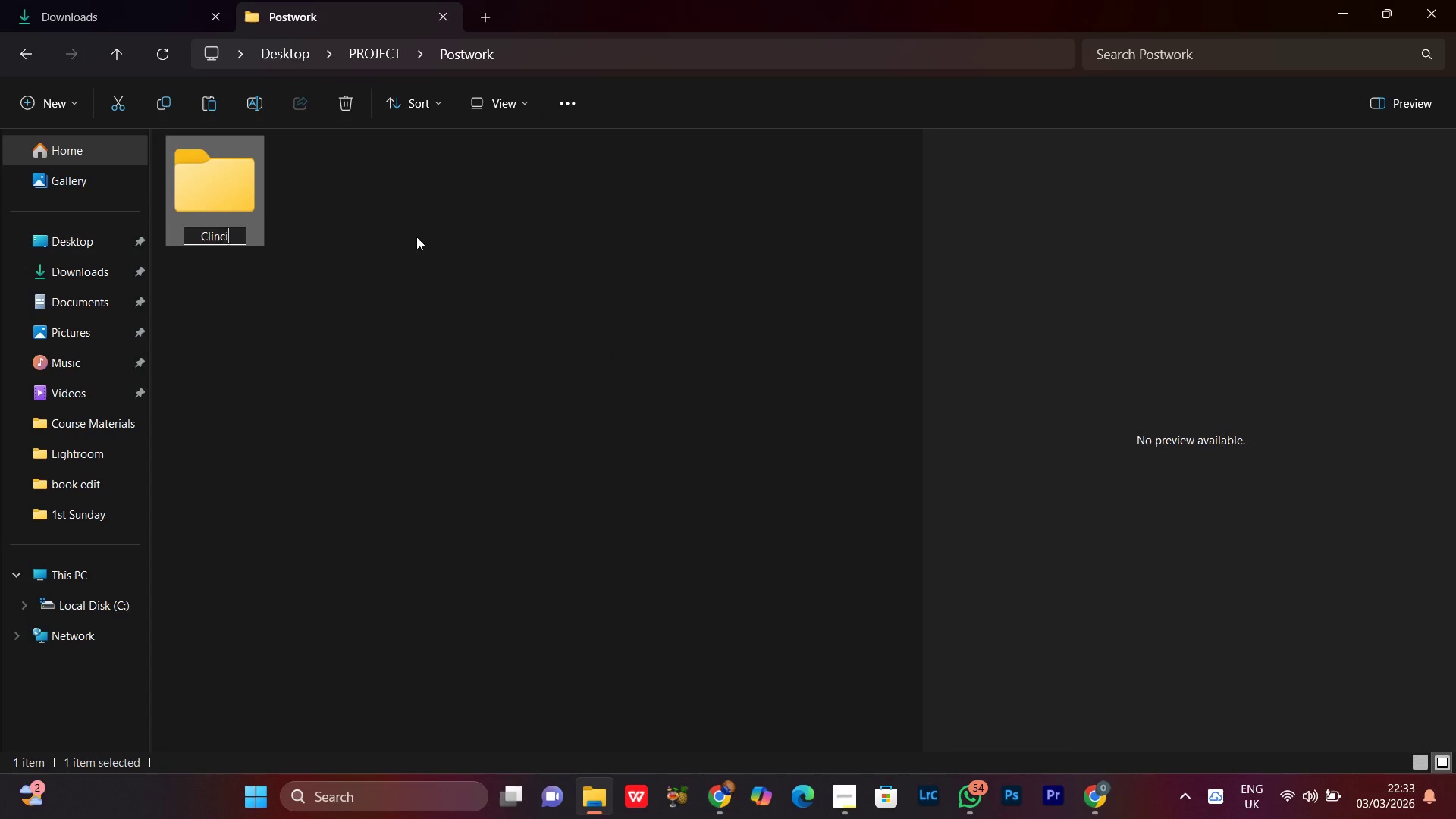 
key(Backspace)
 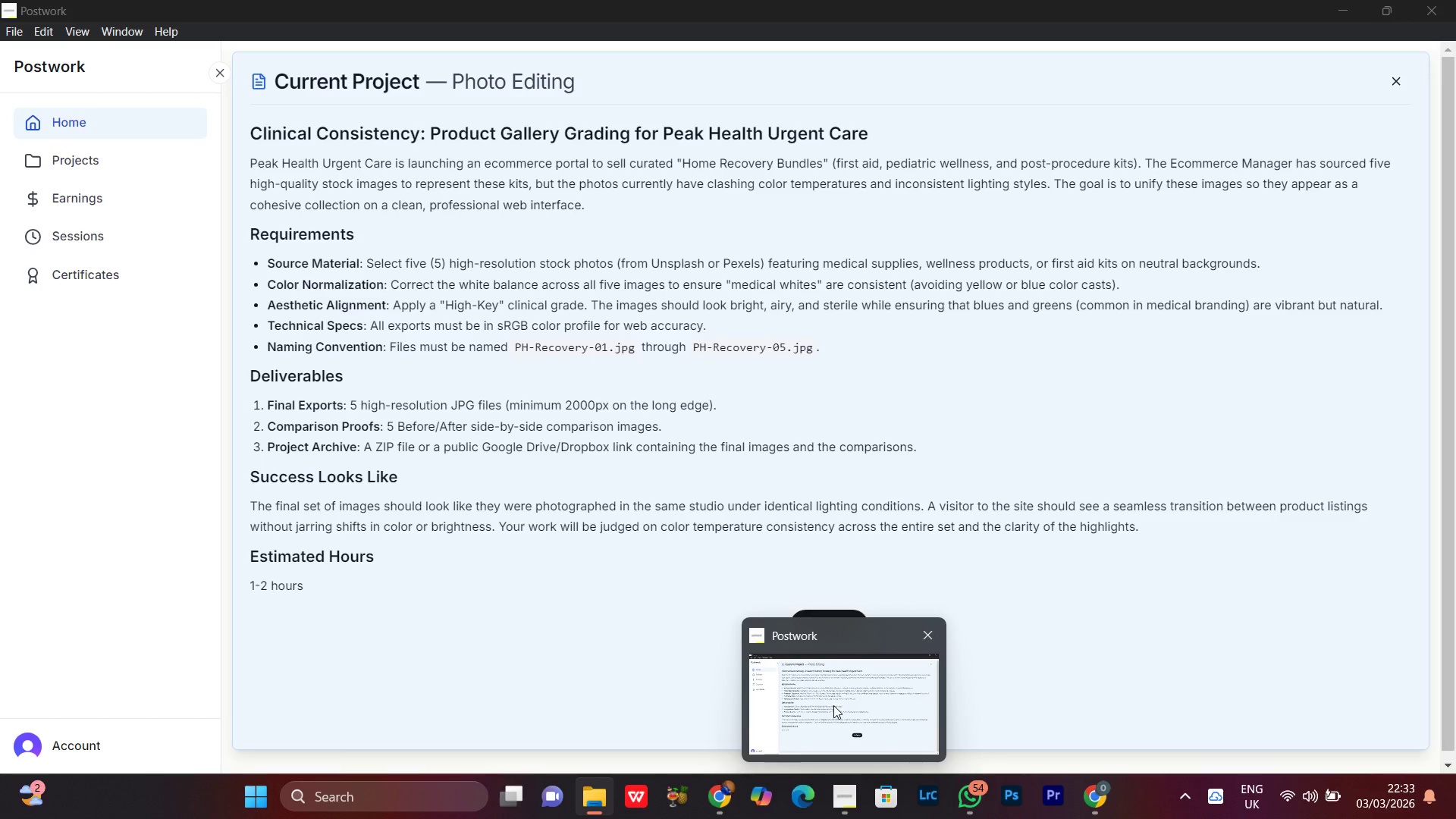 
wait(7.53)
 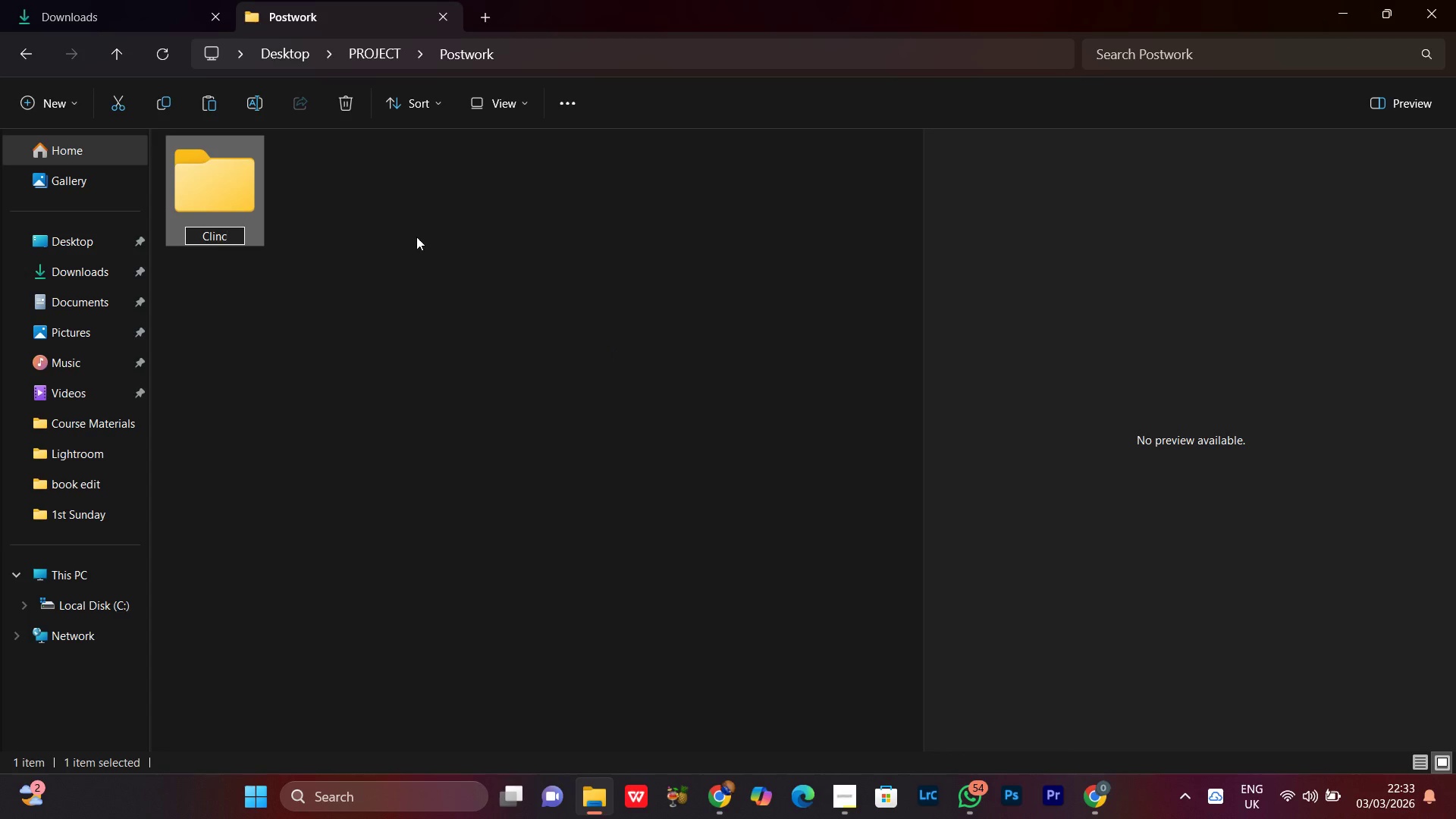 
type(ical Con)
 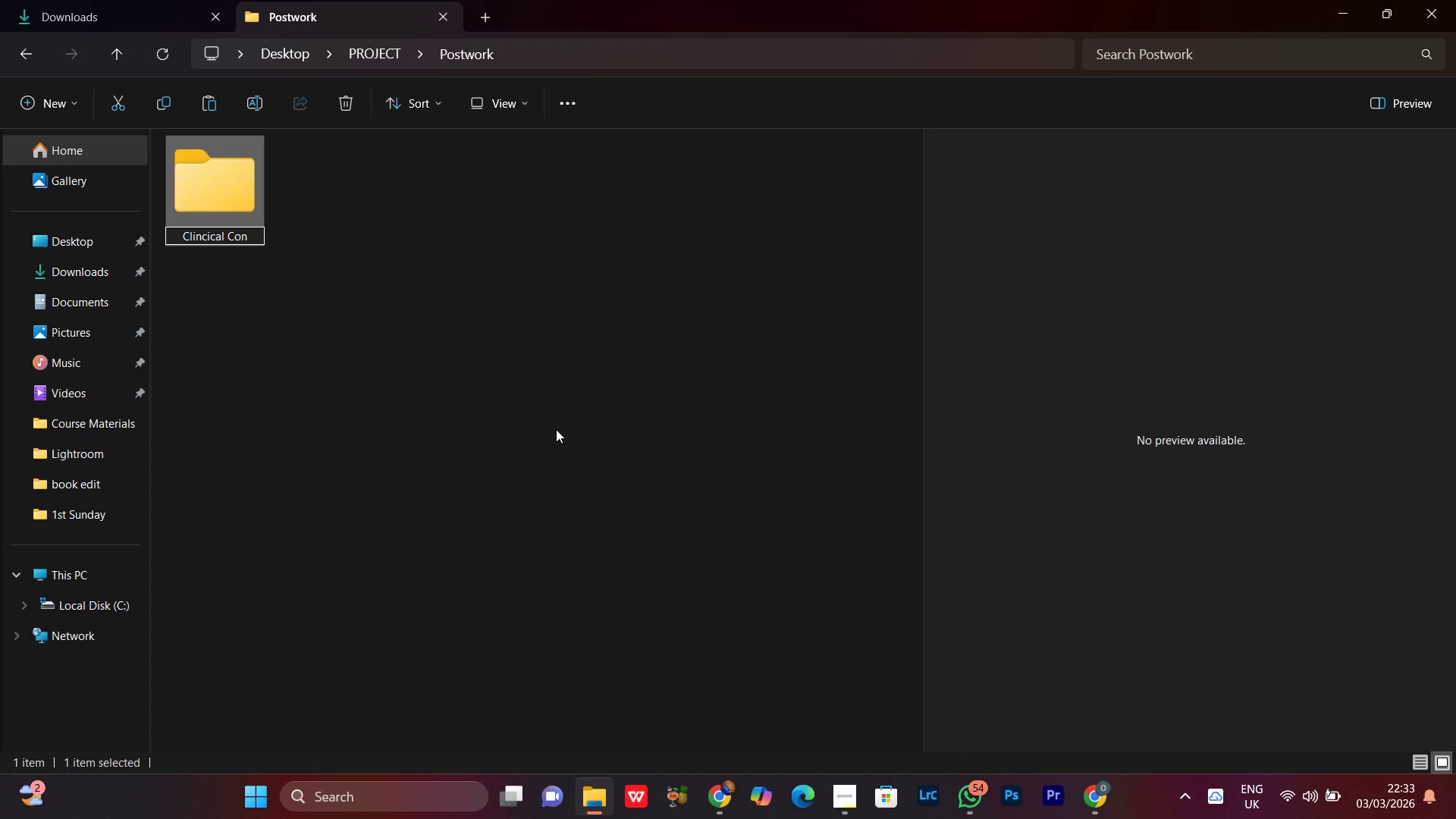 
key(S)
 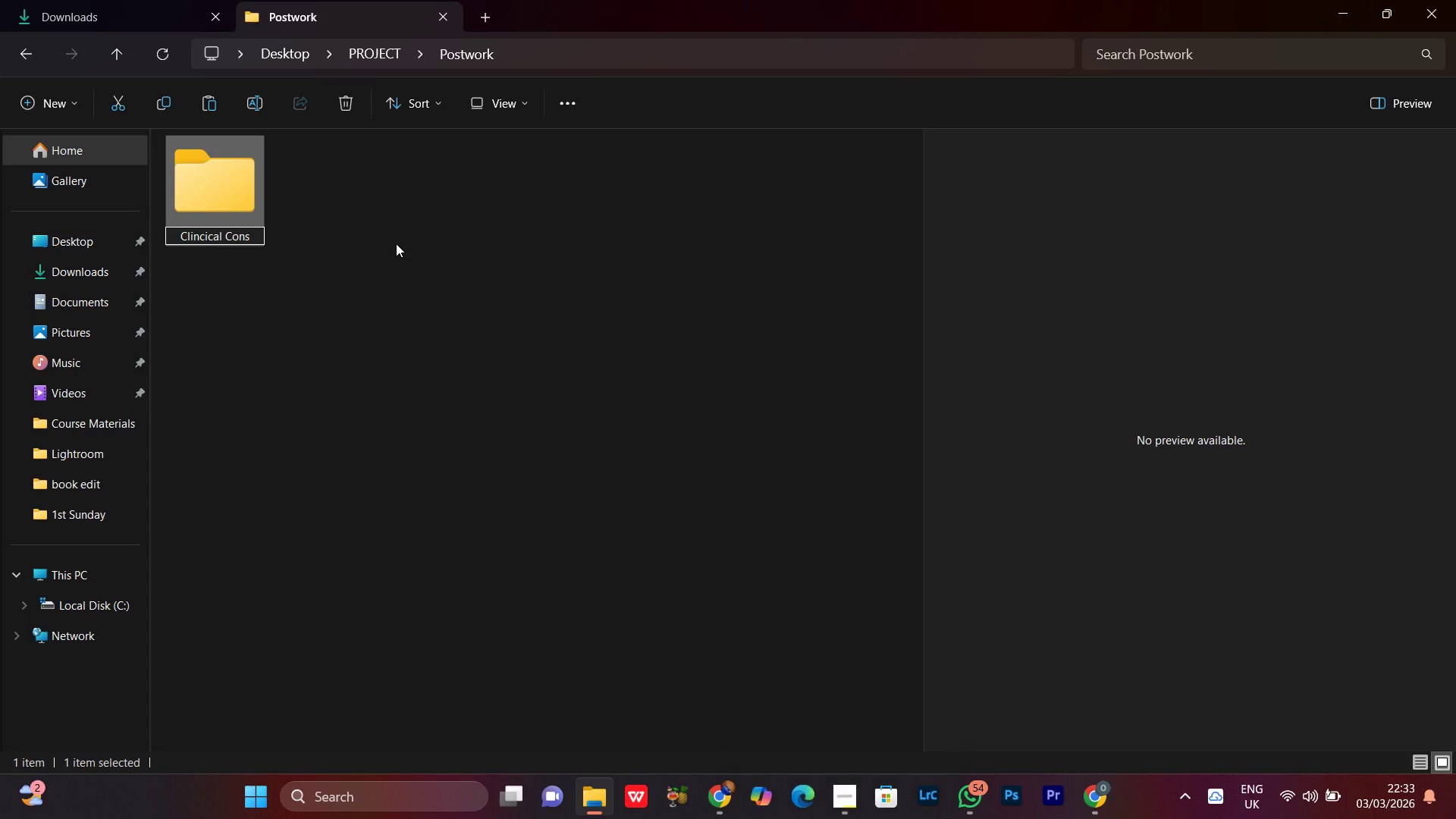 
type(istency)
 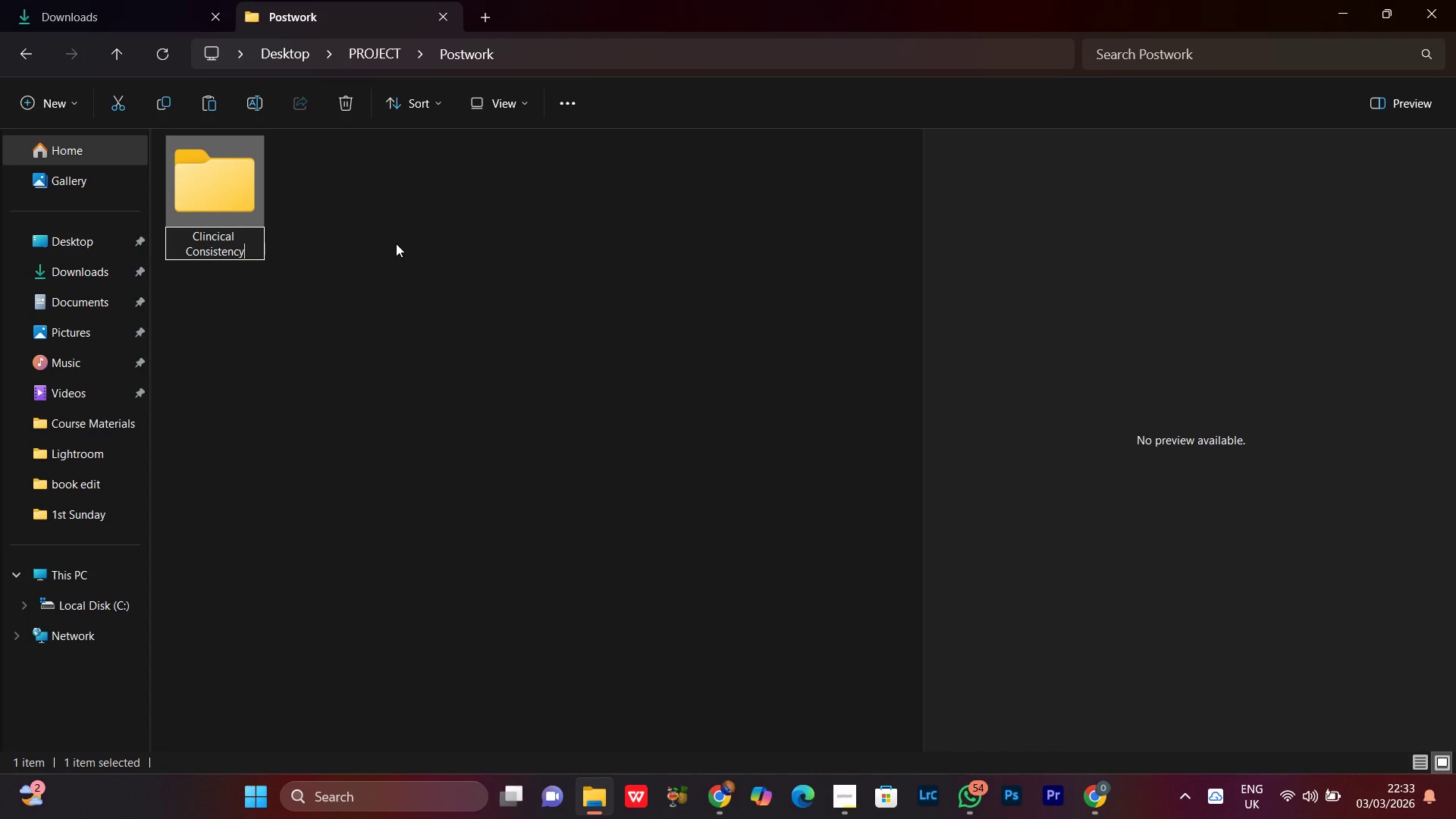 
key(Enter)
 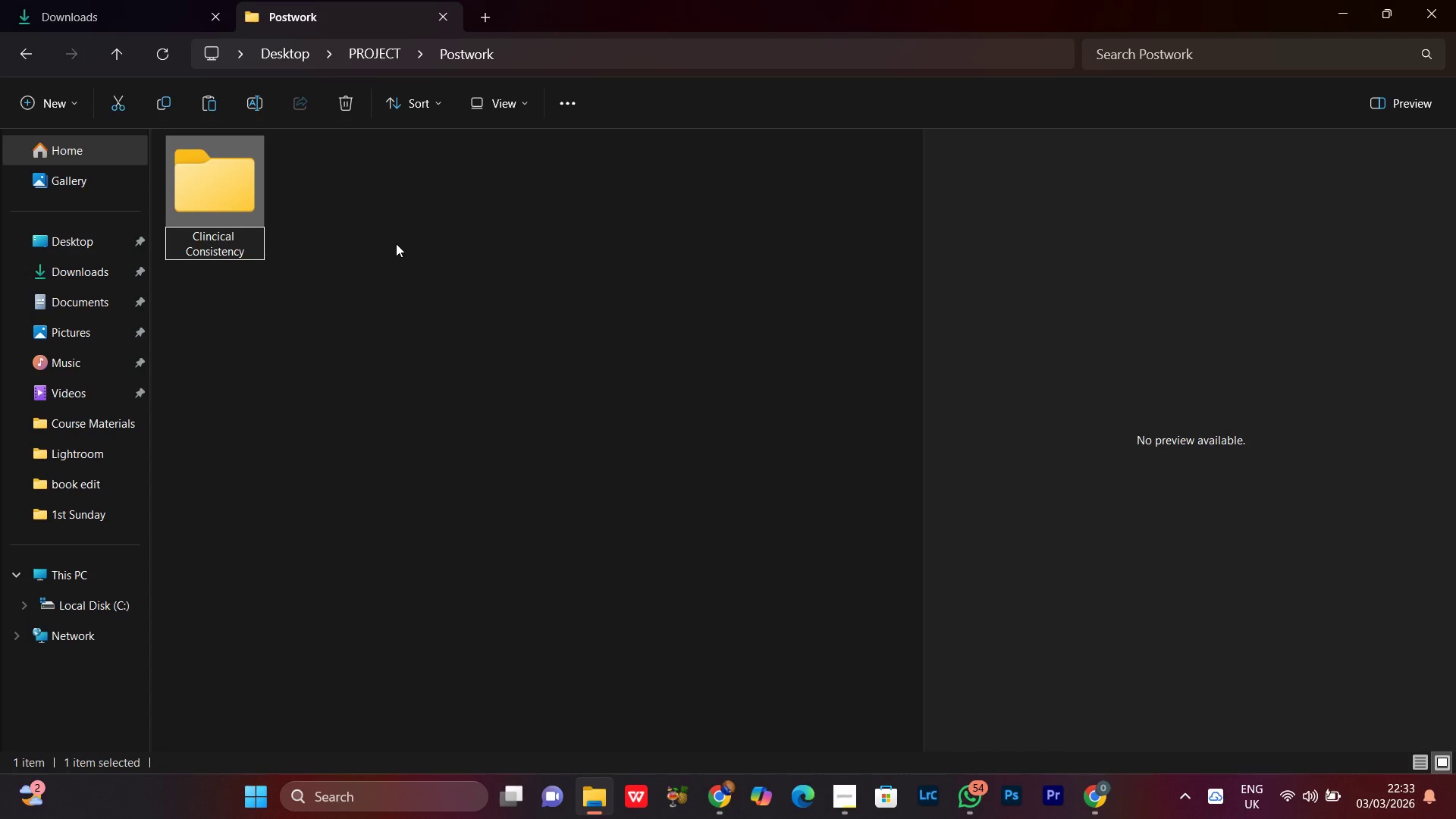 
key(Enter)
 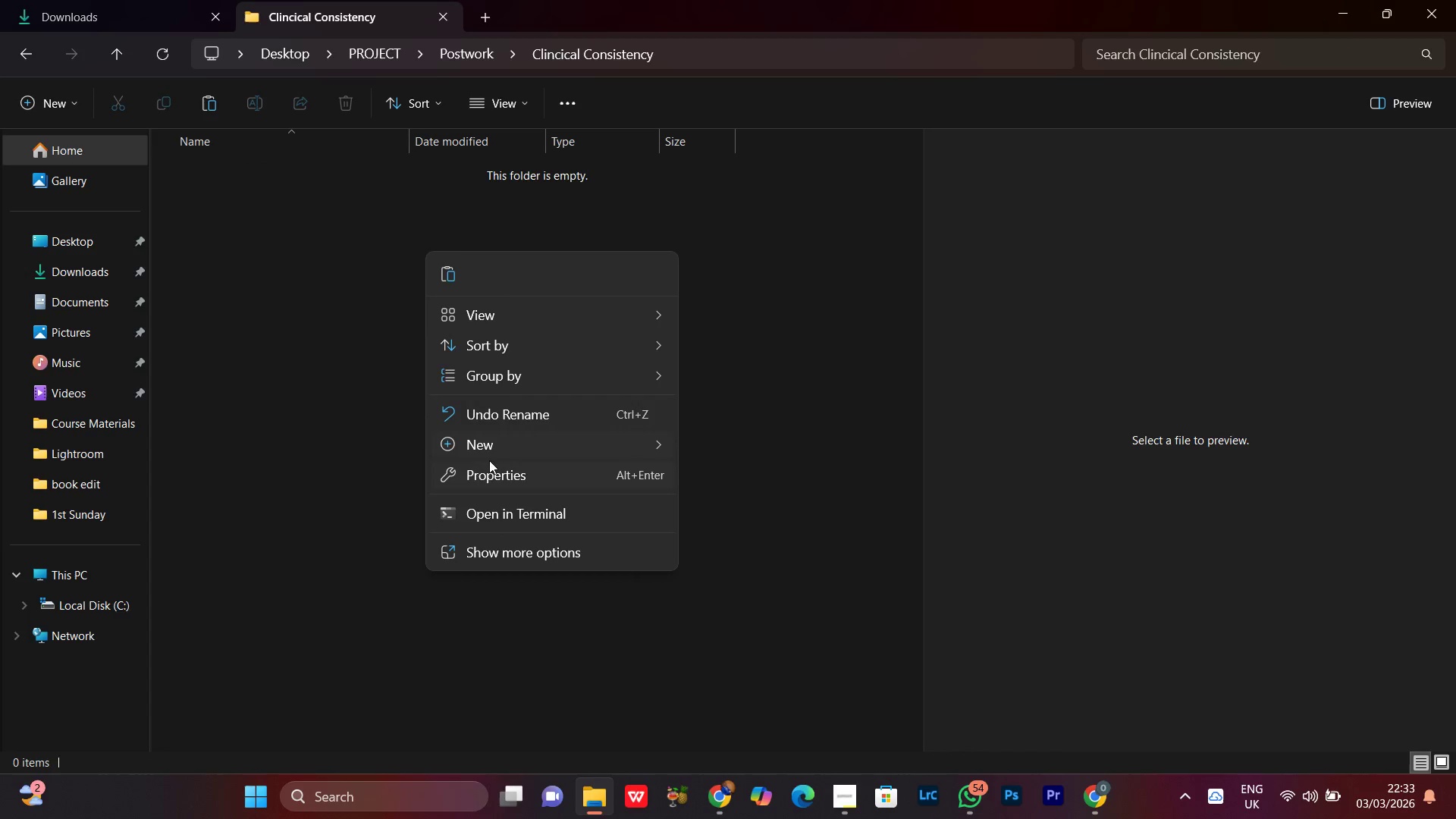 
left_click([438, 270])
 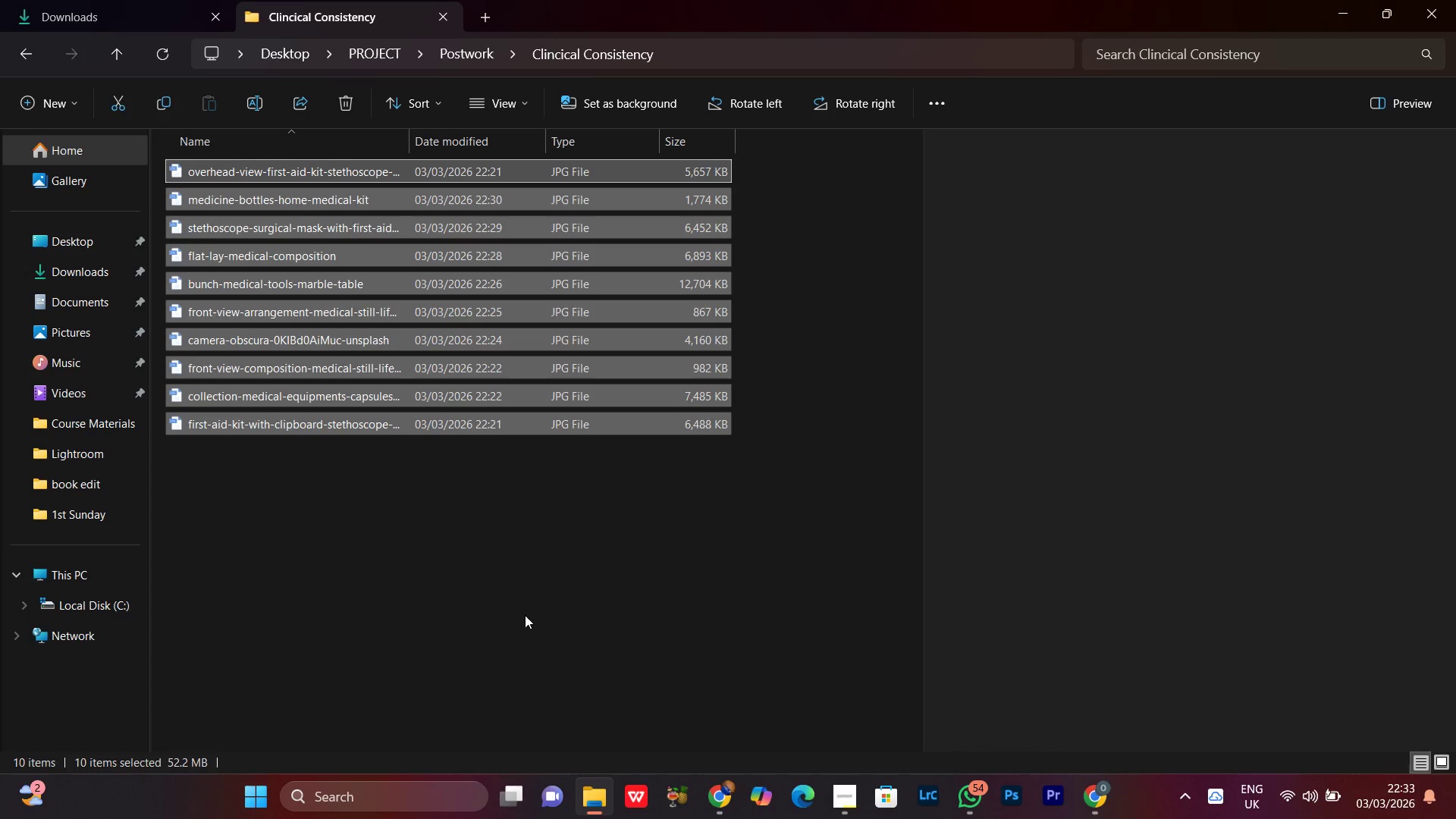 
left_click([476, 563])
 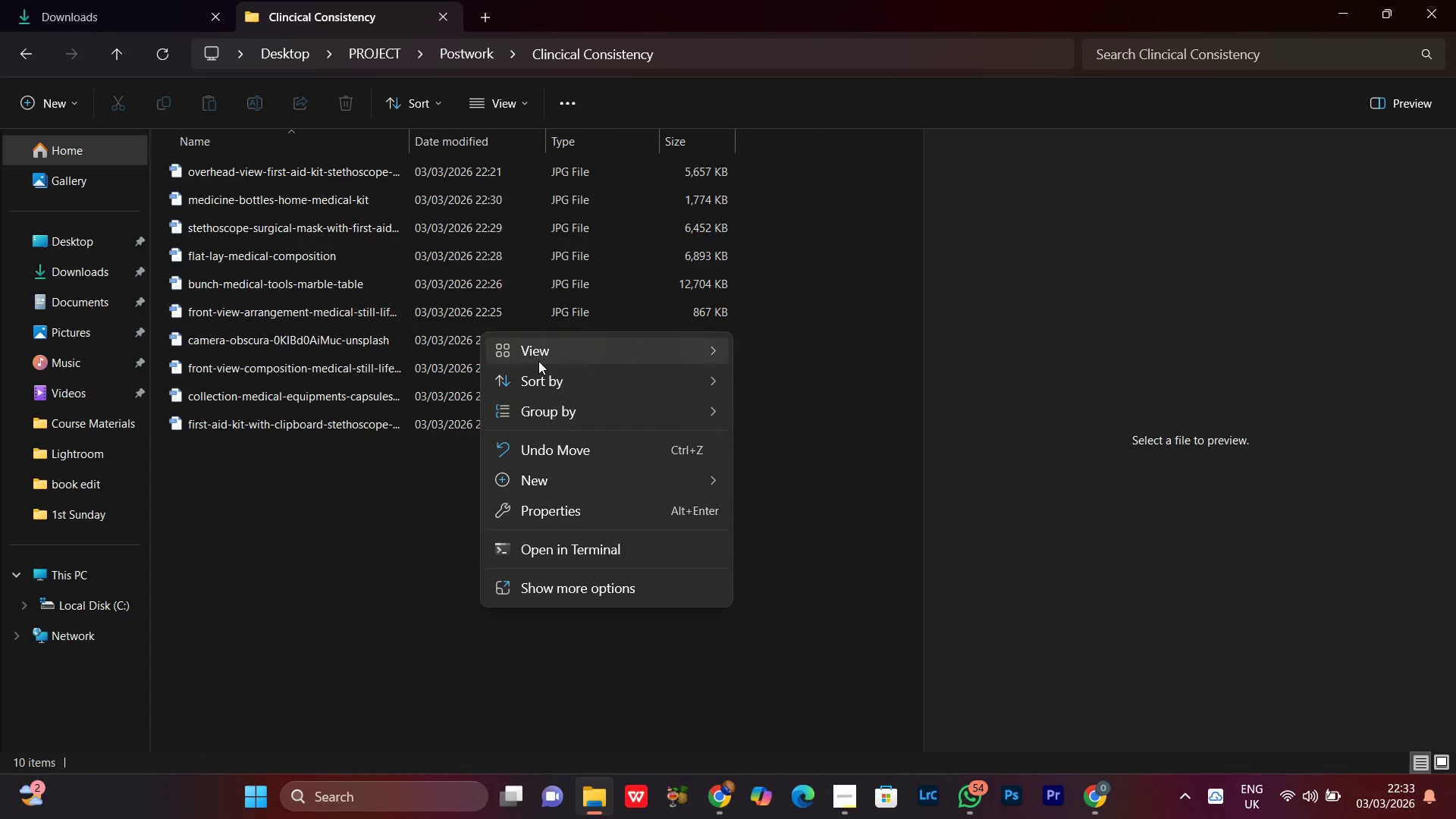 
left_click([541, 344])
 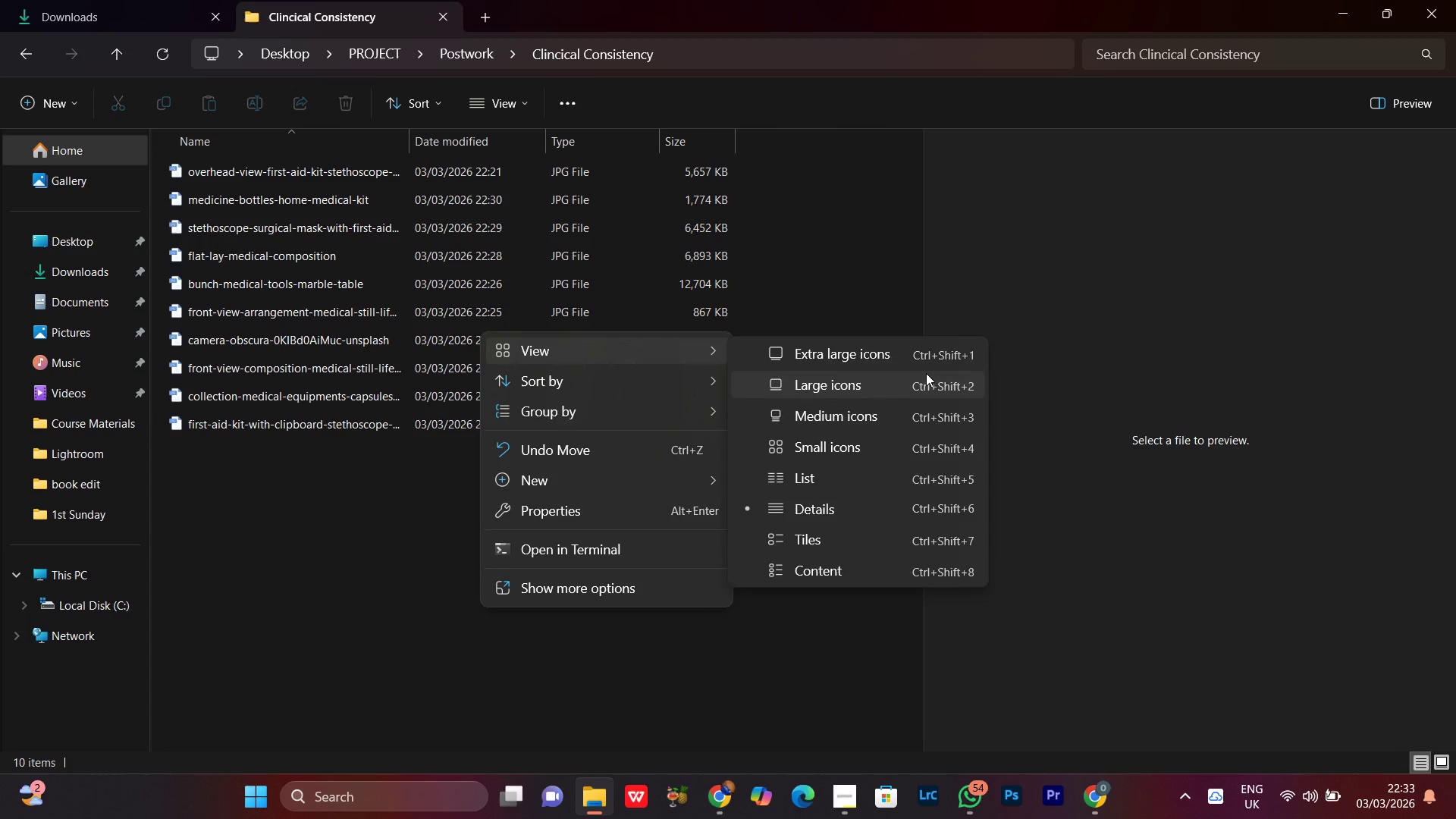 
left_click([926, 373])
 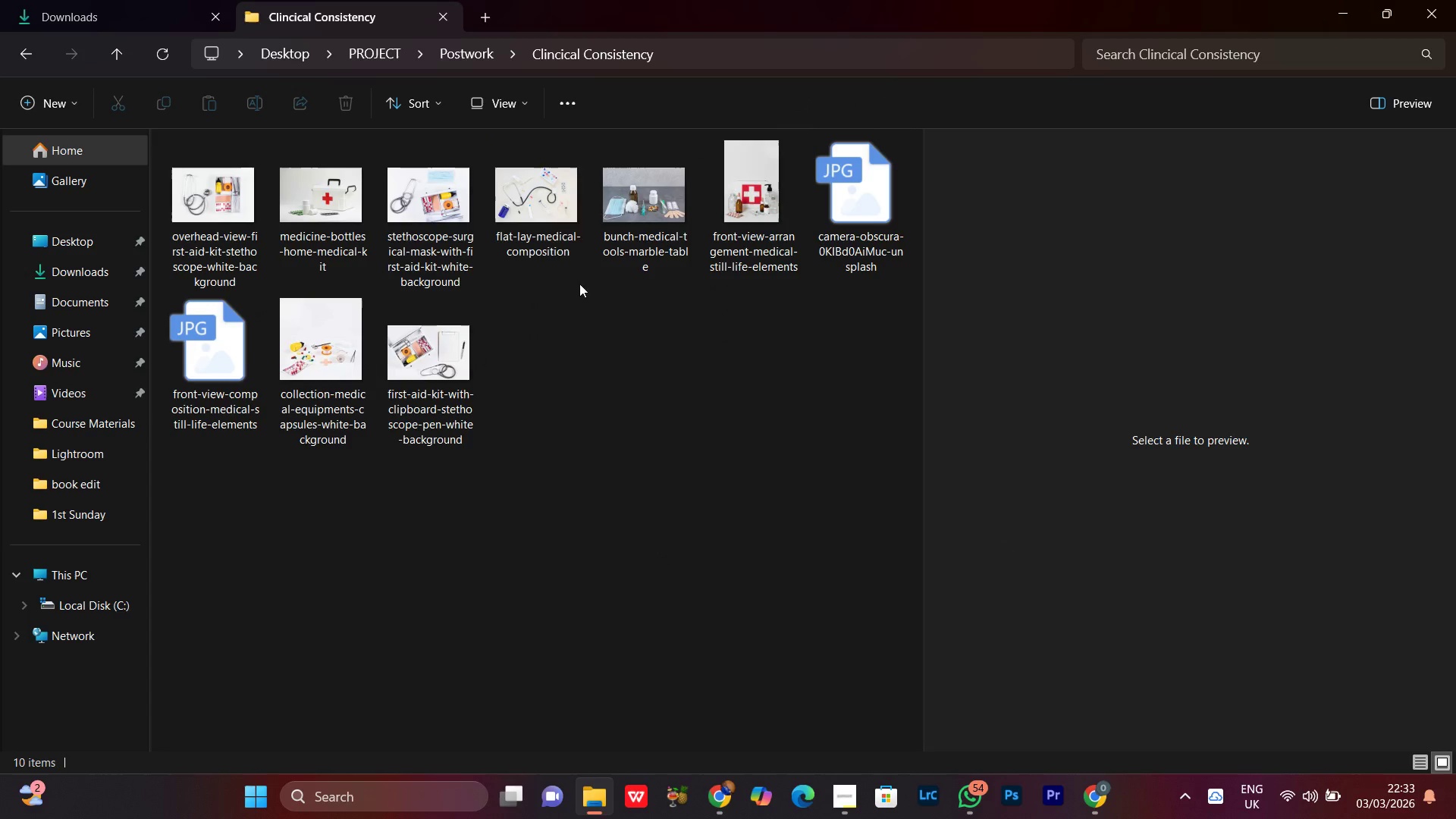 
left_click([560, 218])
 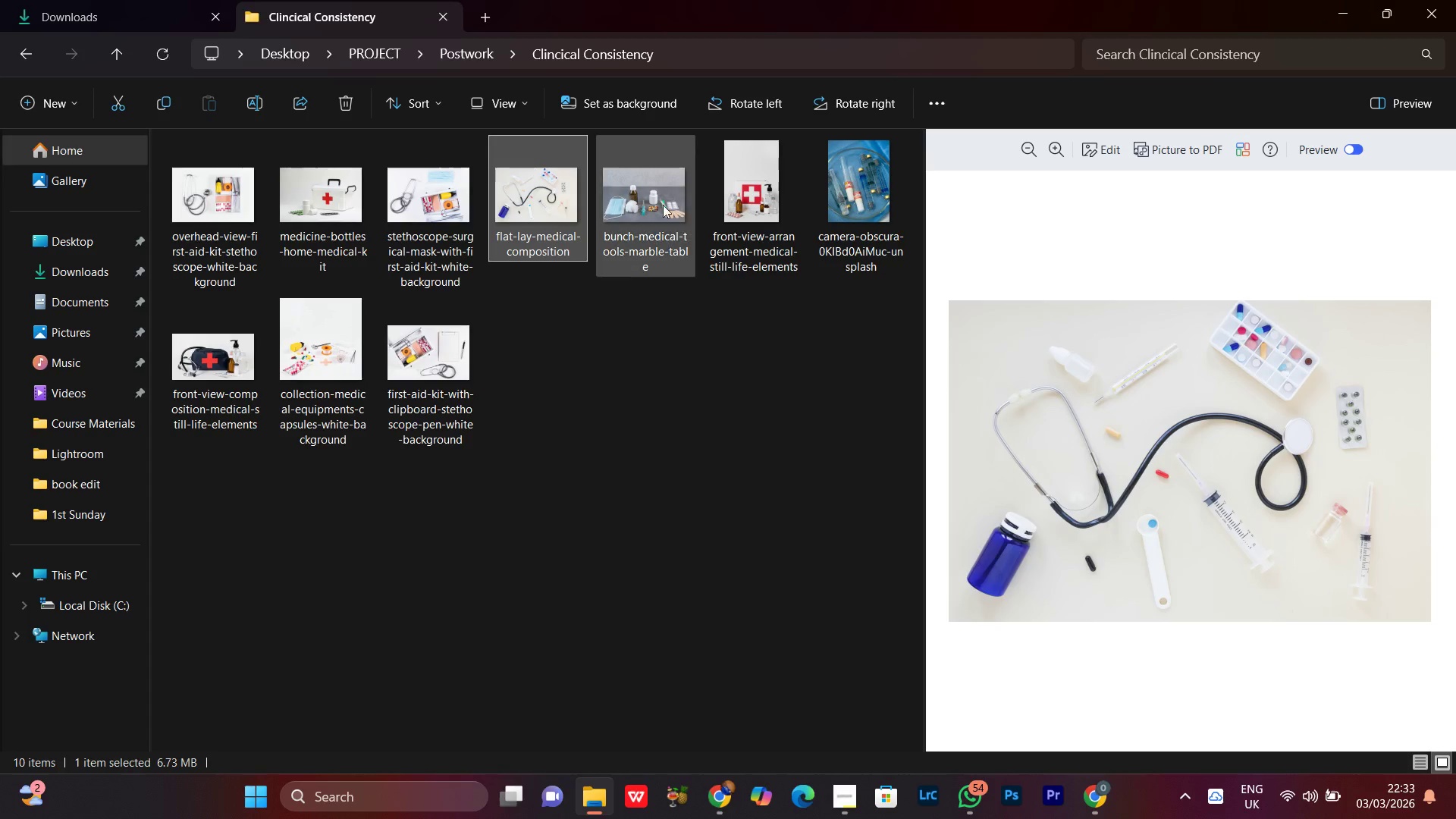 
left_click([663, 196])
 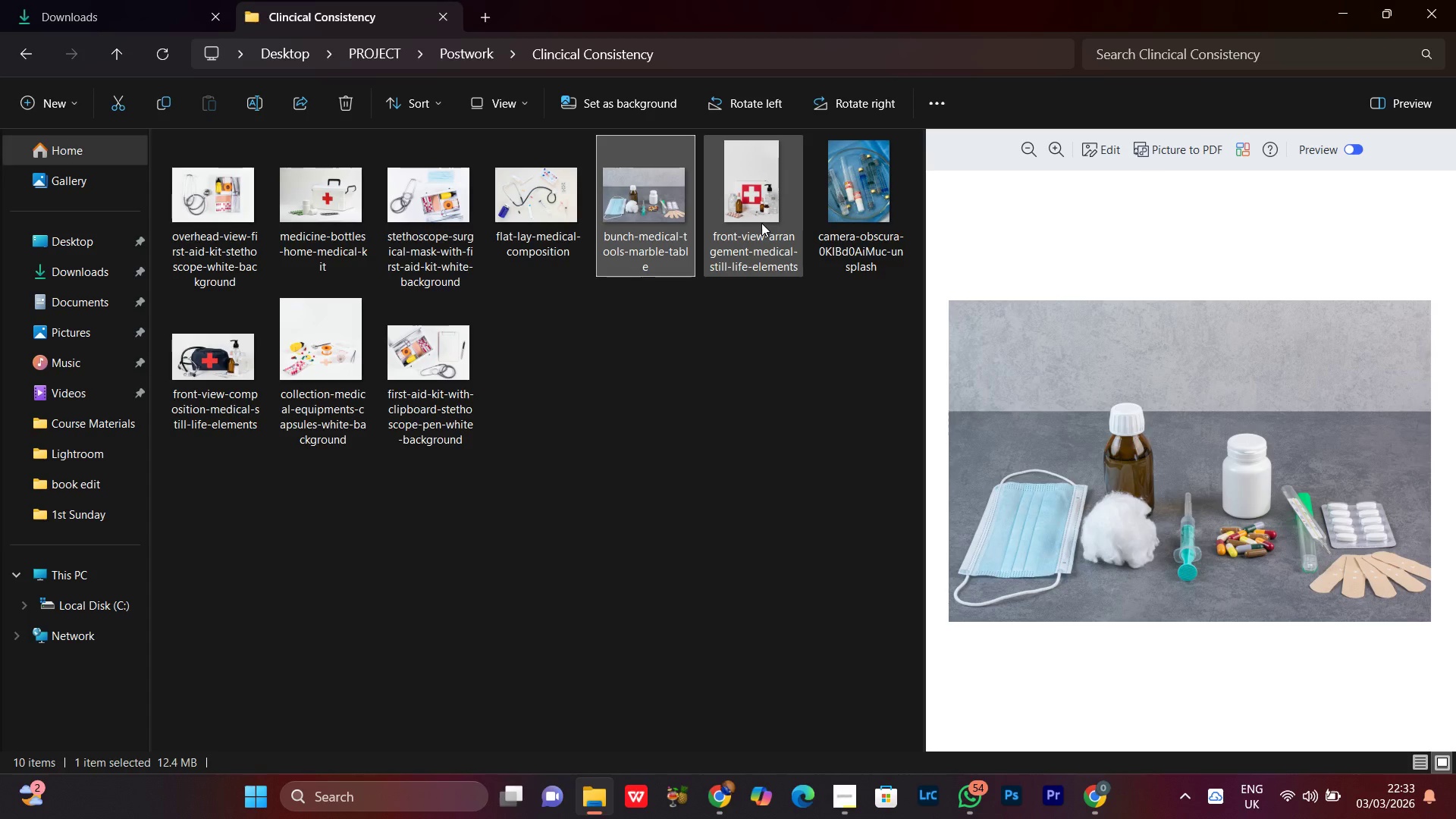 
left_click([761, 223])
 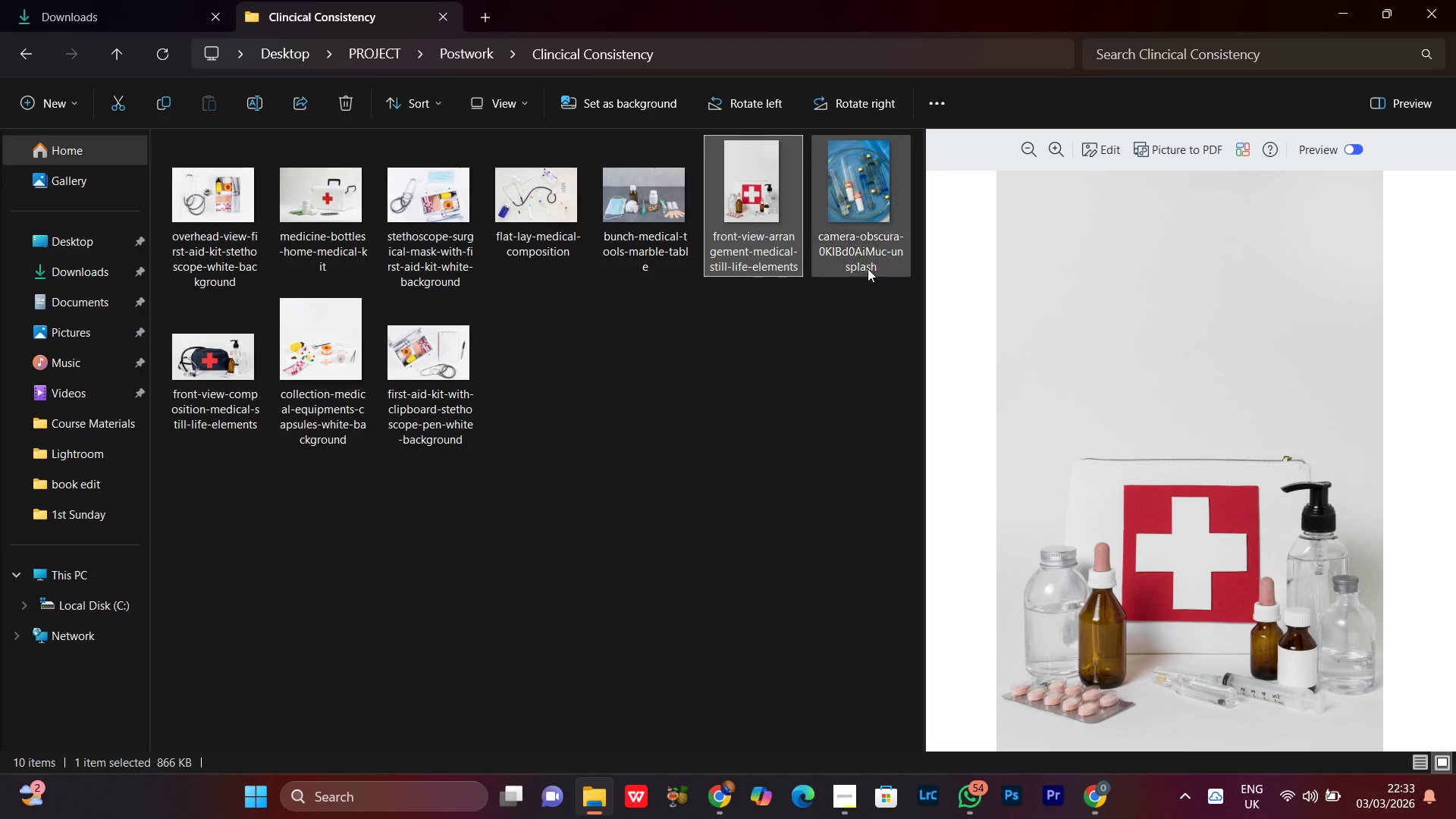 
left_click([861, 237])
 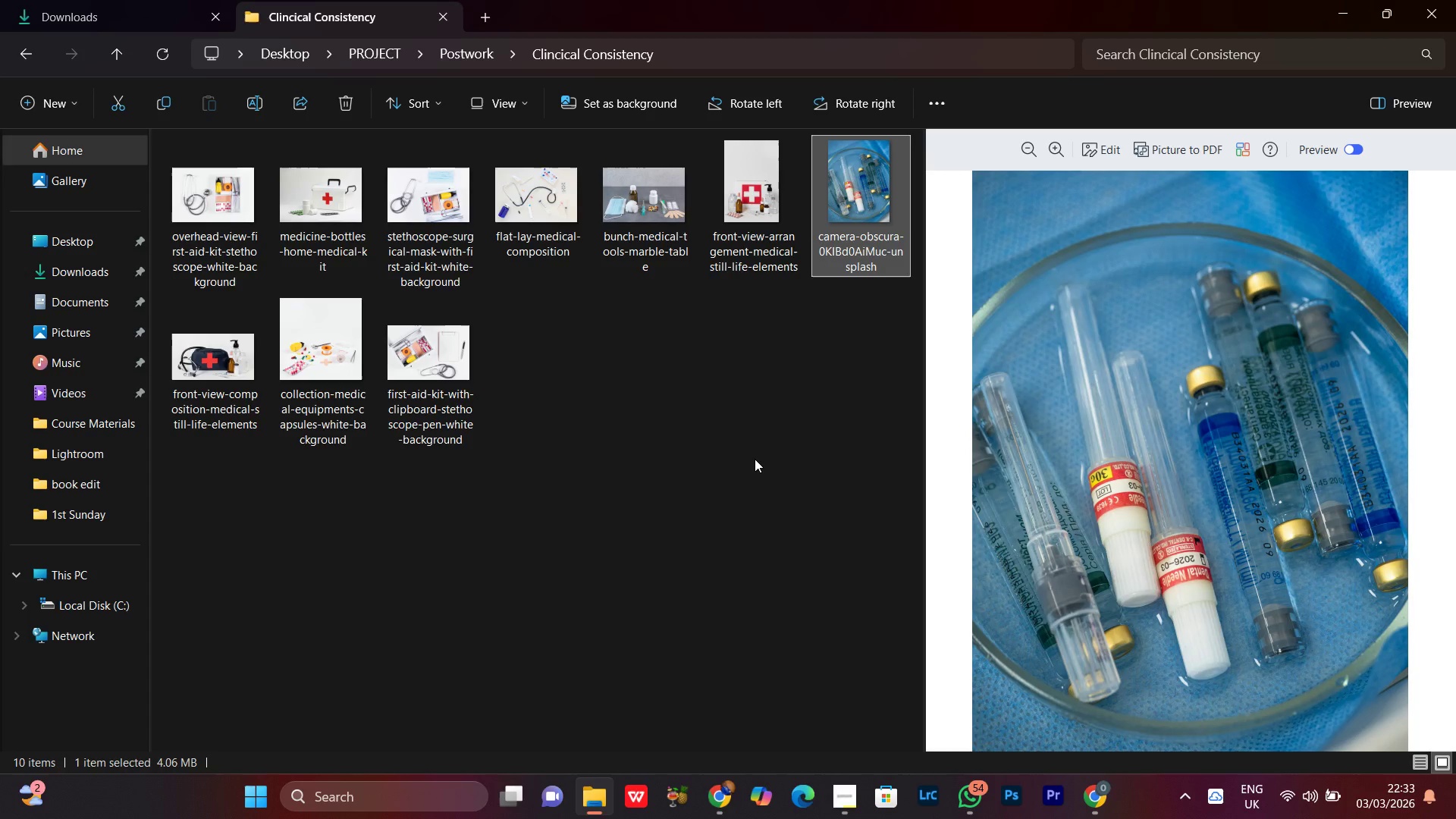 
left_click([750, 457])
 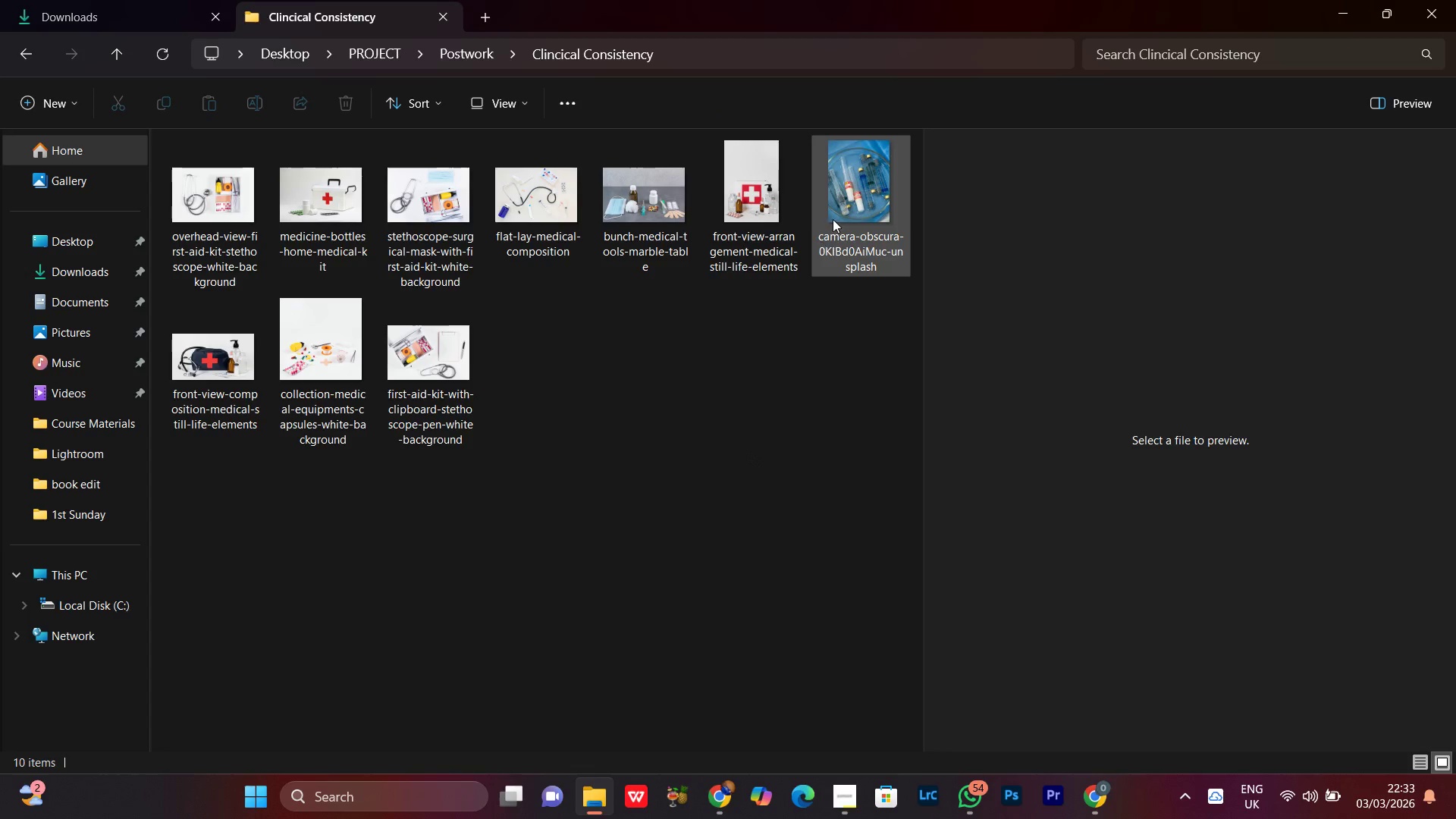 
left_click([833, 219])
 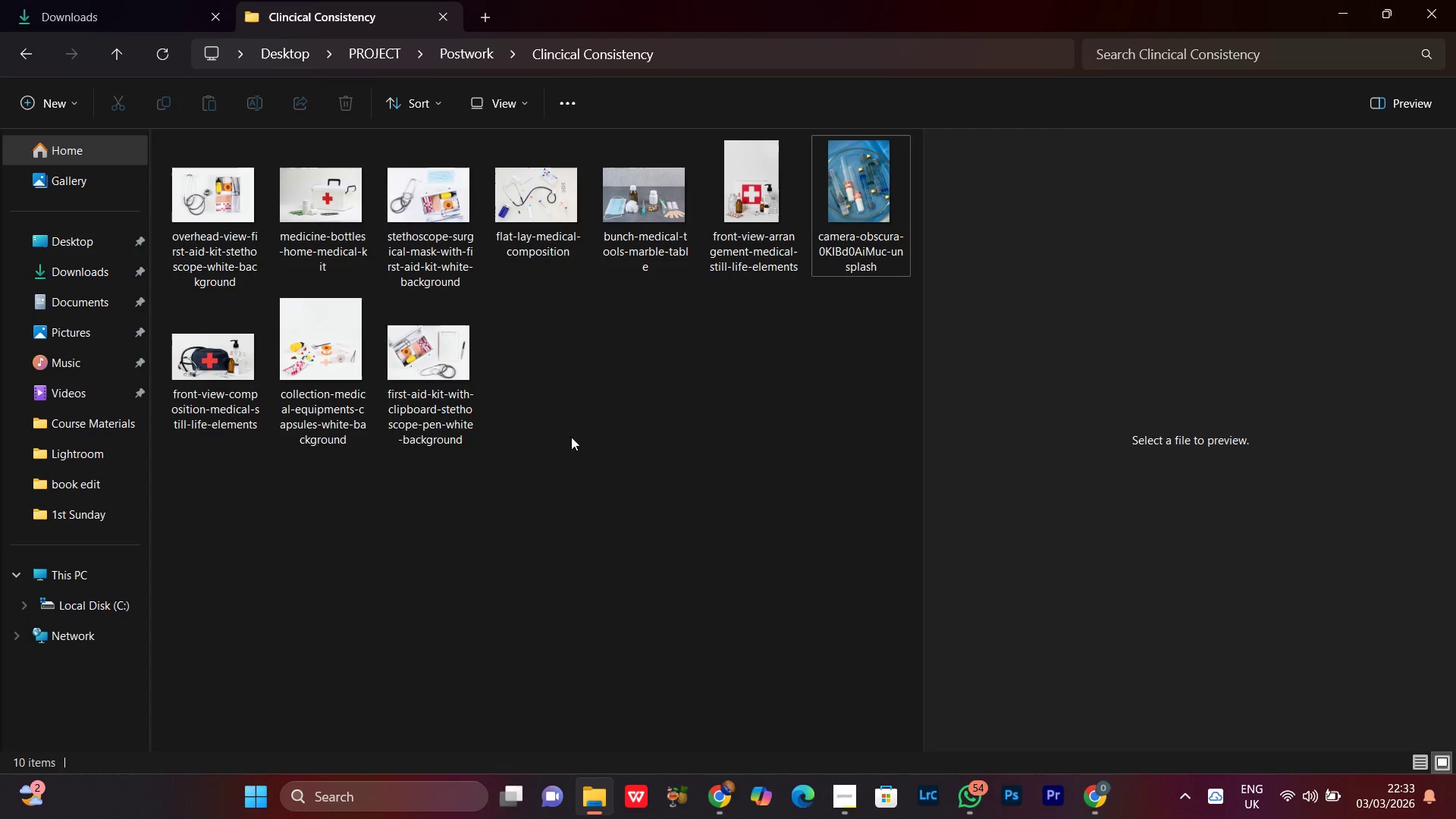 
double_click([442, 418])
 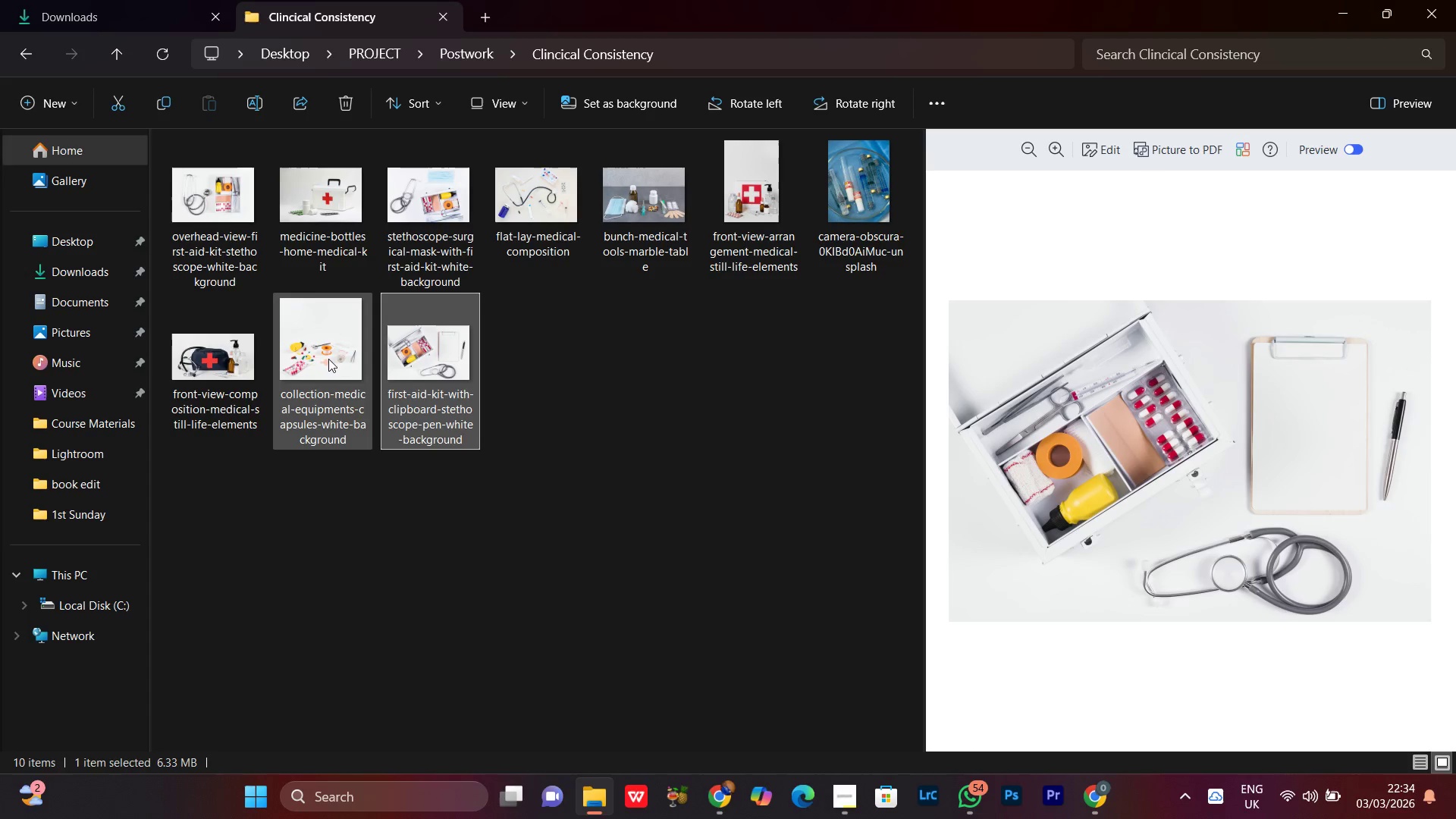 
left_click([325, 344])
 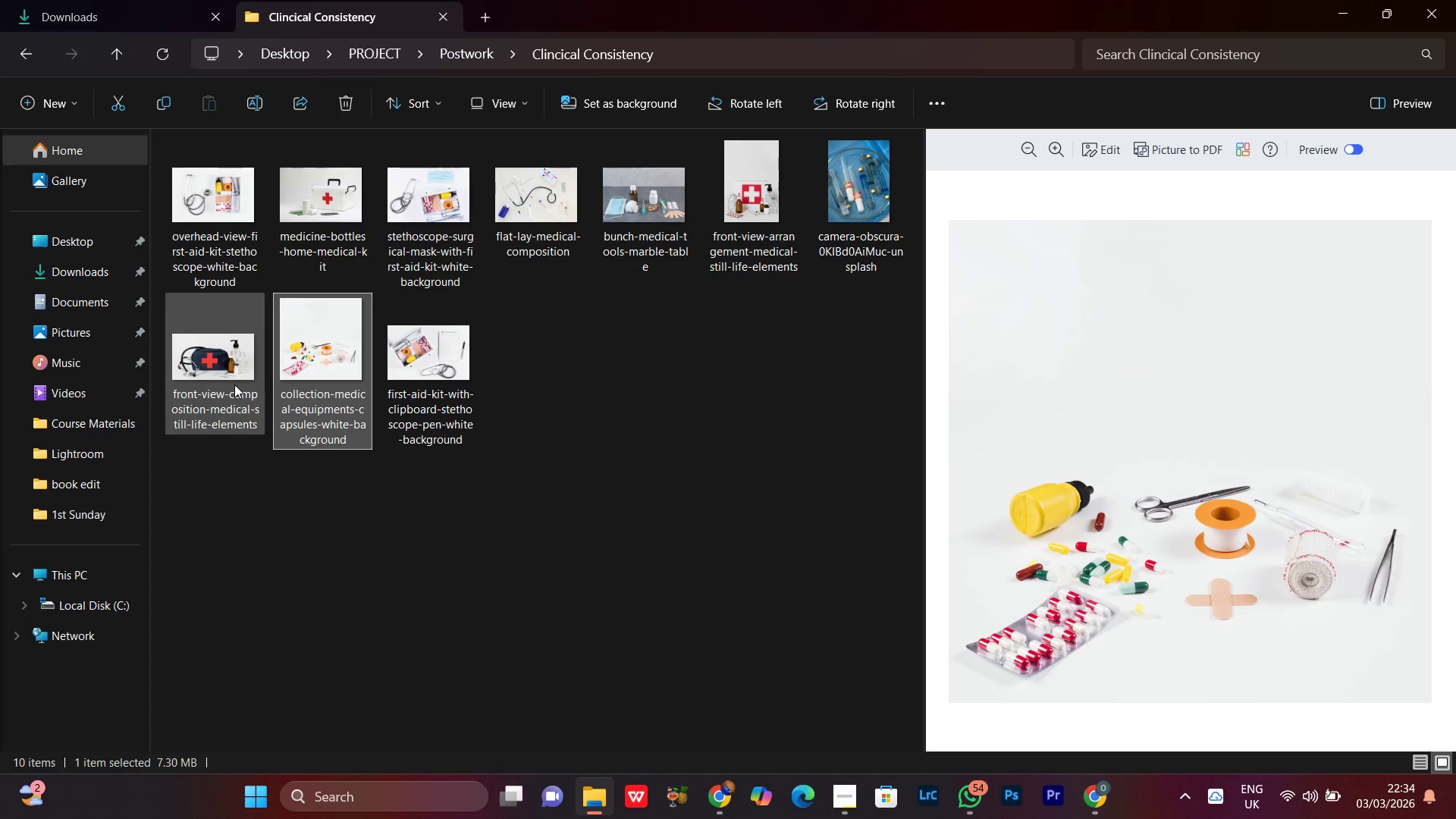 
left_click([234, 384])
 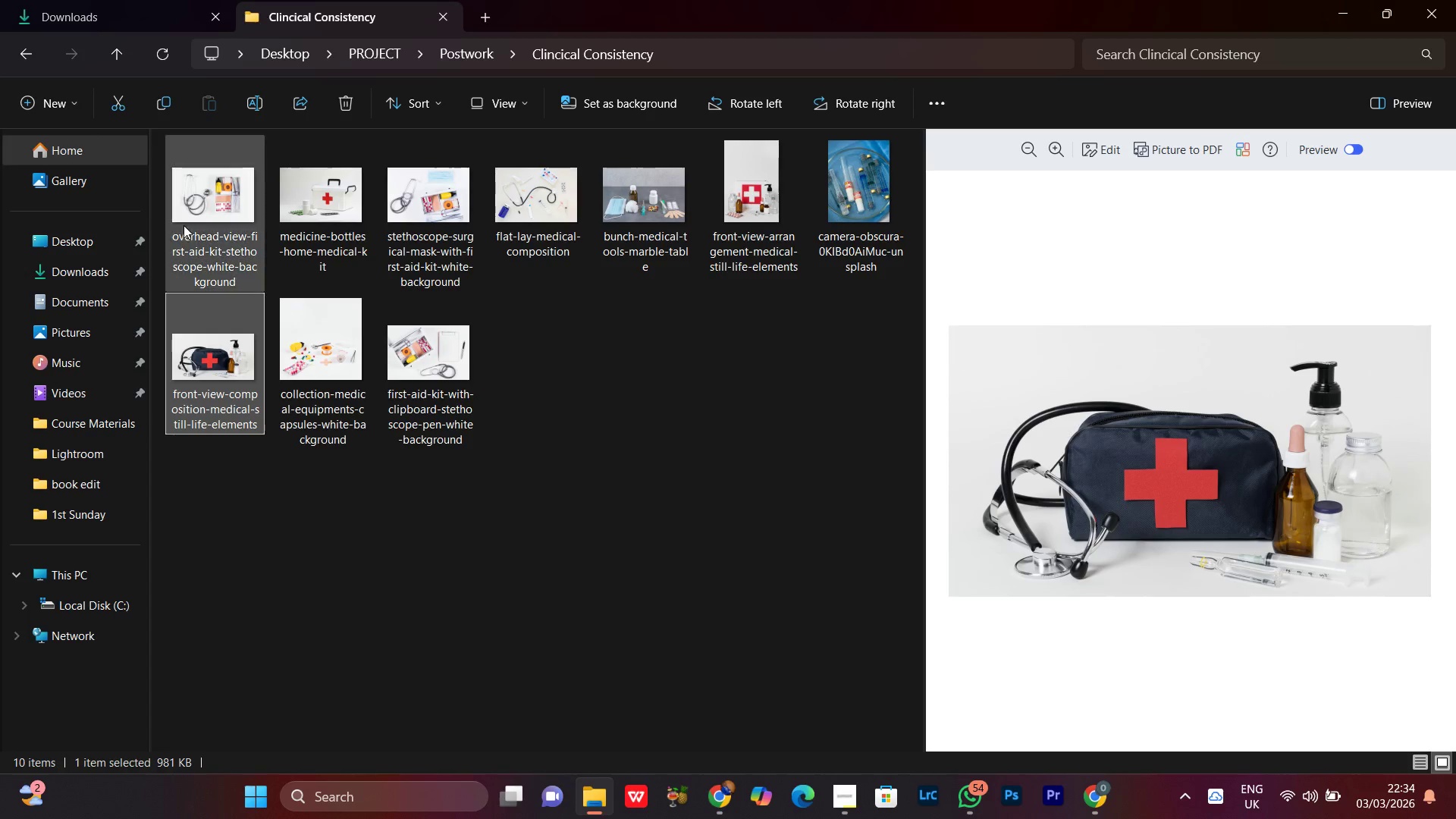 
left_click([194, 189])
 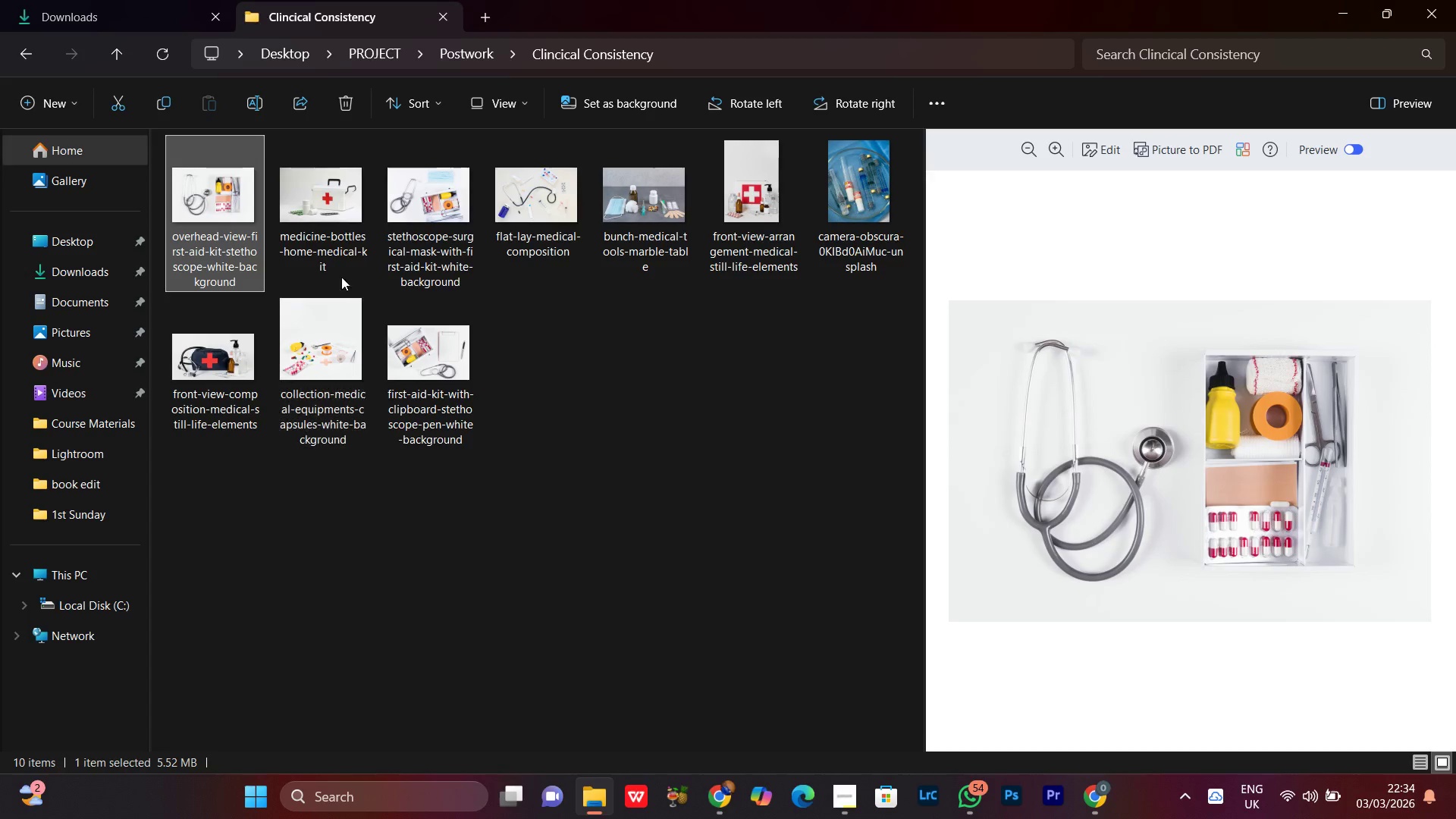 
left_click([340, 243])
 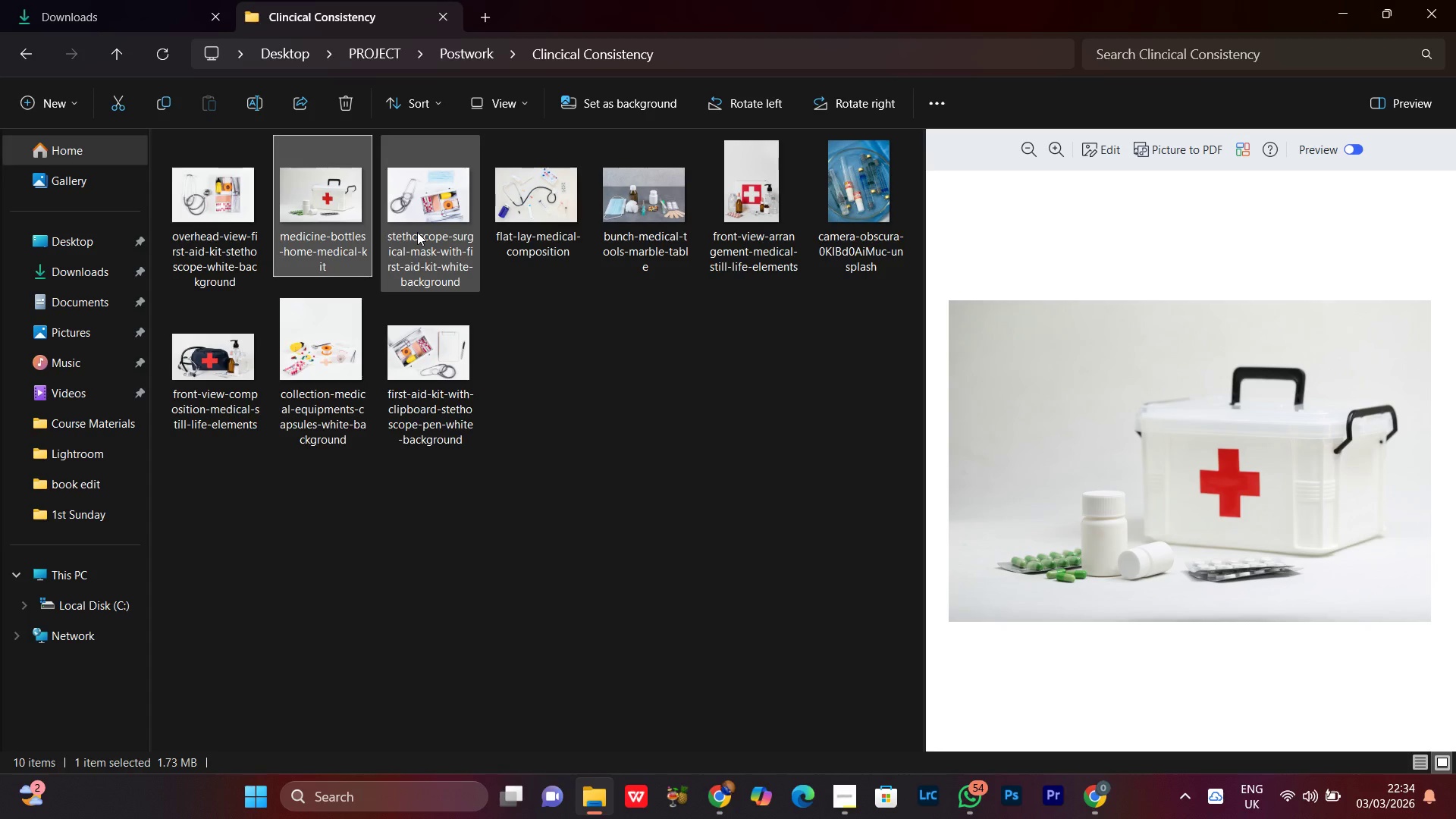 
left_click([422, 228])
 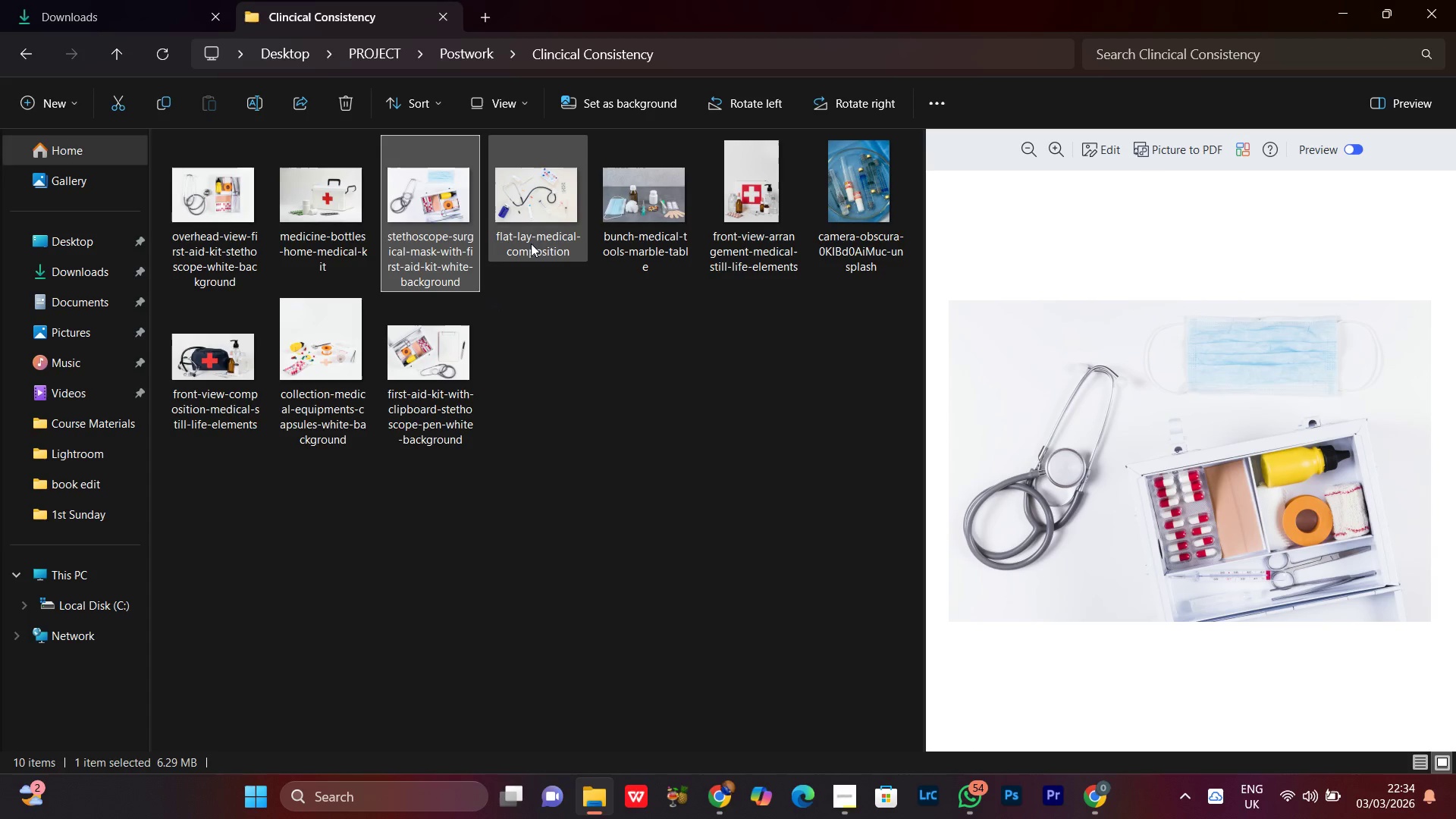 
left_click([531, 236])
 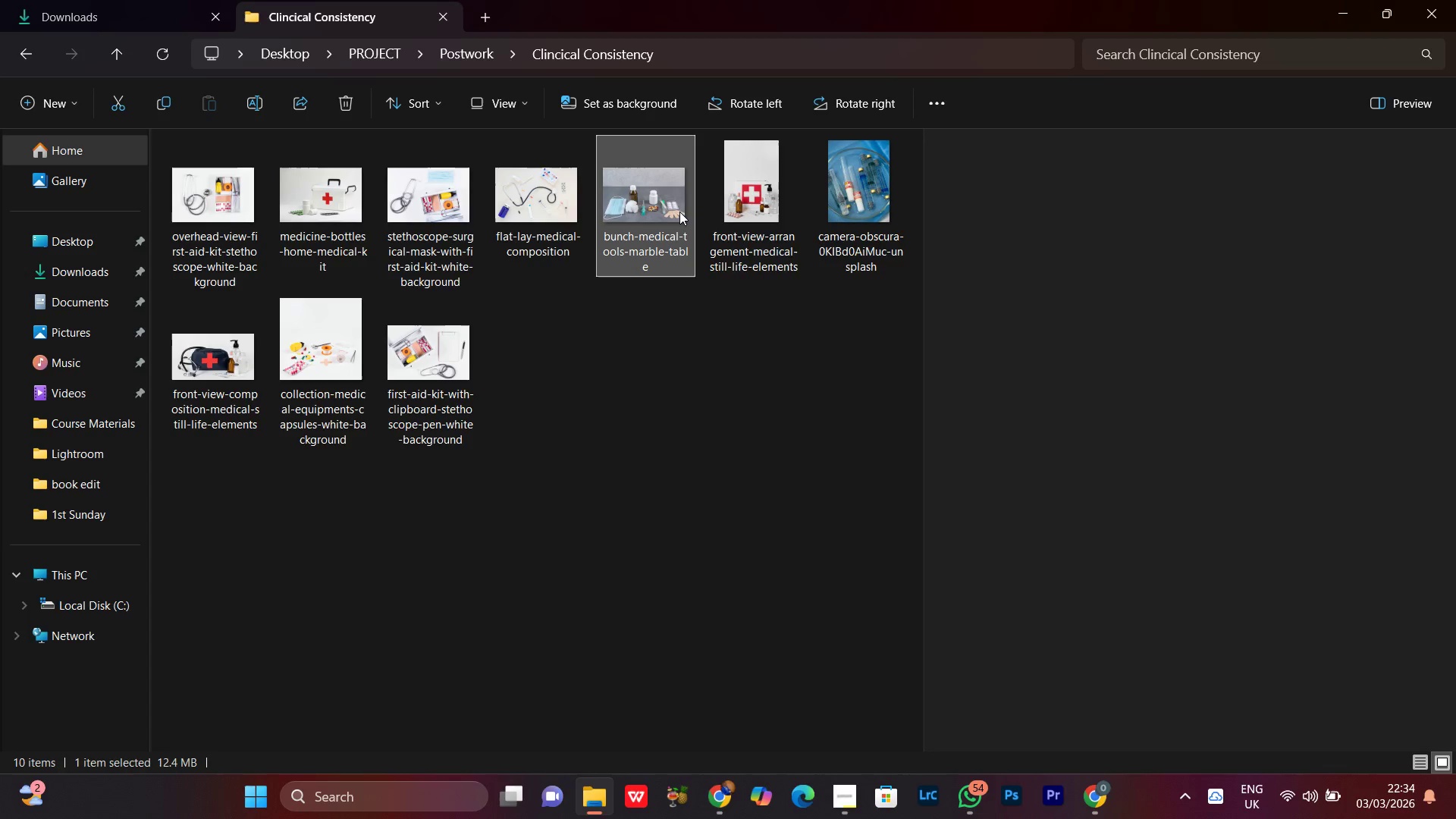 
double_click([719, 206])
 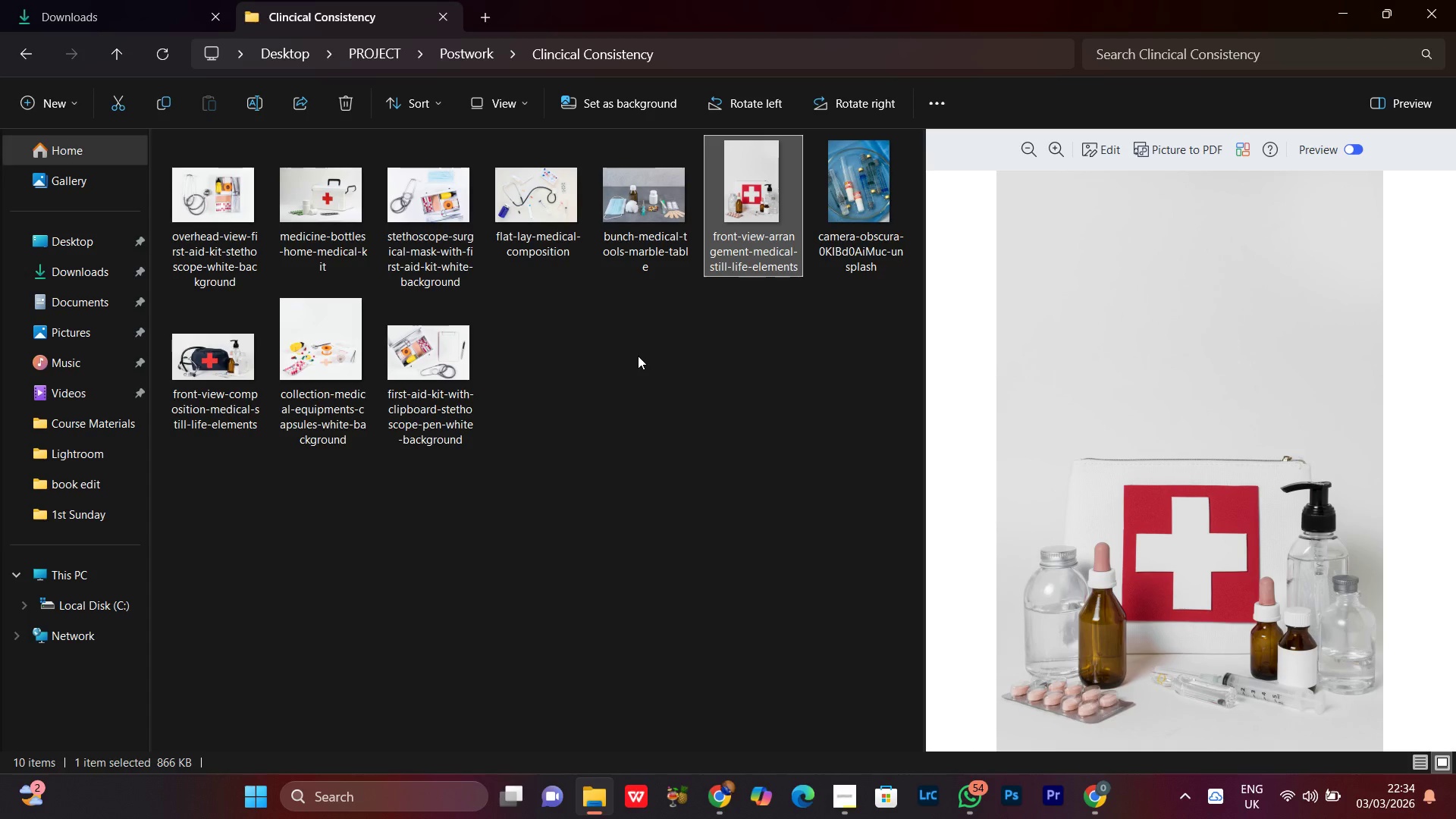 
left_click([638, 356])
 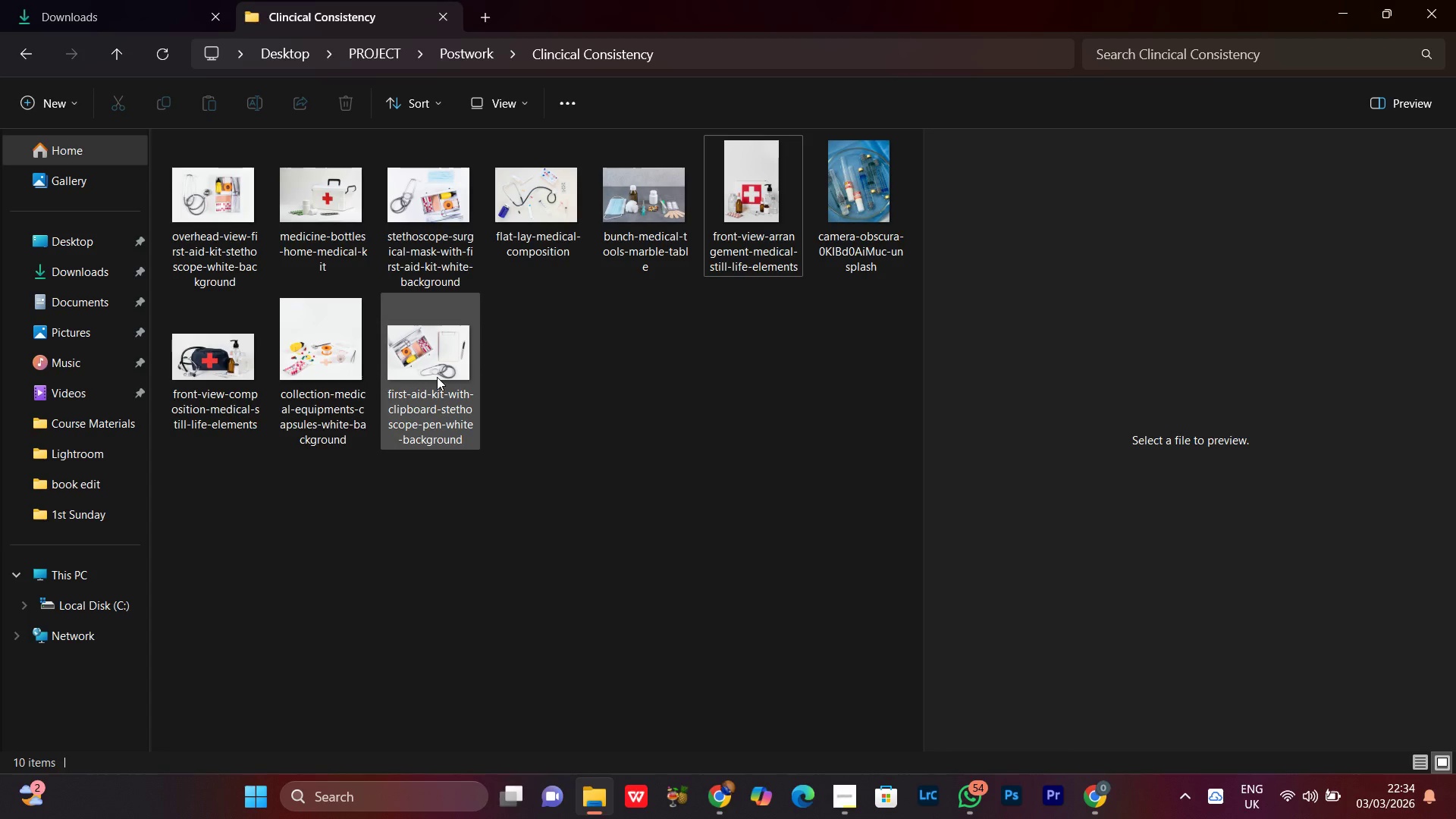 
left_click([437, 376])
 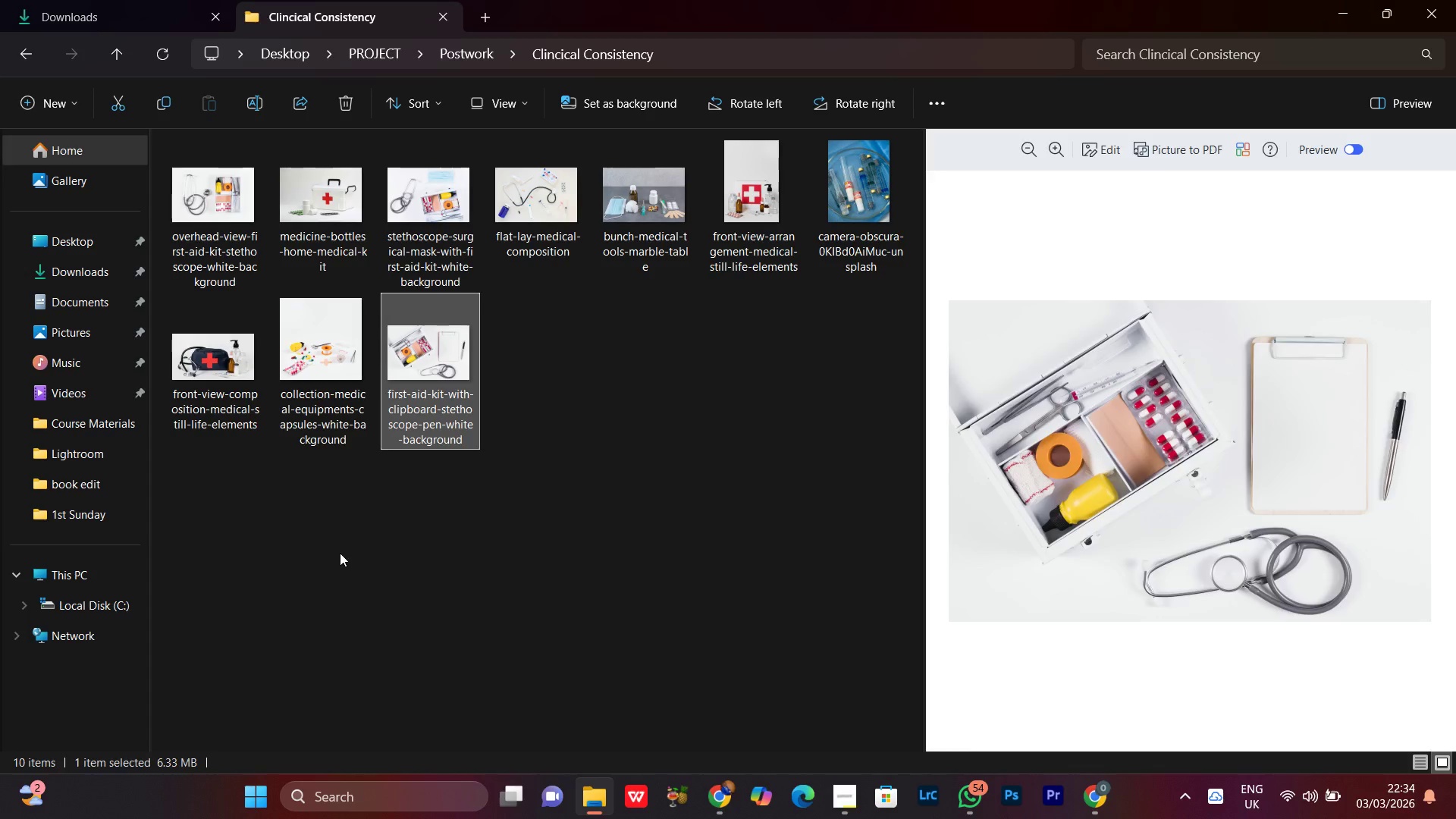 
double_click([328, 402])
 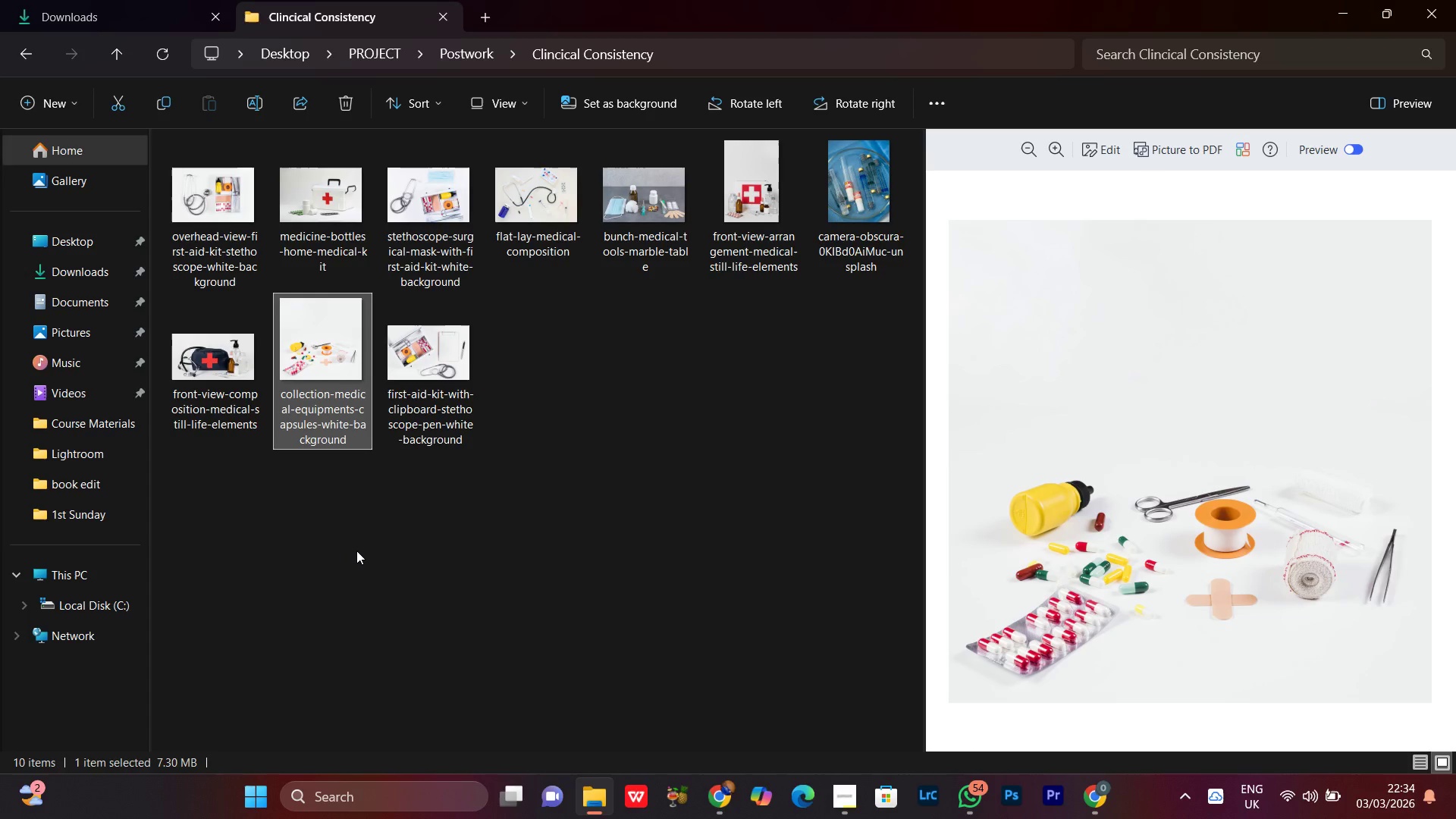 
left_click([356, 551])
 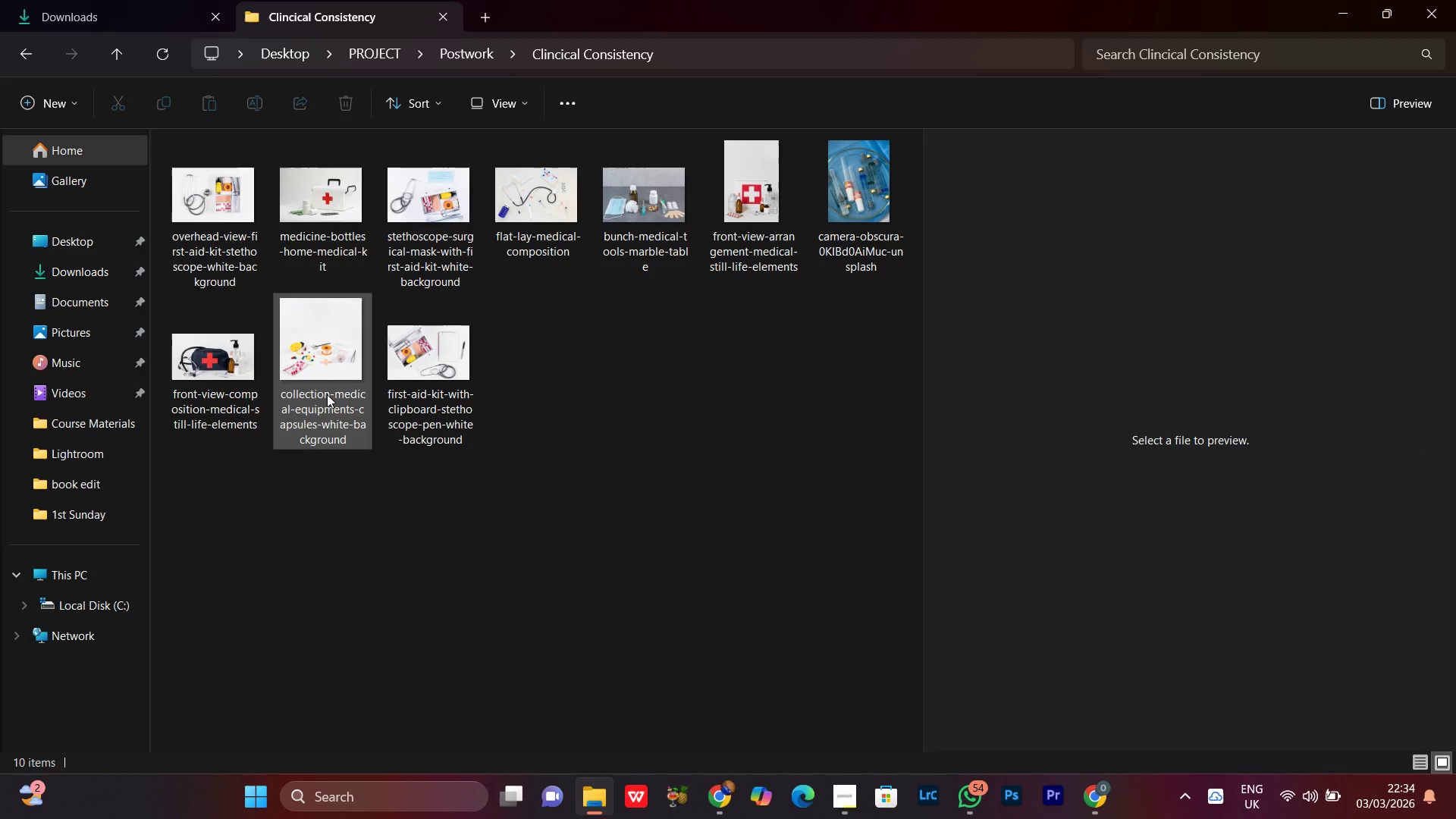 
left_click([327, 394])
 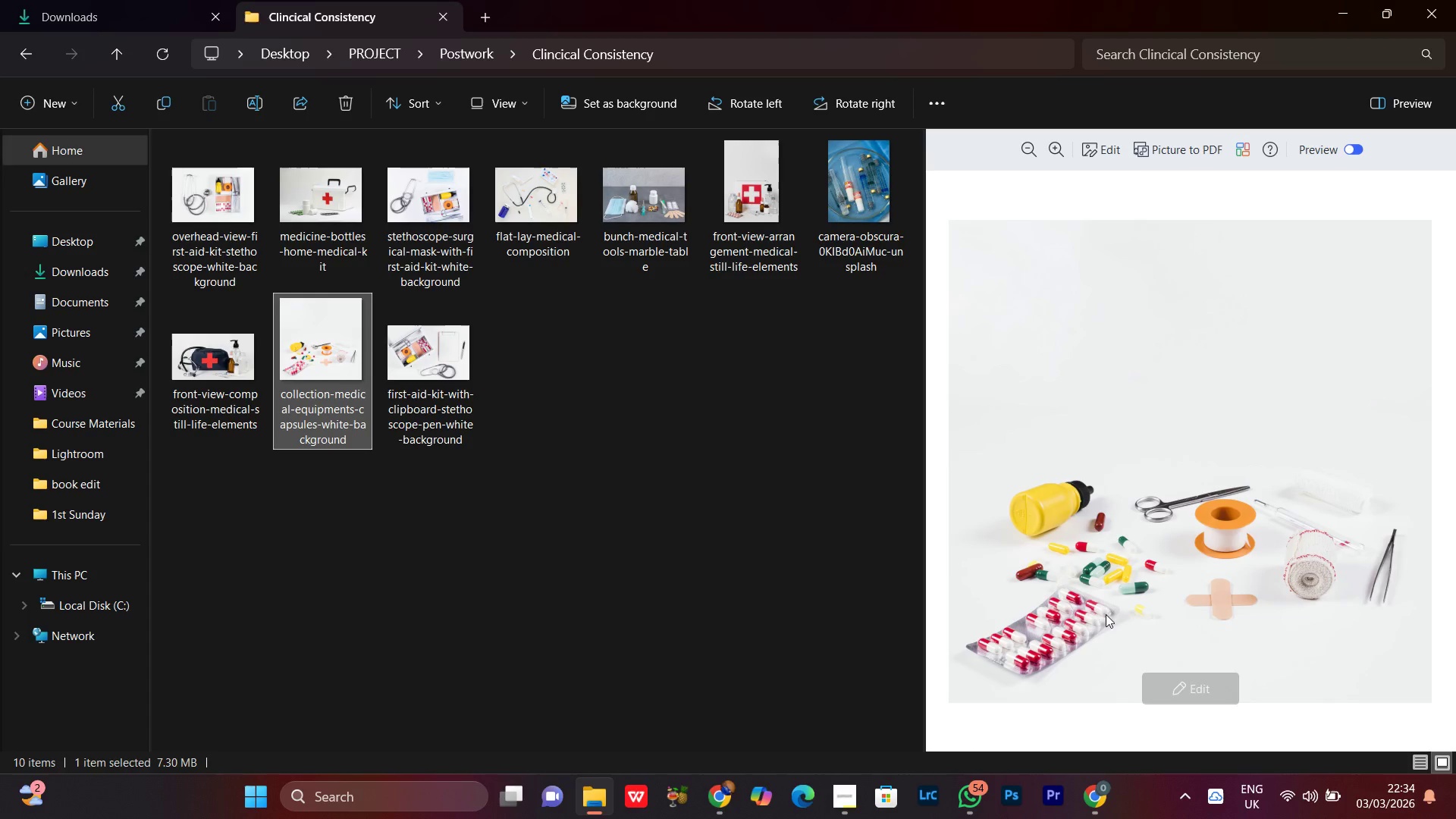 
scroll: coordinate [1153, 616], scroll_direction: up, amount: 2.0
 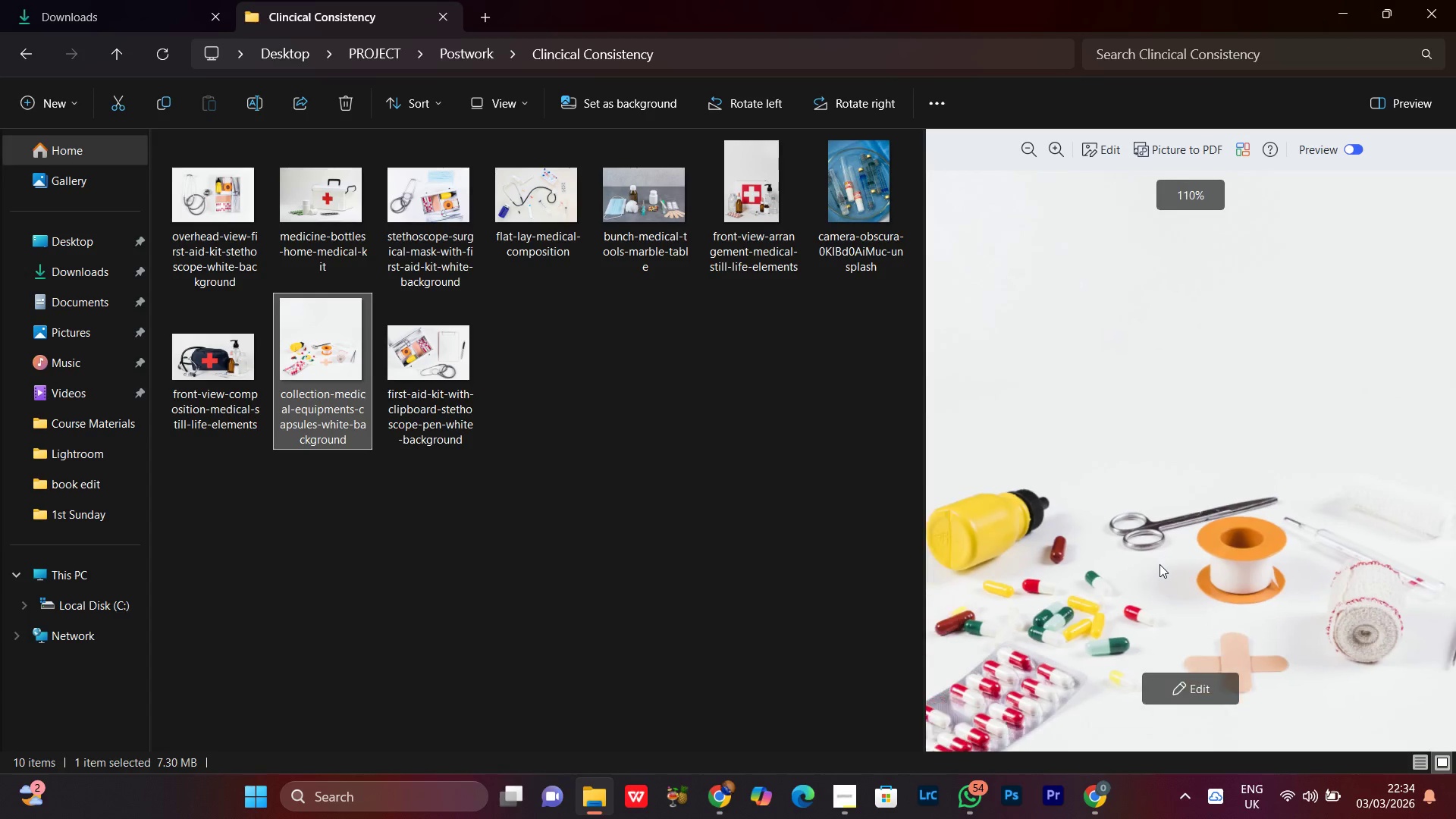 
scroll: coordinate [1159, 564], scroll_direction: down, amount: 3.0
 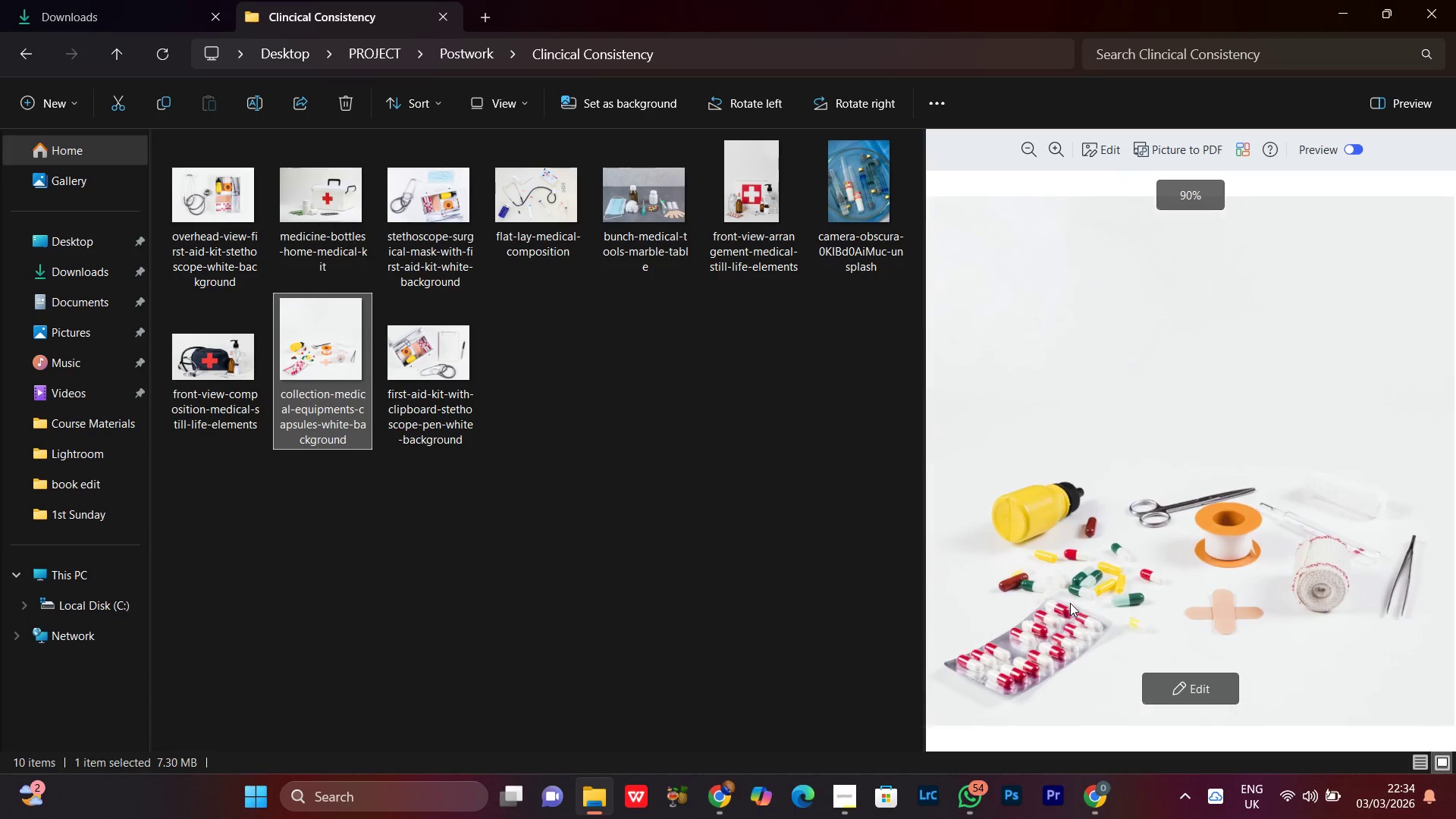 
left_click_drag(start_coordinate=[1057, 613], to_coordinate=[1178, 522])
 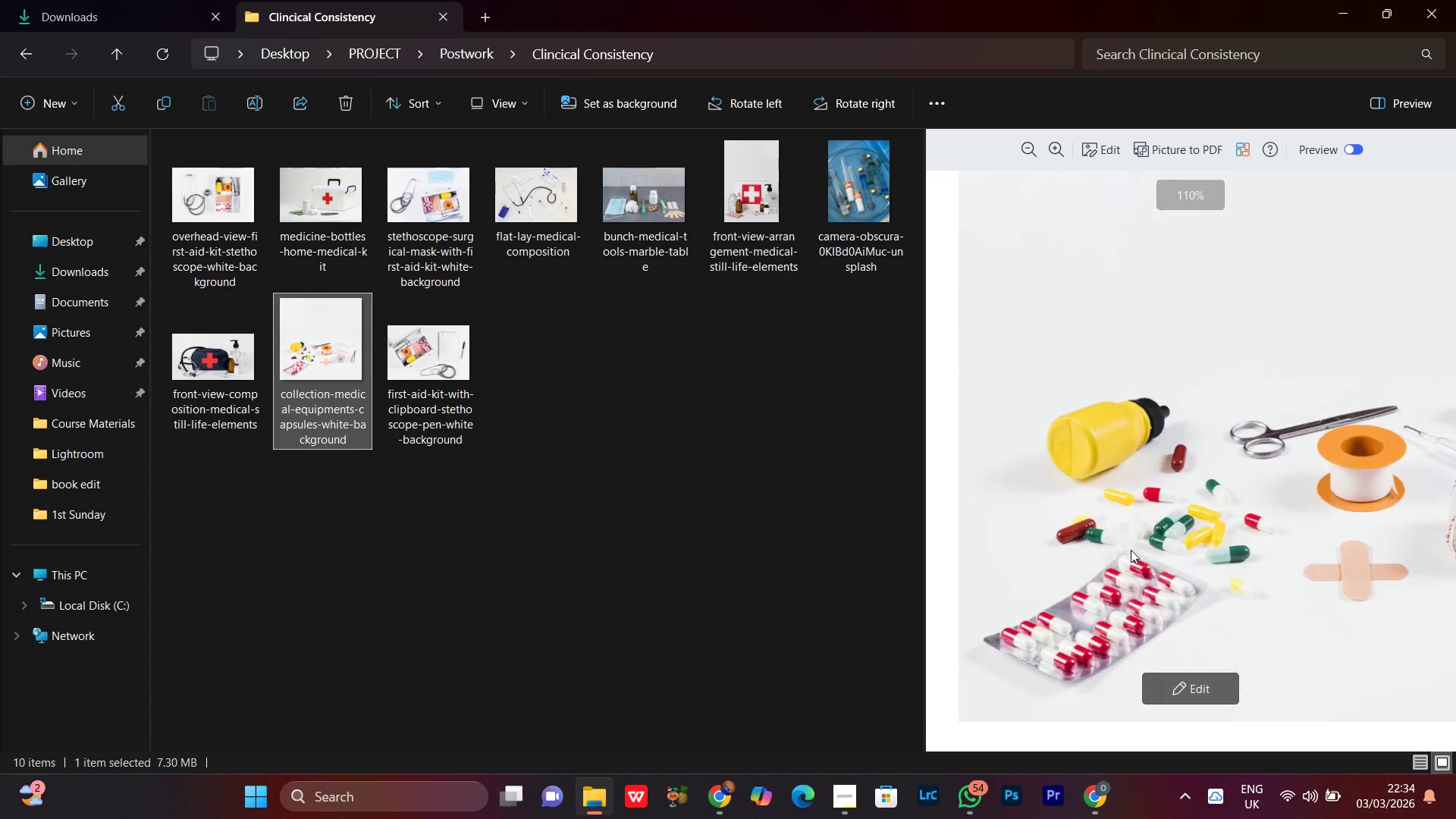 
scroll: coordinate [1131, 550], scroll_direction: up, amount: 3.0
 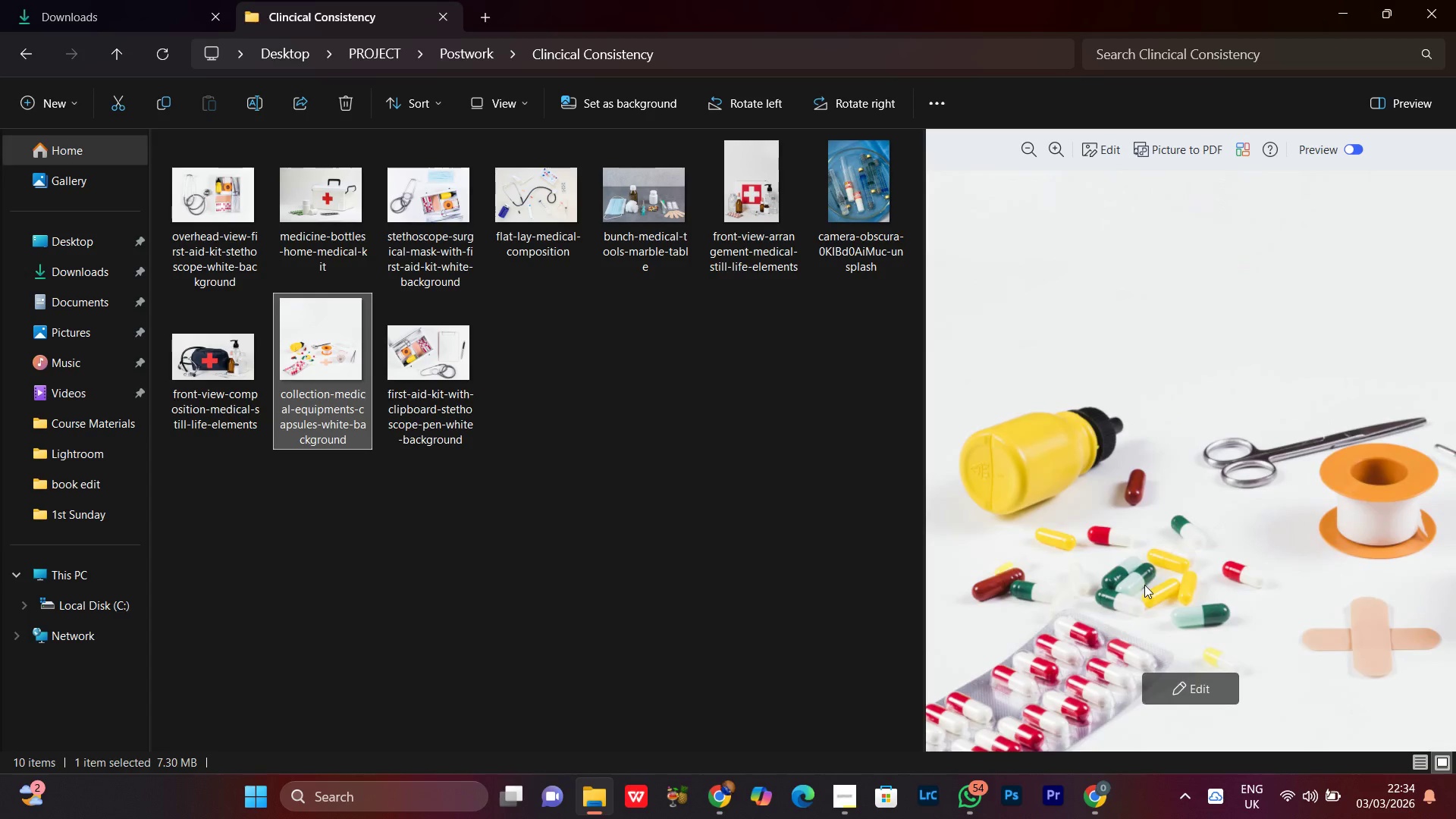 
left_click_drag(start_coordinate=[1144, 585], to_coordinate=[1116, 478])
 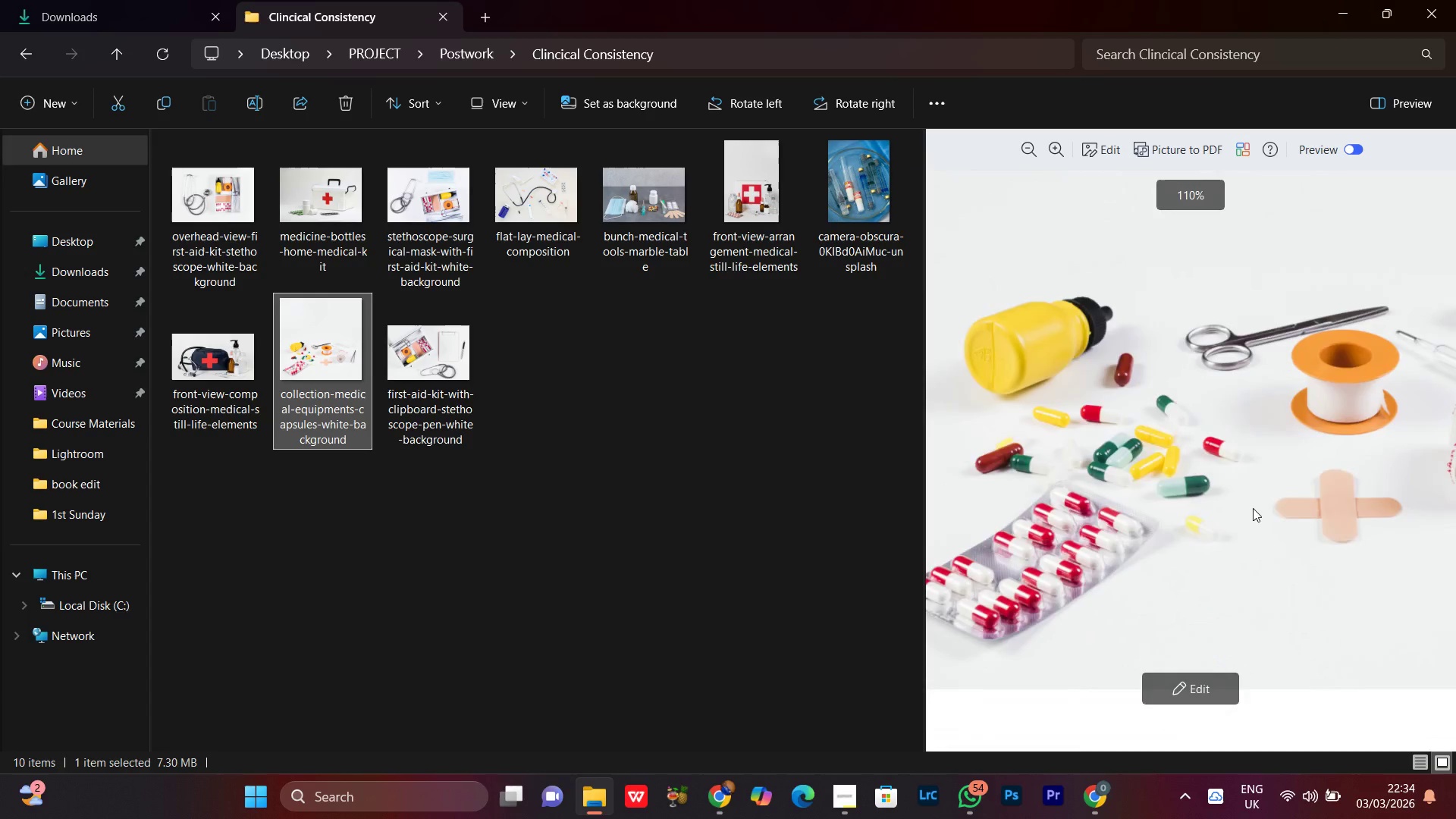 
scroll: coordinate [1247, 532], scroll_direction: down, amount: 5.0
 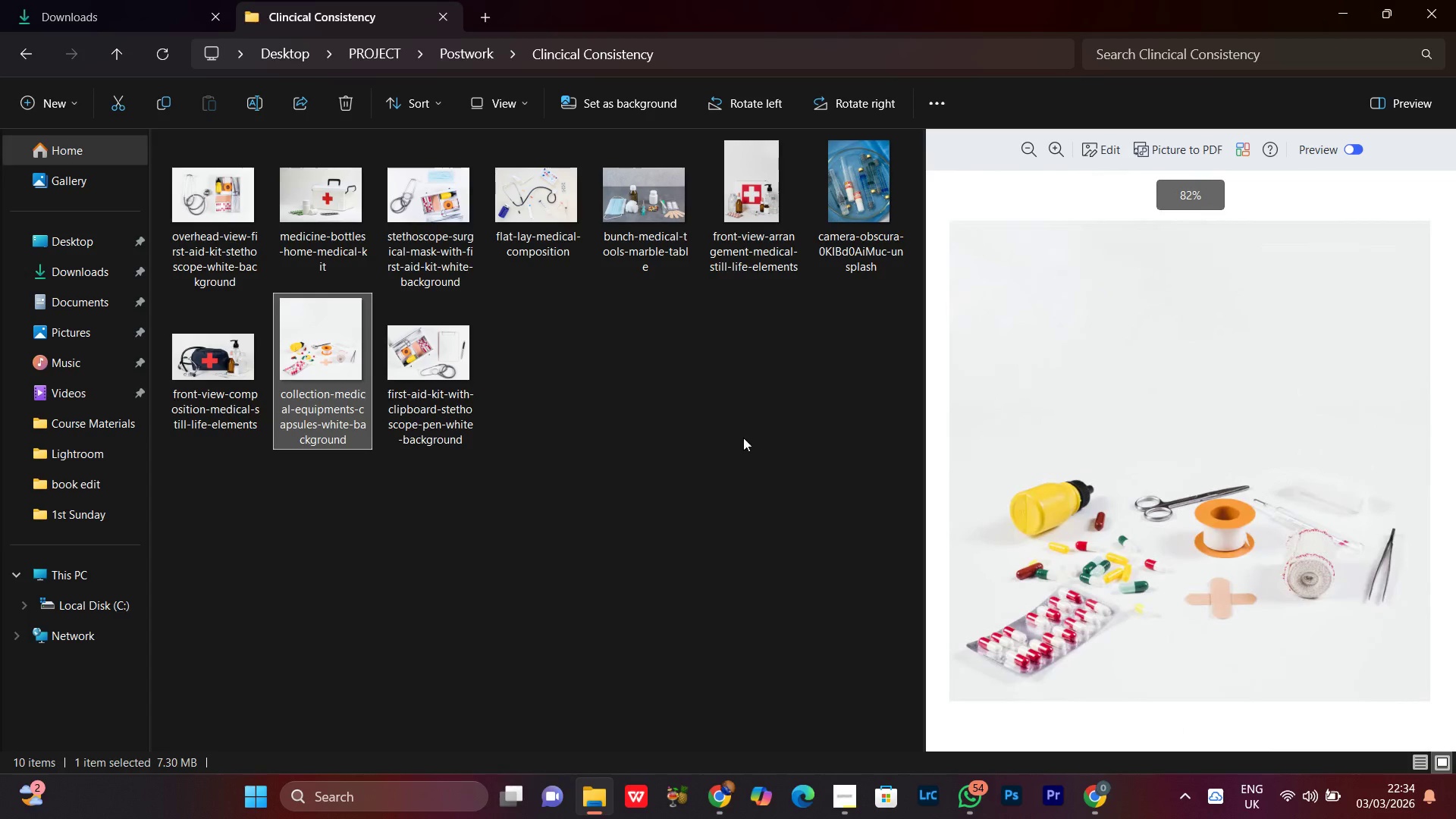 
left_click([743, 438])
 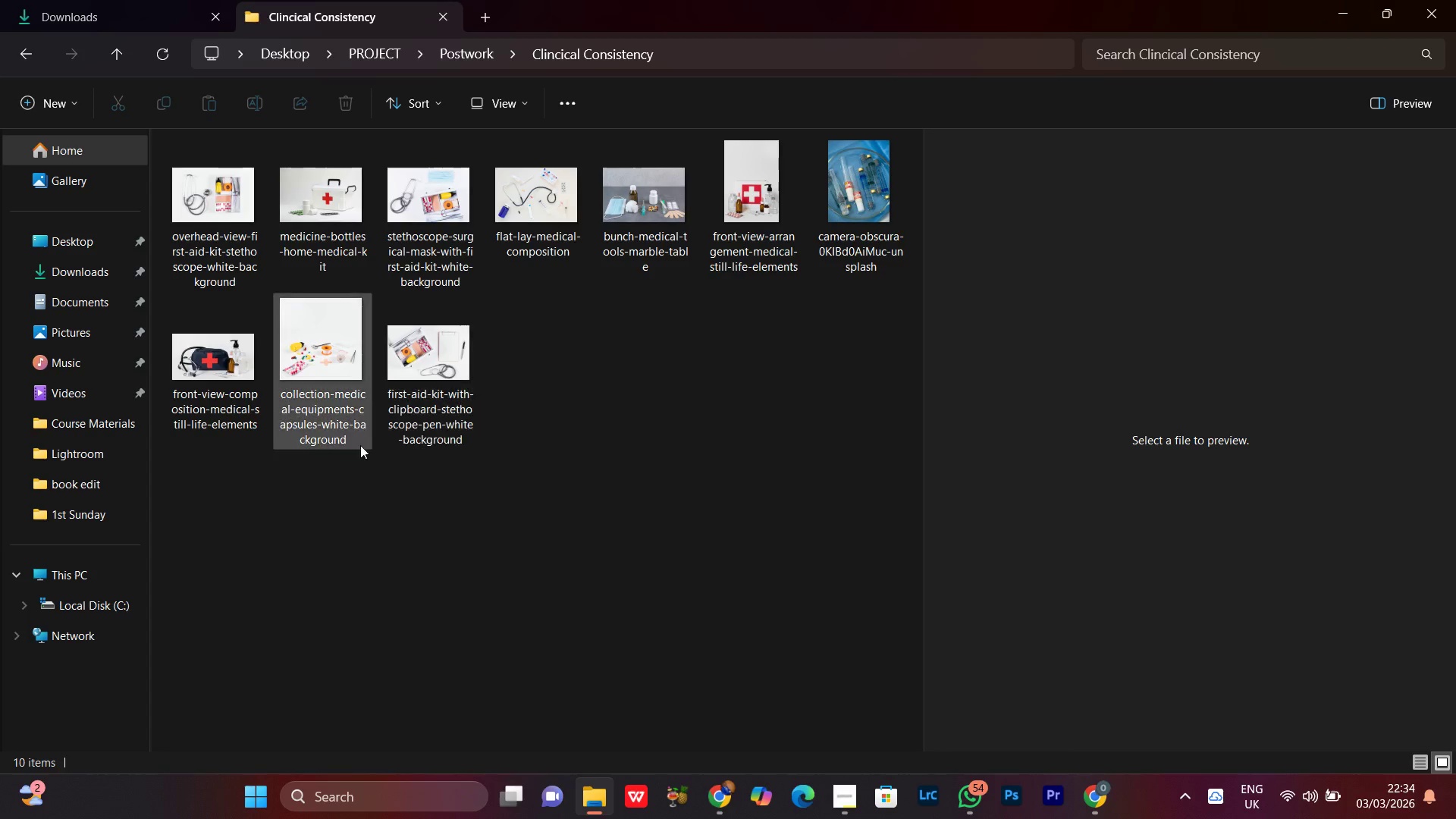 
left_click([341, 404])
 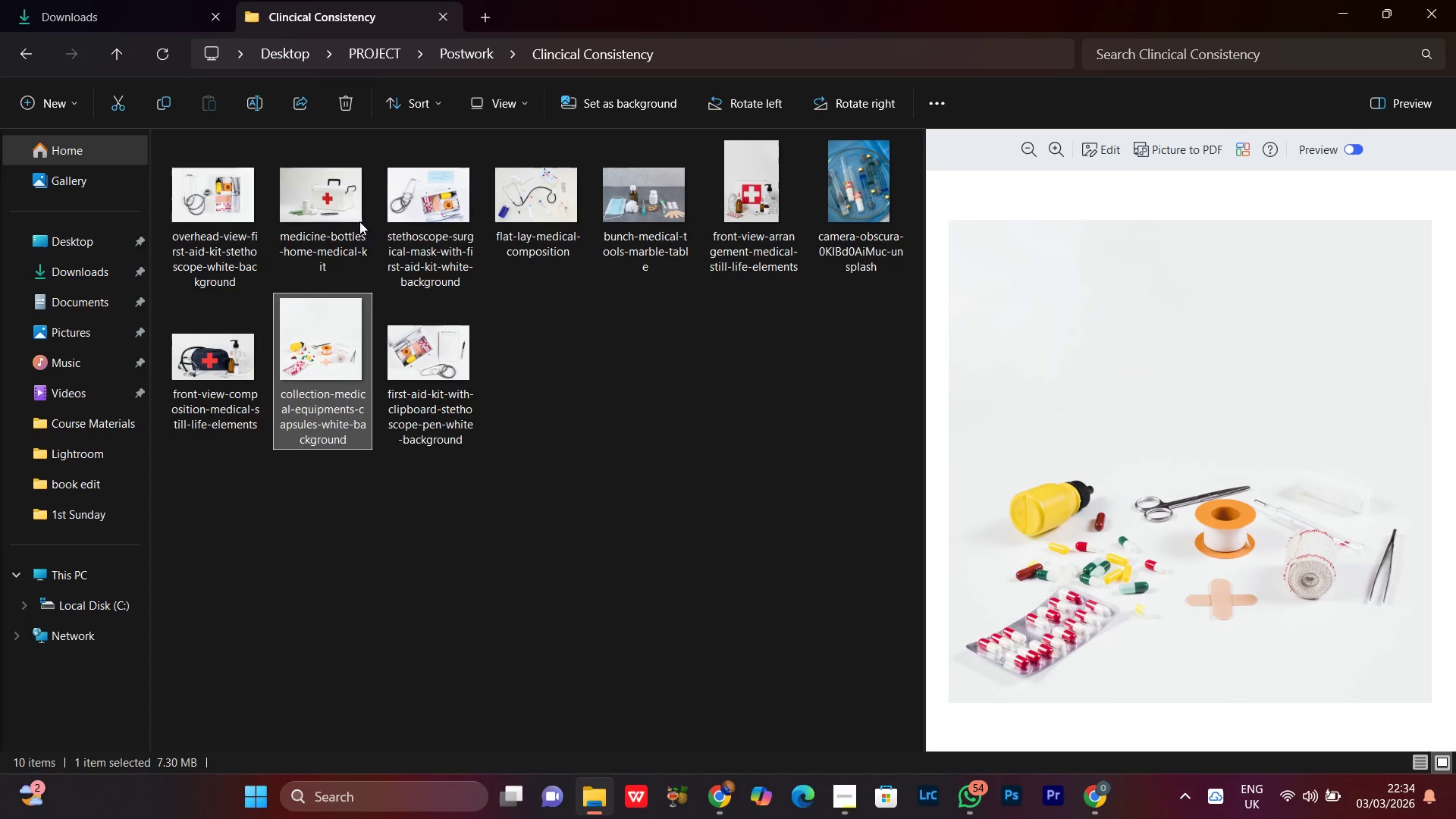 
left_click([344, 198])
 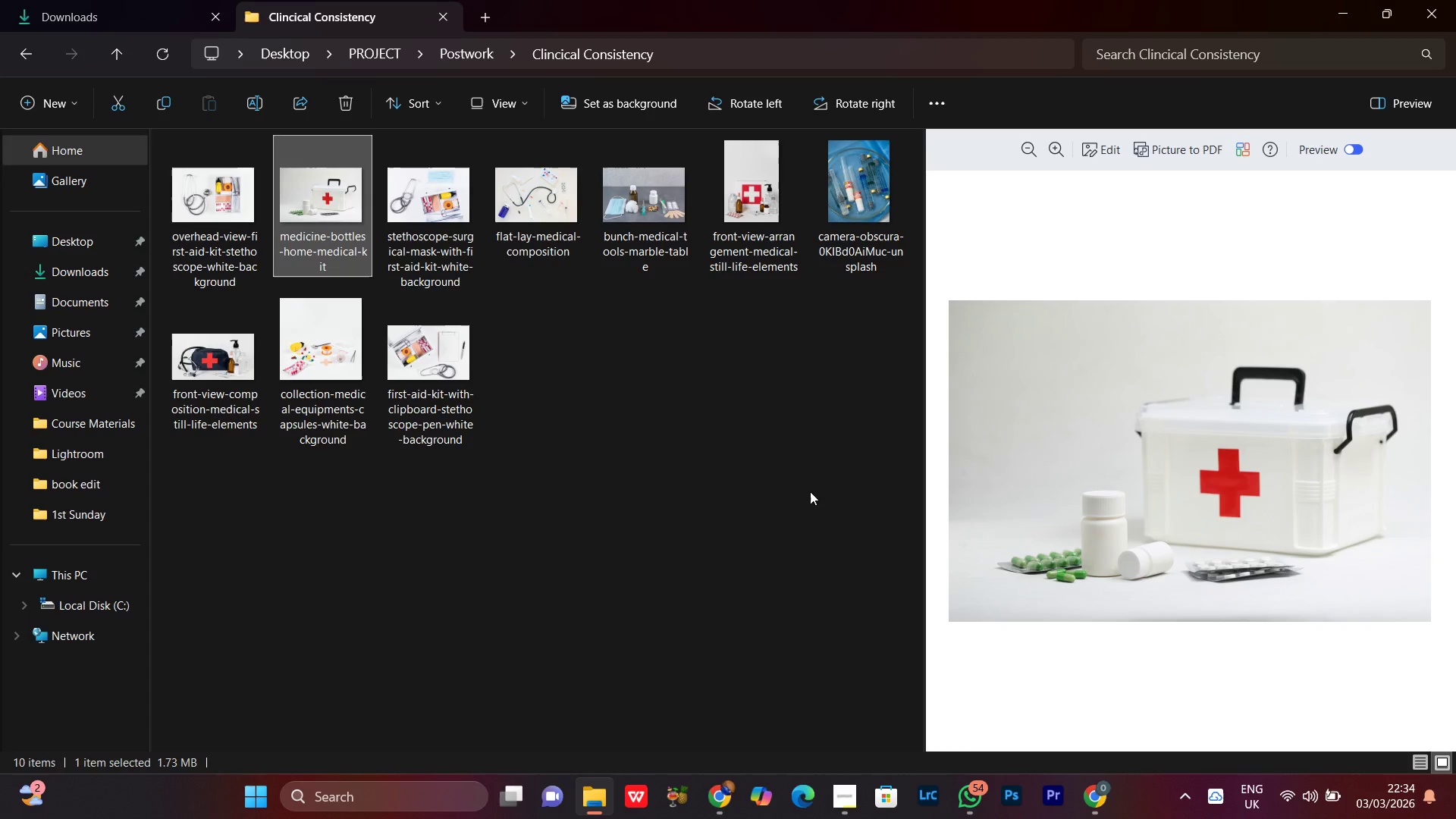 
scroll: coordinate [1151, 566], scroll_direction: down, amount: 3.0
 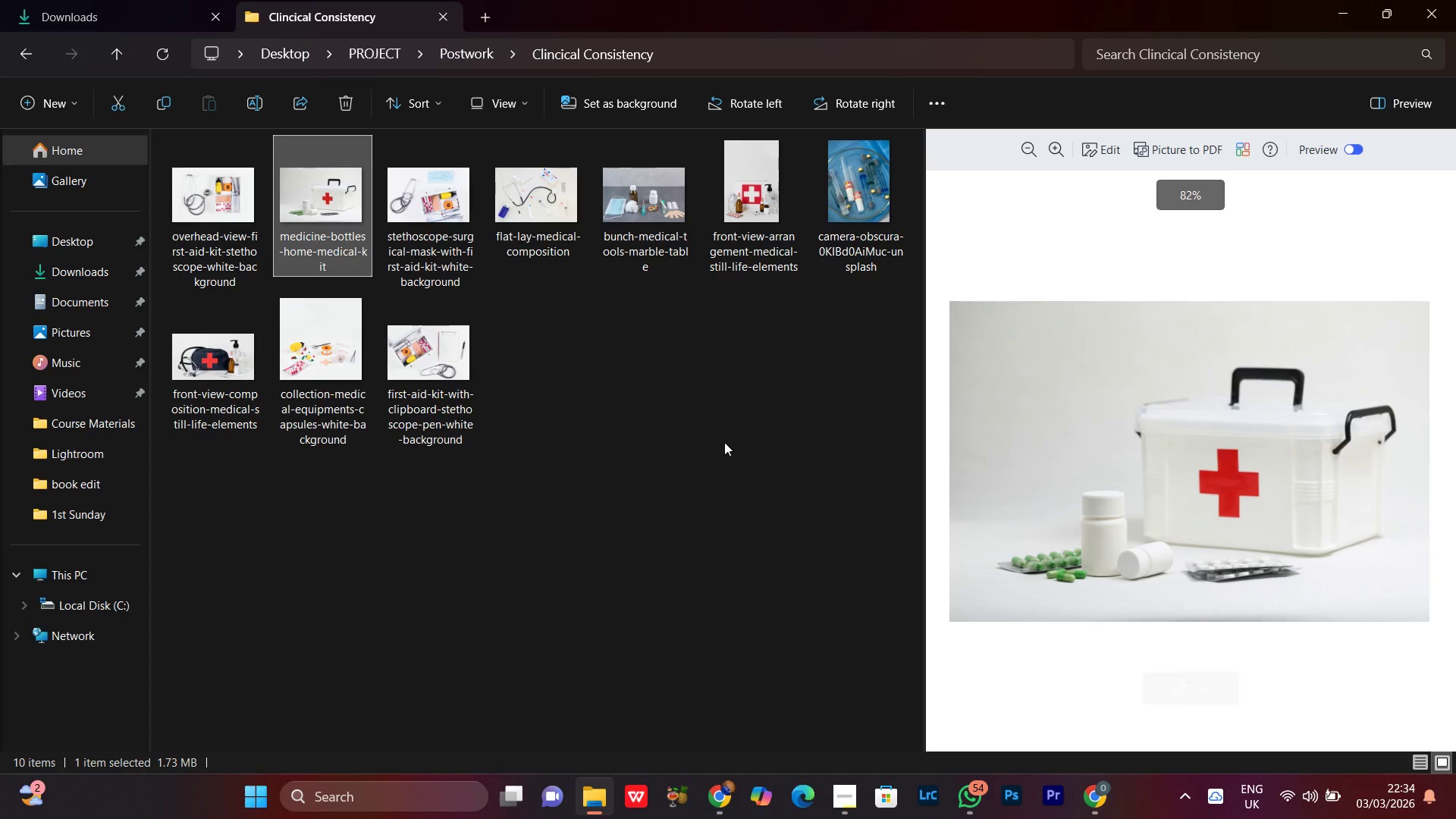 
left_click([652, 411])
 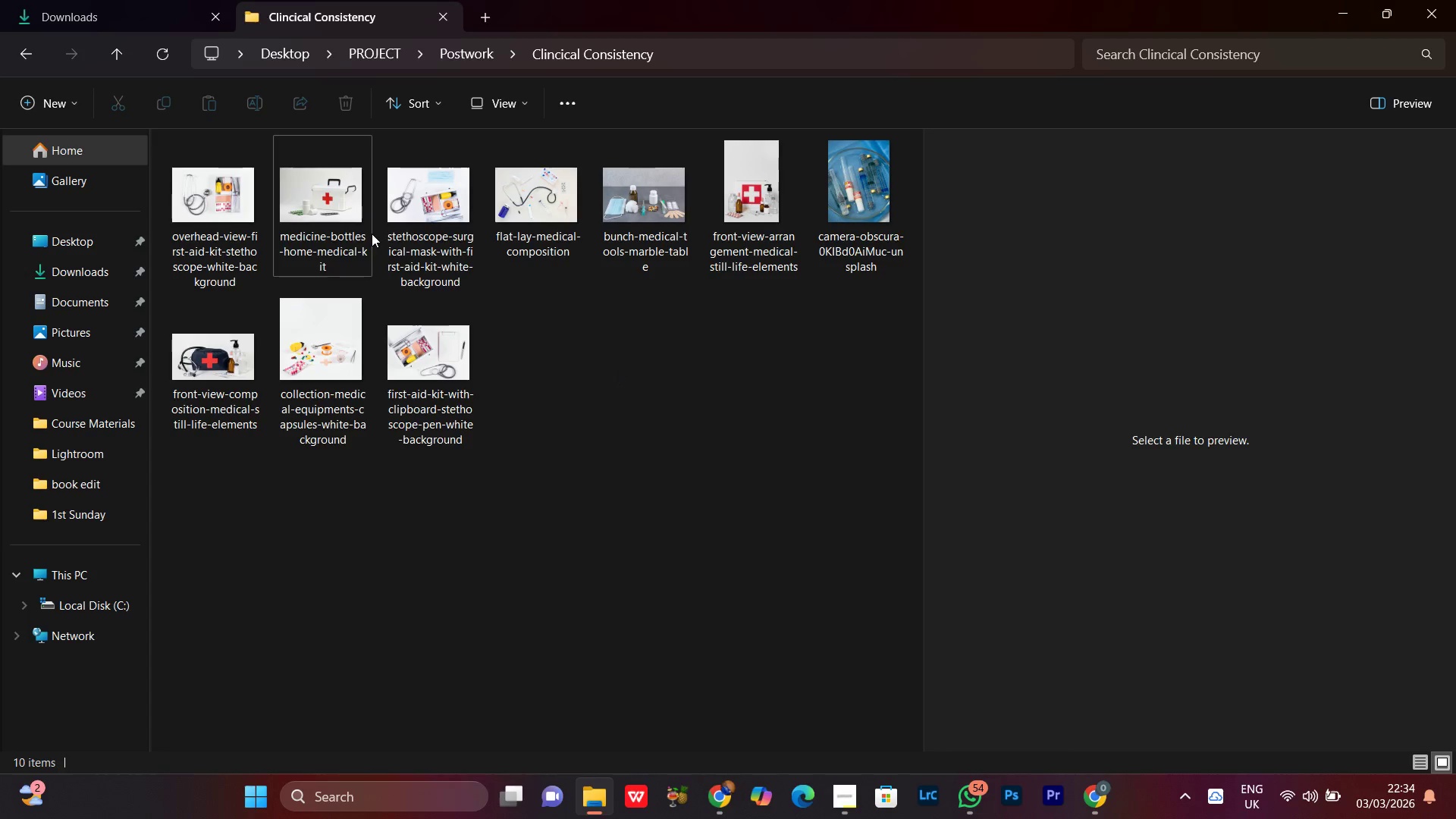 
left_click([367, 227])
 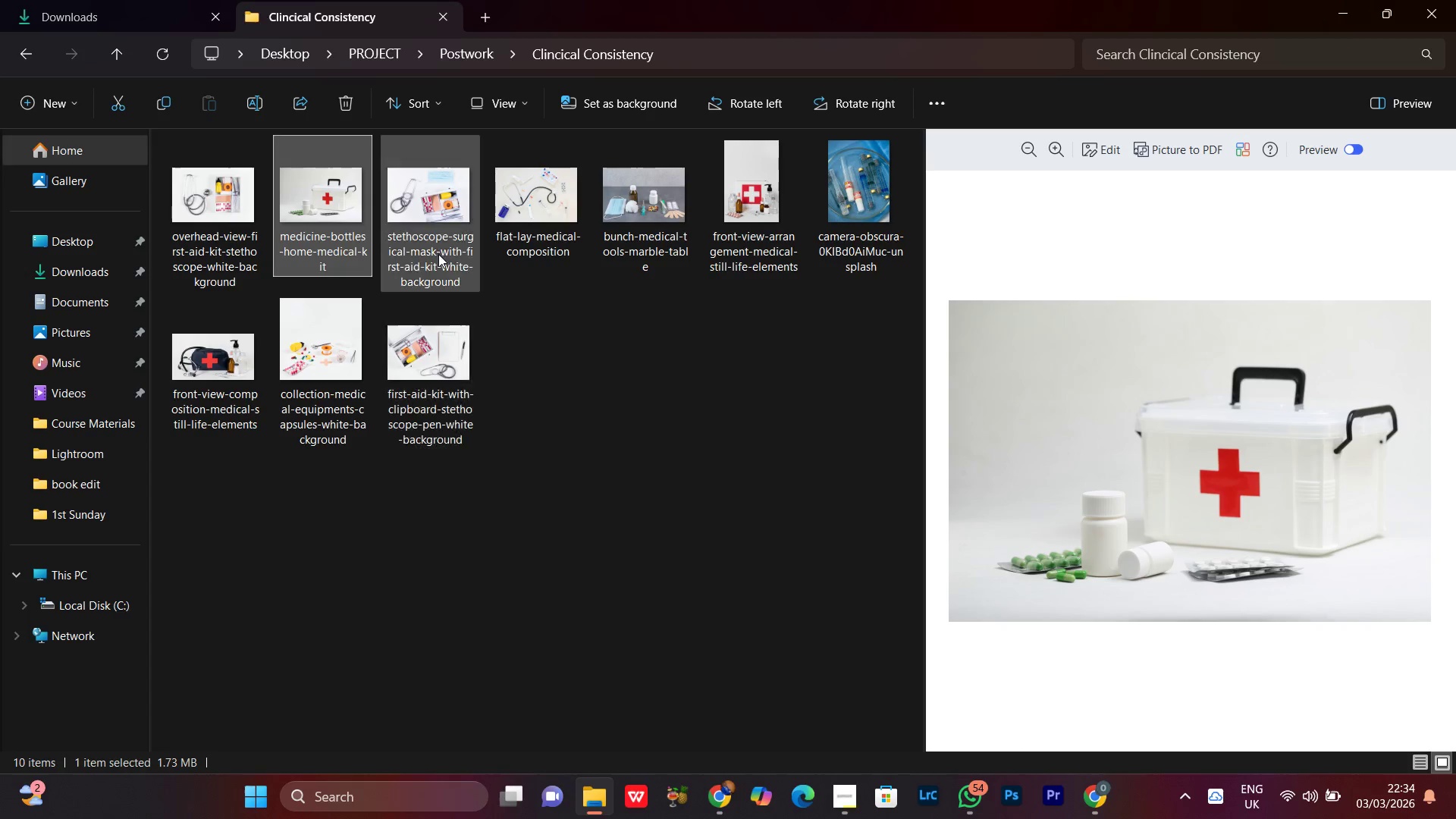 
hold_key(key=ControlLeft, duration=0.64)
left_click([428, 191])
 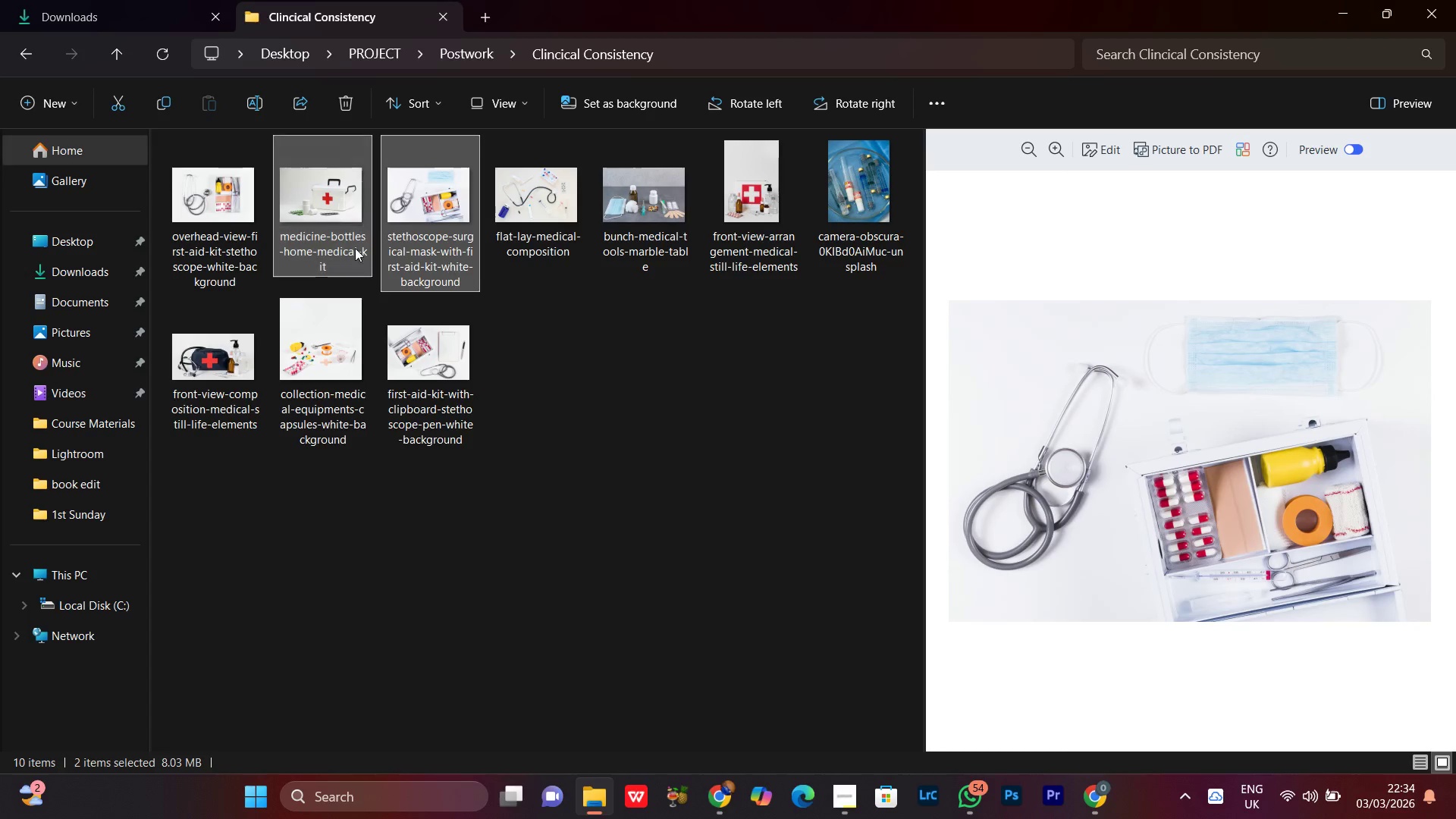 
hold_key(key=ControlLeft, duration=1.51)
left_click([225, 217])
 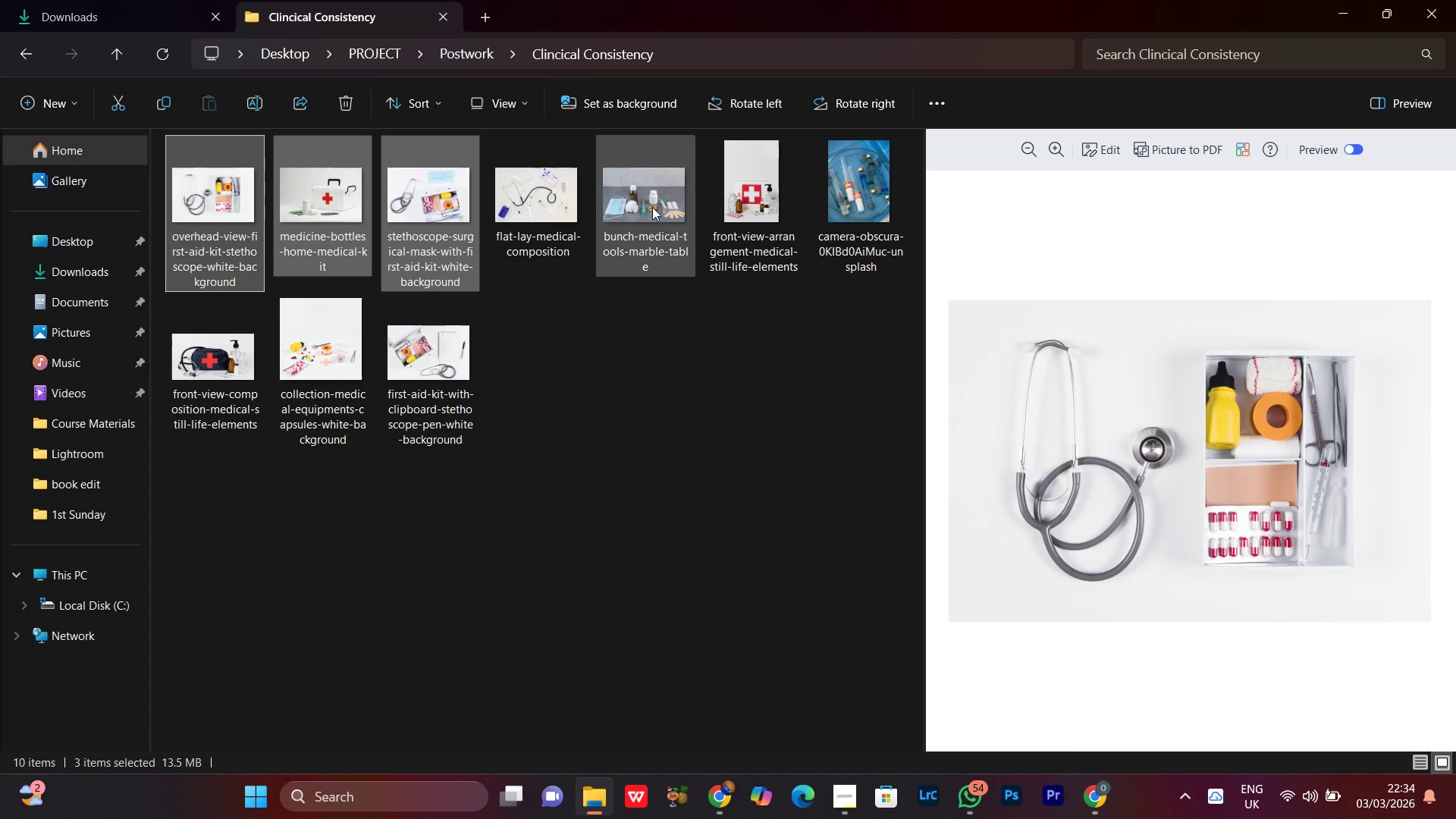 
hold_key(key=ControlLeft, duration=1.52)
left_click([776, 190])
 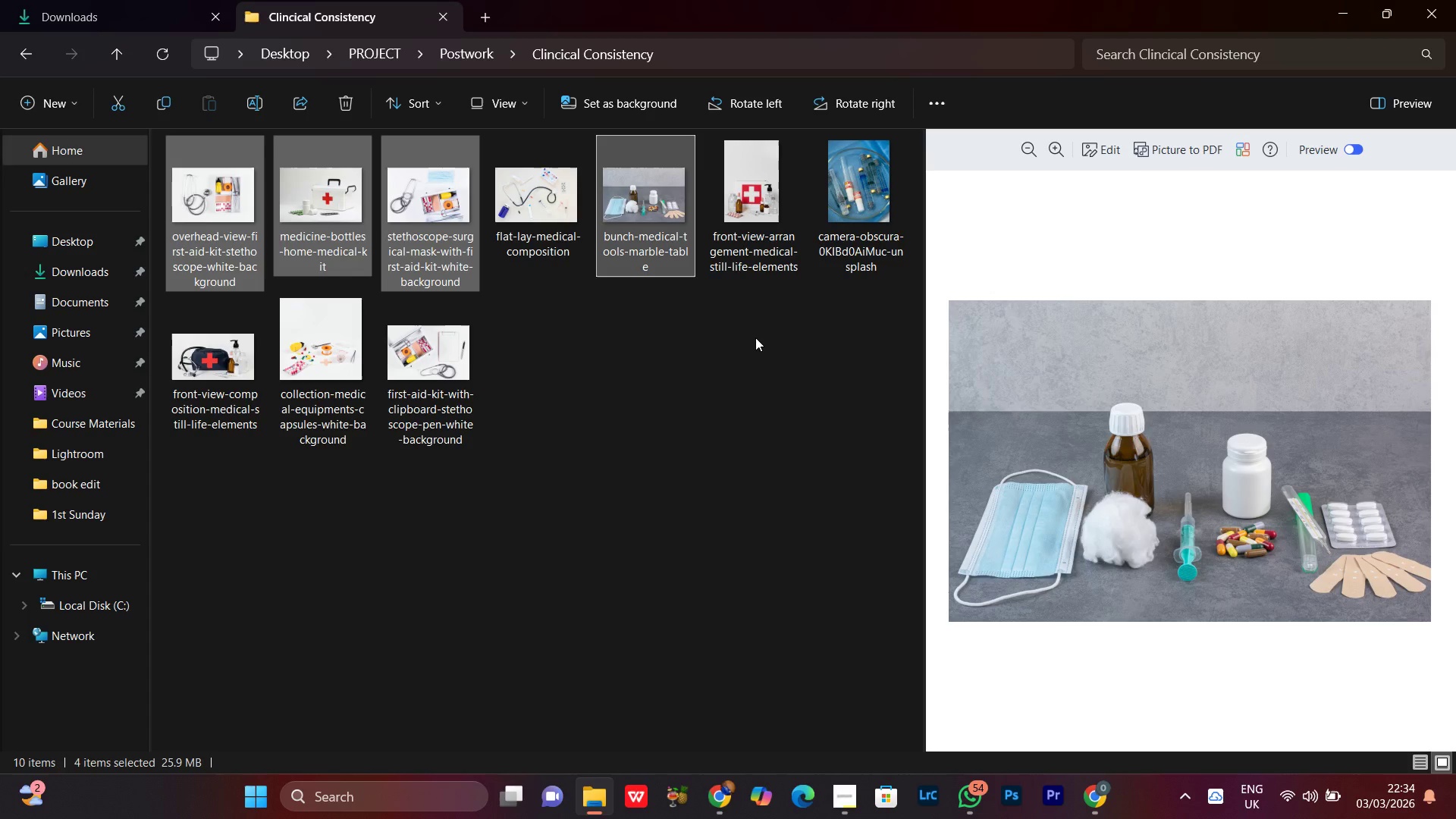 
hold_key(key=ControlLeft, duration=1.52)
left_click([753, 184])
 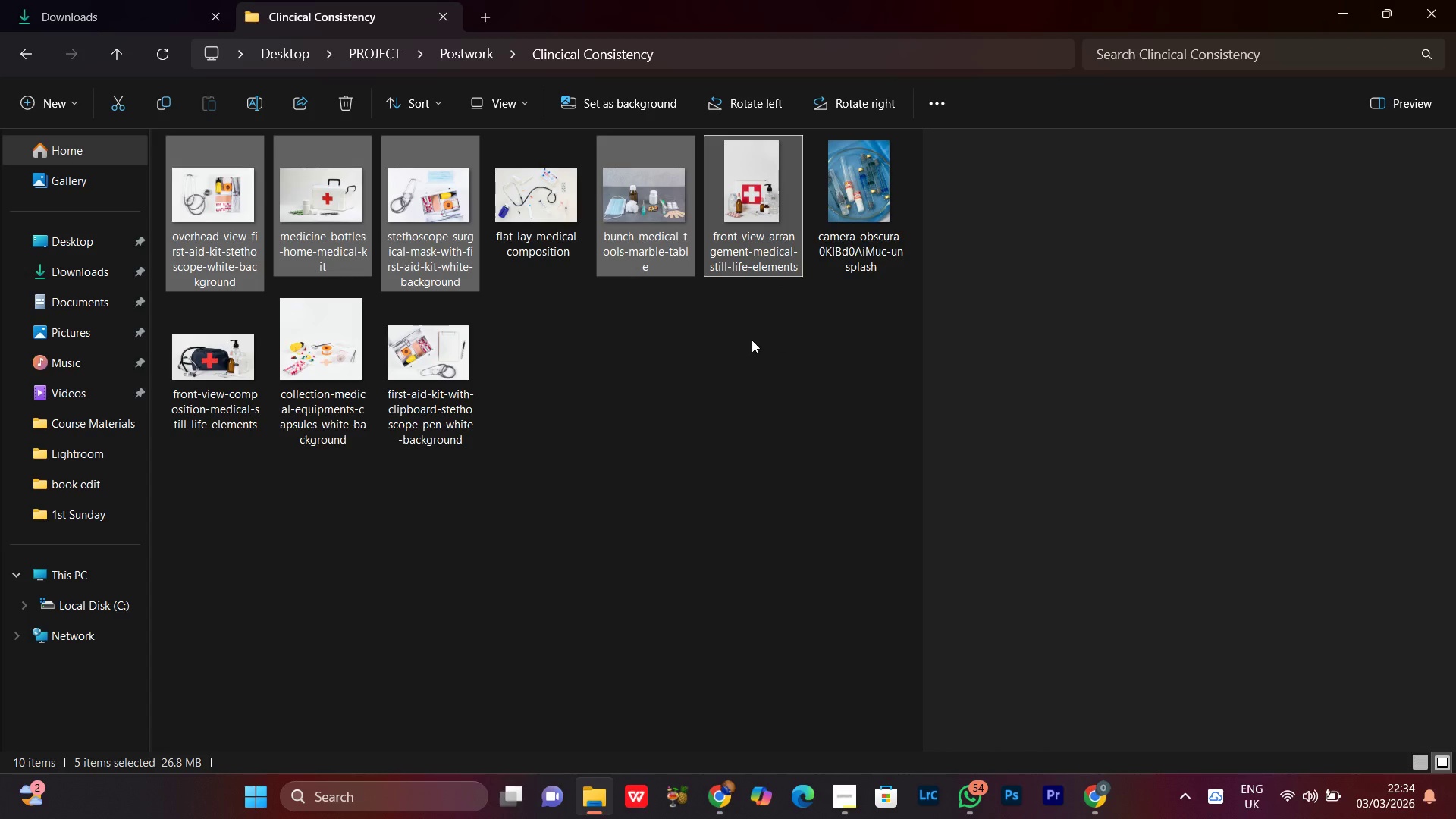 
hold_key(key=ControlLeft, duration=1.51)
 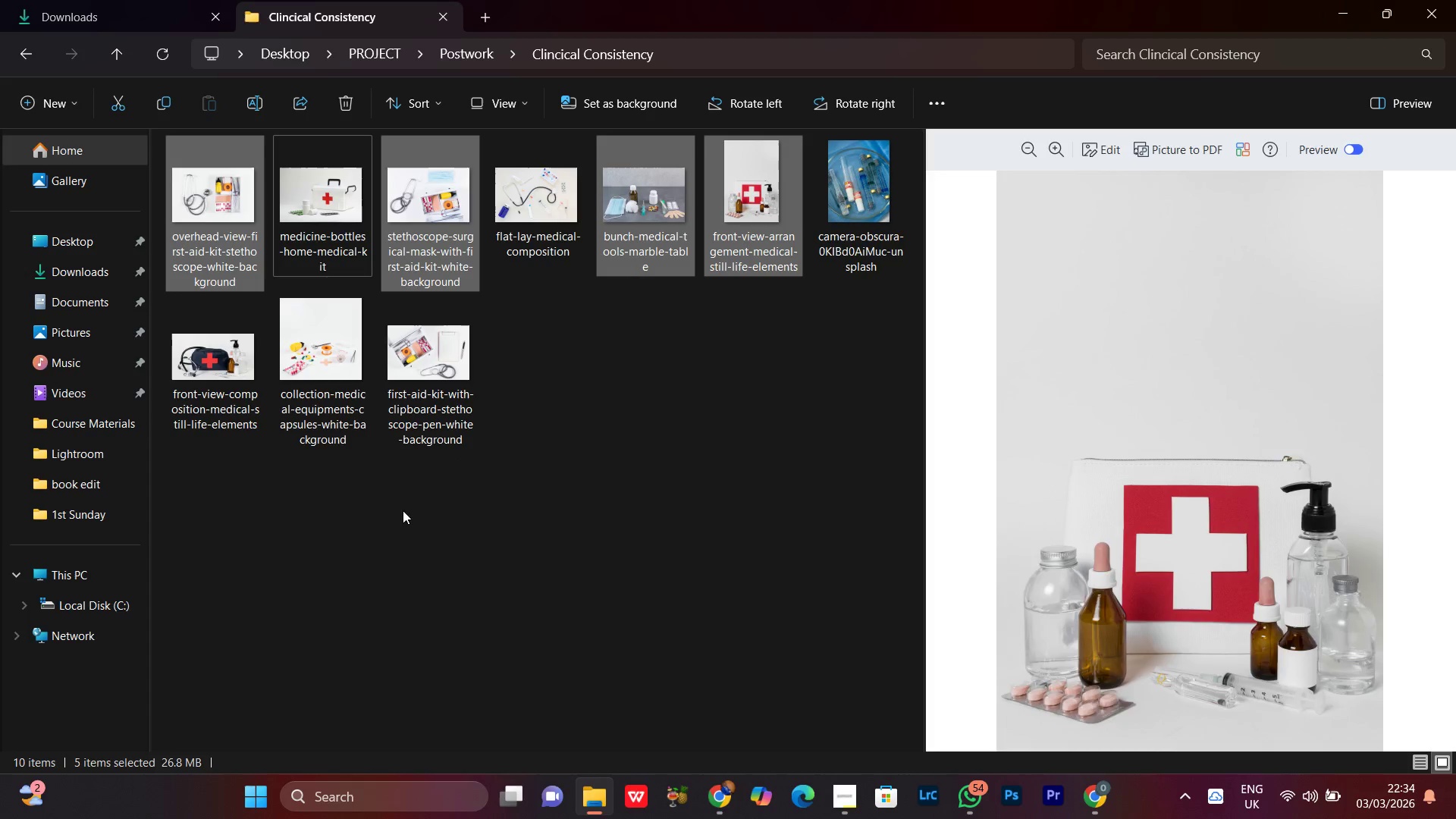 
hold_key(key=ControlLeft, duration=1.52)
left_click([321, 208])
 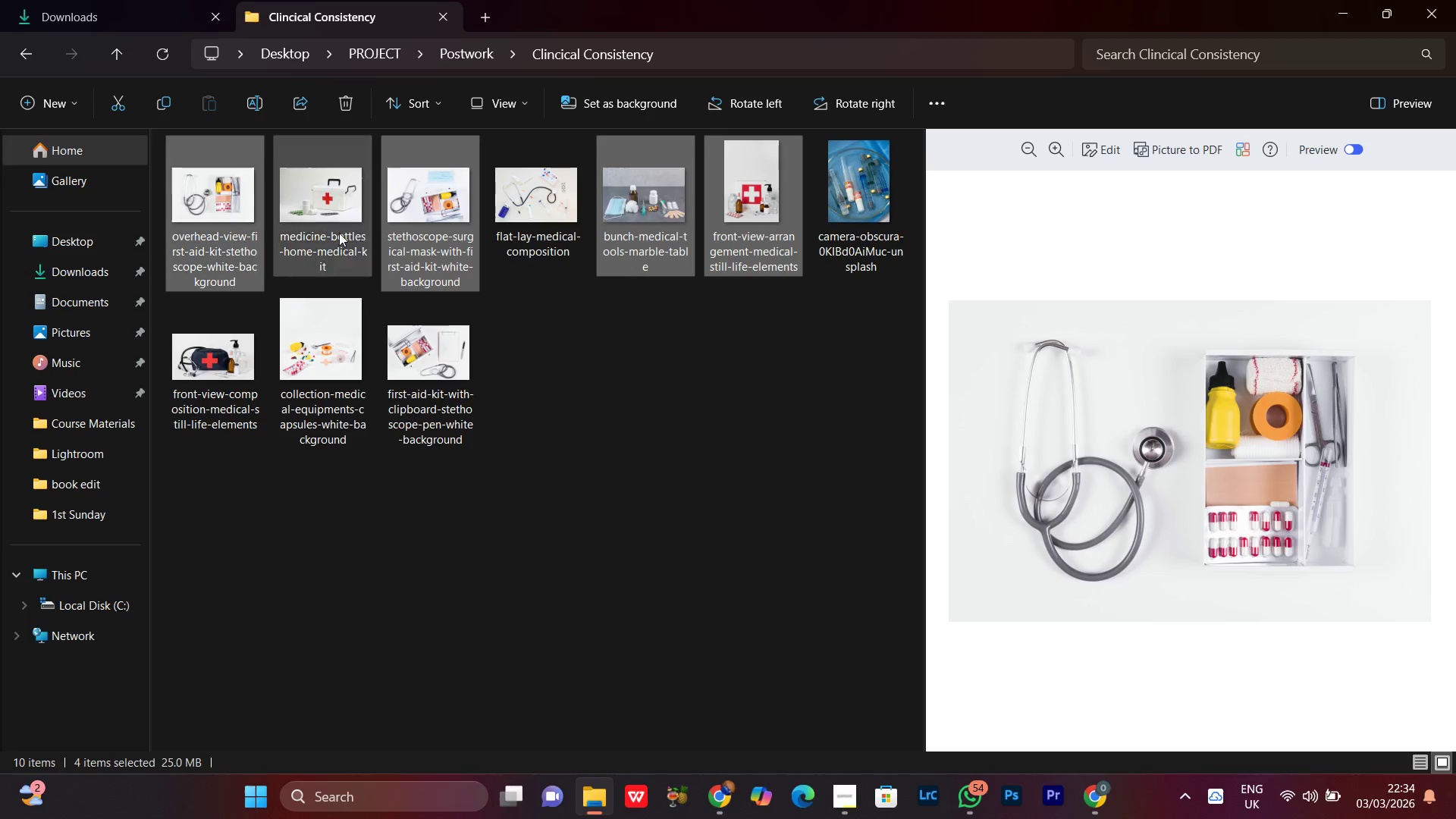 
hold_key(key=ControlLeft, duration=1.52)
 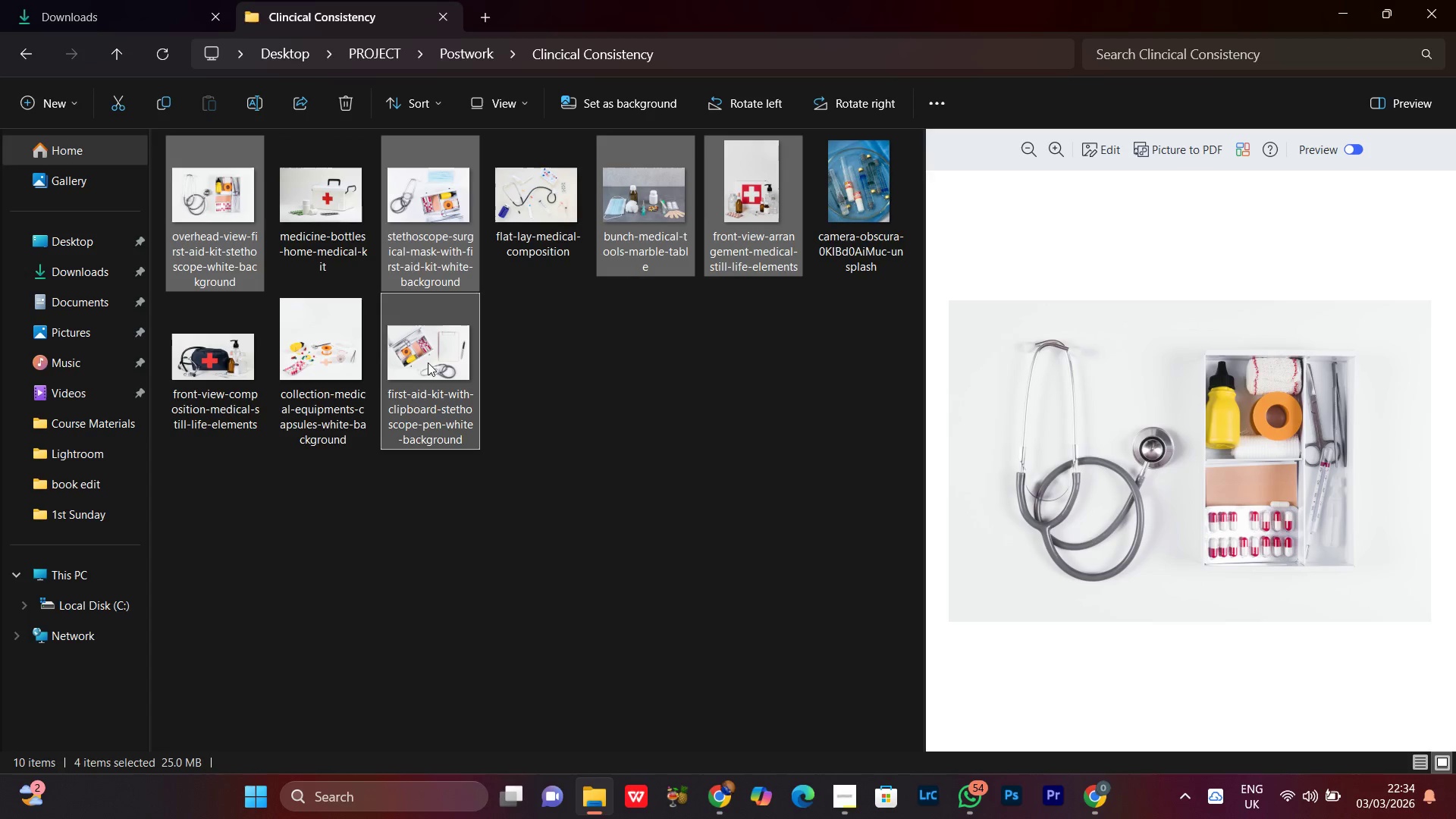 
hold_key(key=ControlLeft, duration=1.51)
left_click([428, 362])
 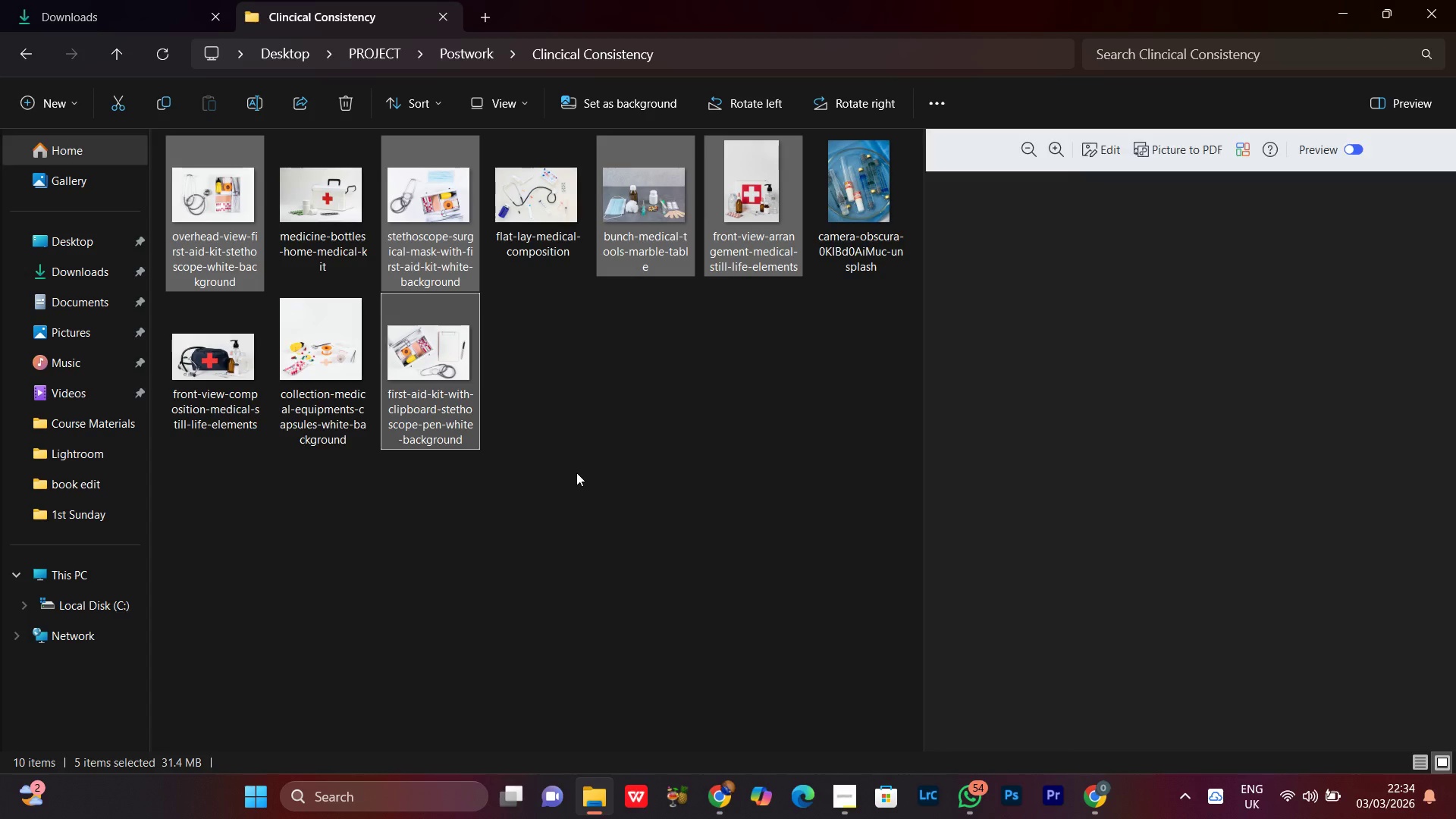 
hold_key(key=ControlLeft, duration=1.52)
left_click([305, 369])
 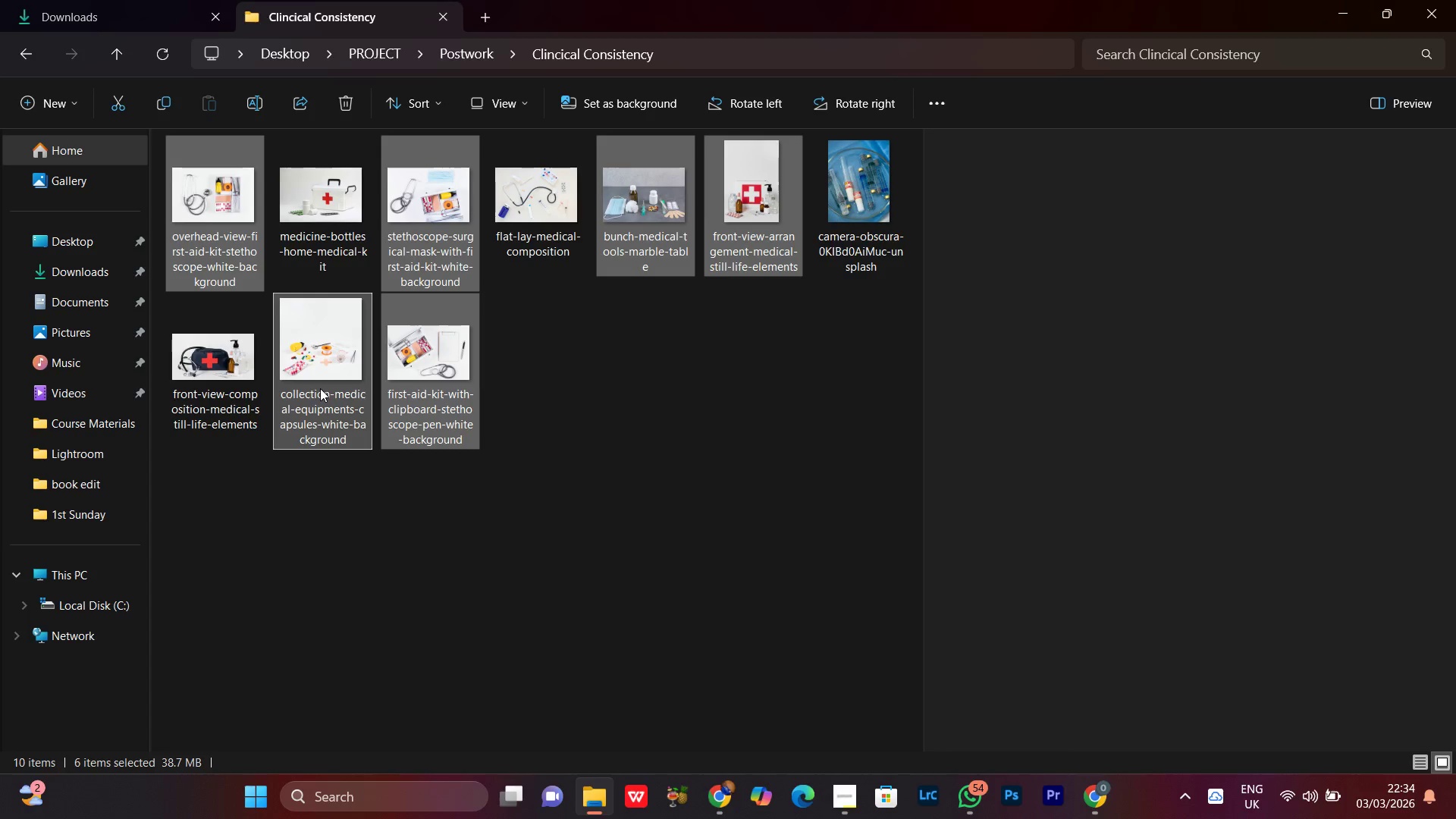 
hold_key(key=ControlLeft, duration=0.64)
 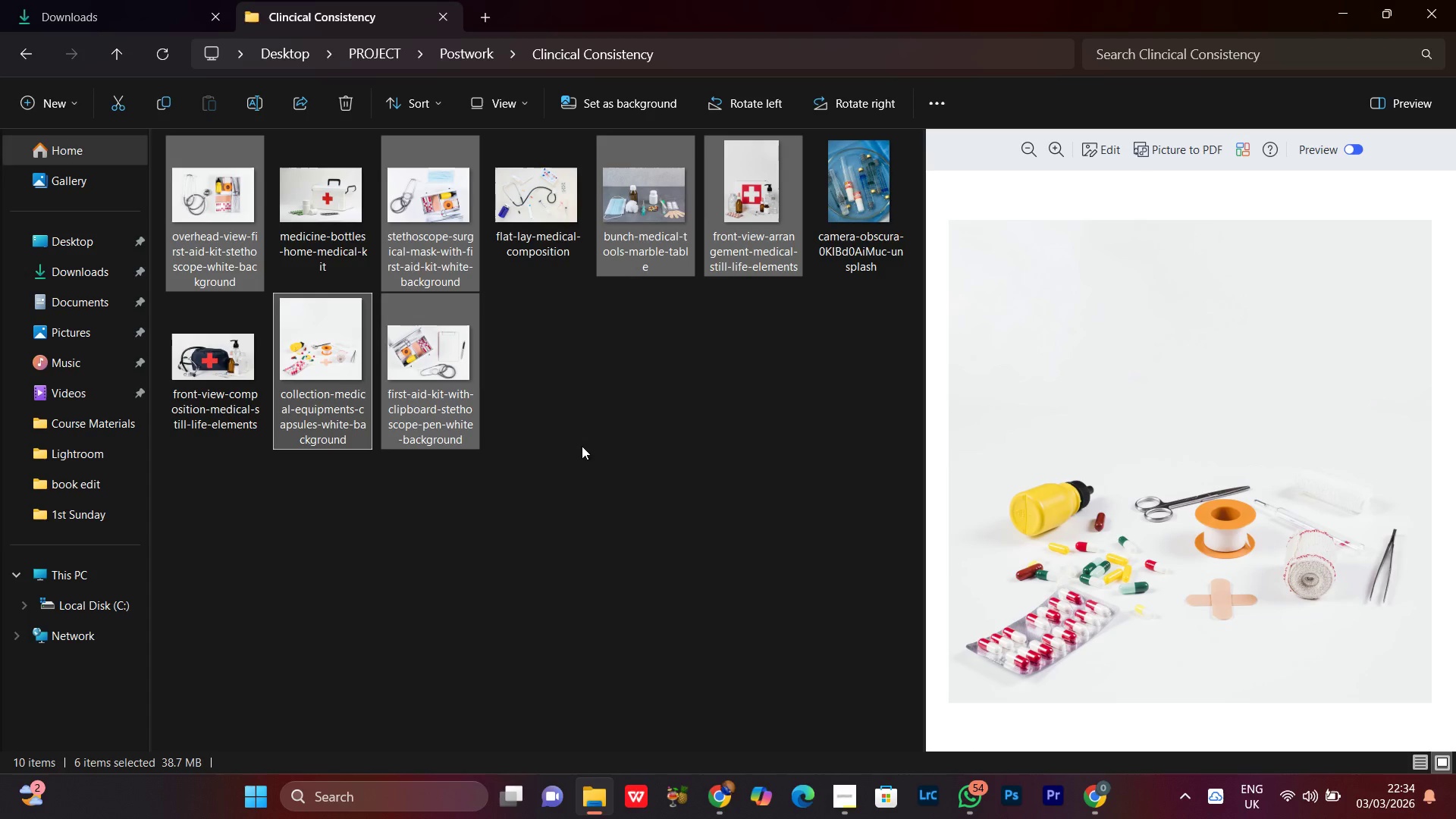 
key(Control+X)
 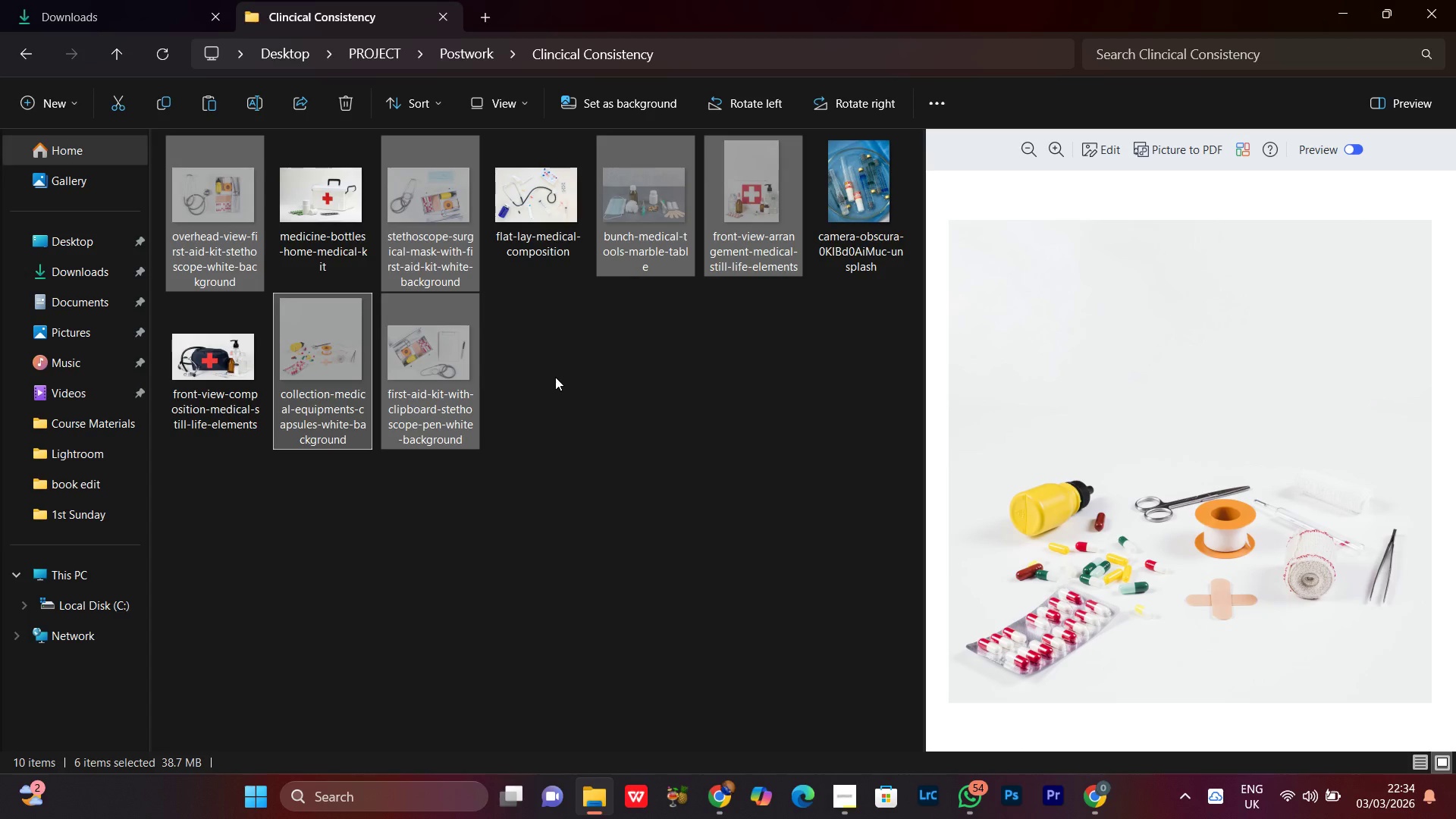 
right_click([555, 375])
 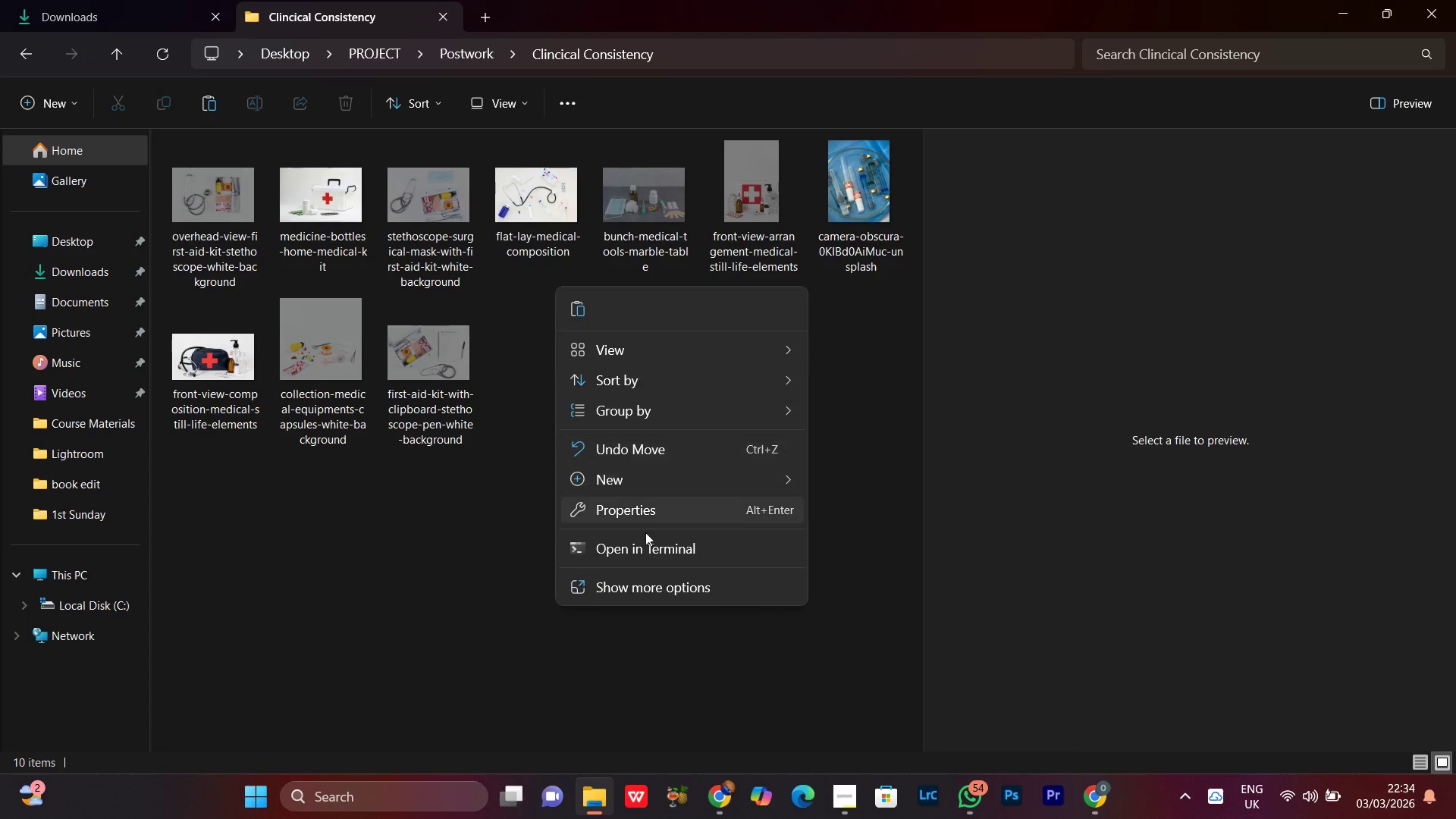 
left_click([607, 481])
 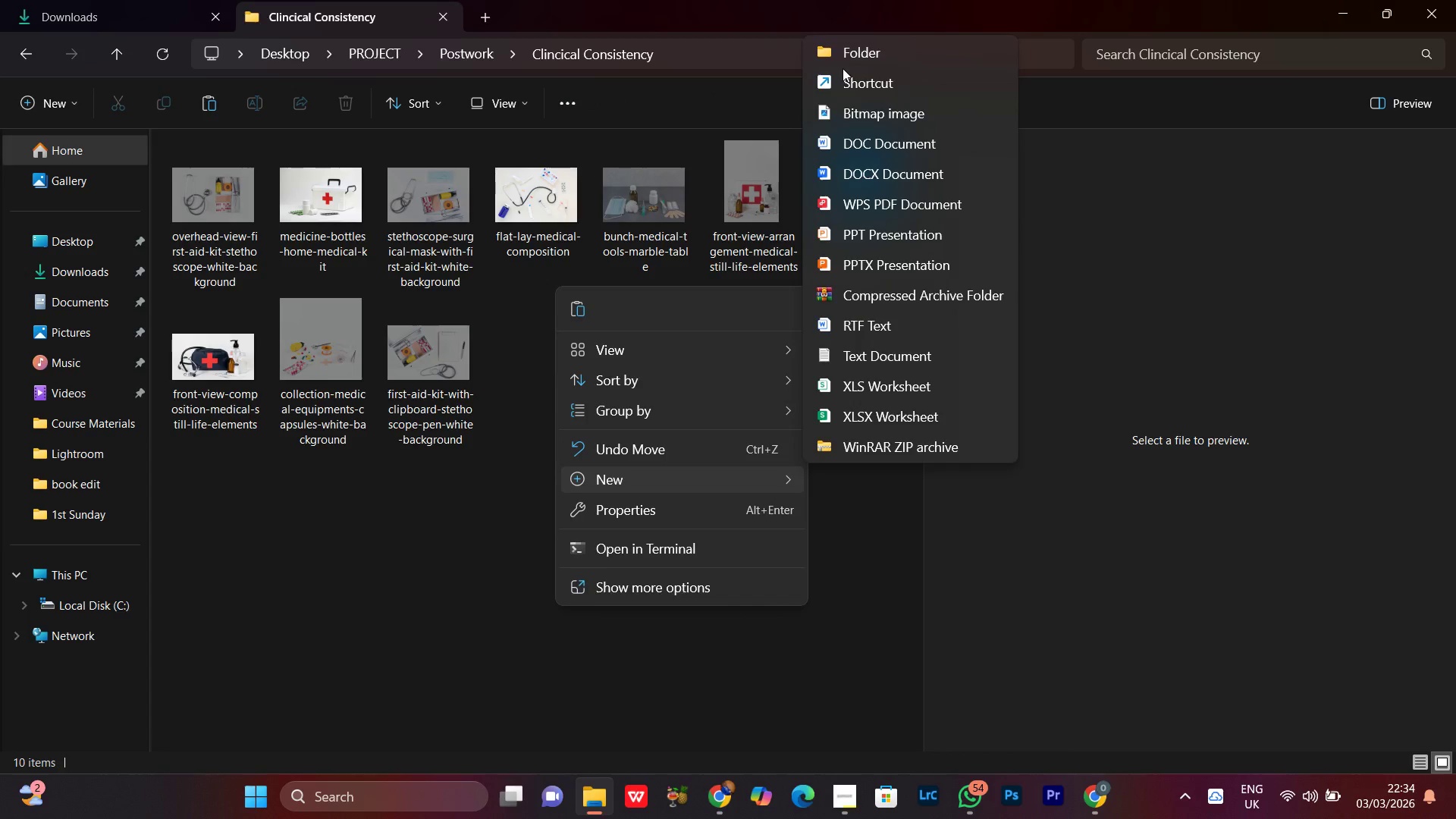 
left_click([858, 46])
 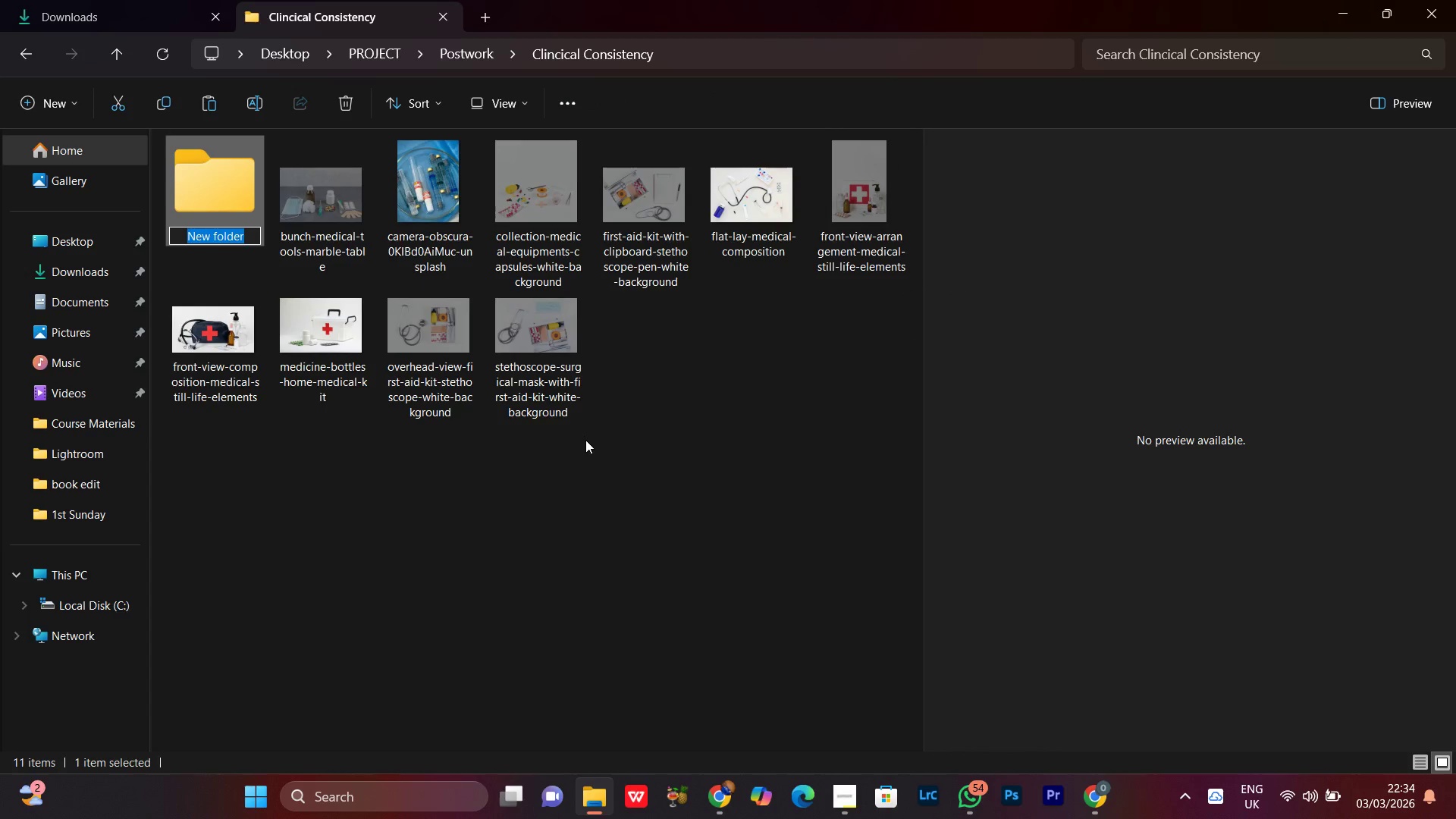 
type(Sel)
 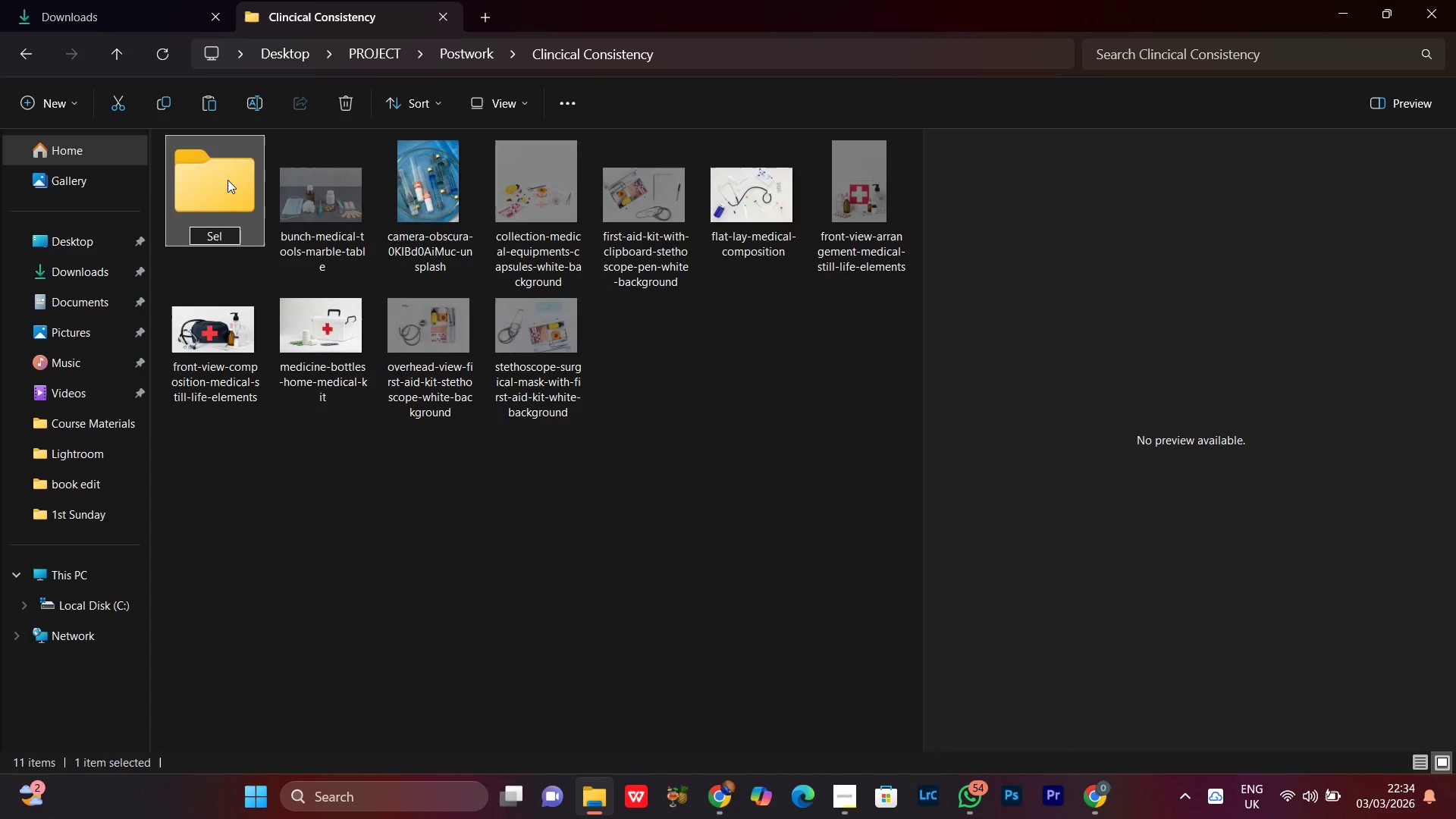 
double_click([228, 180])
 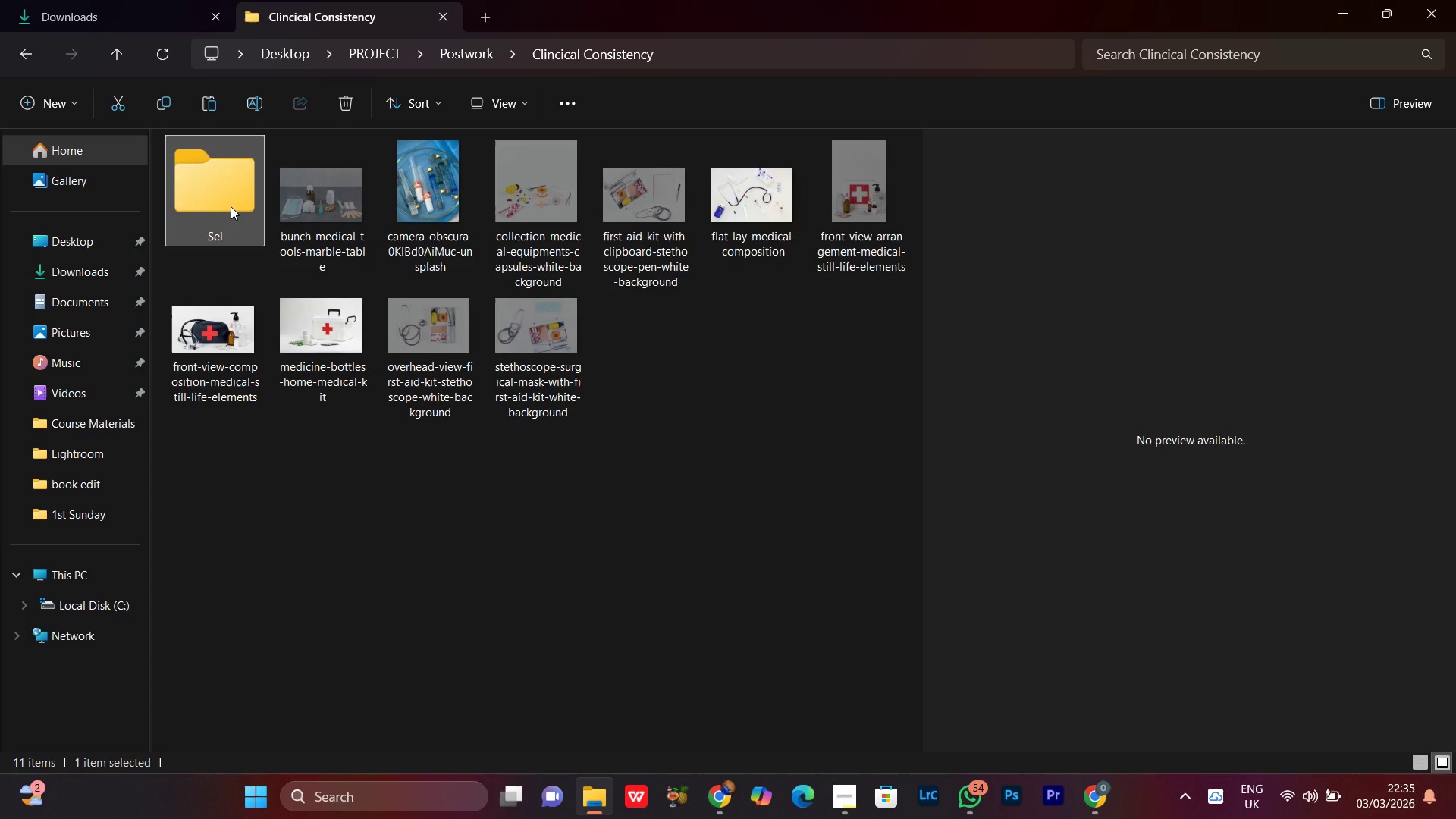 
double_click([231, 206])
 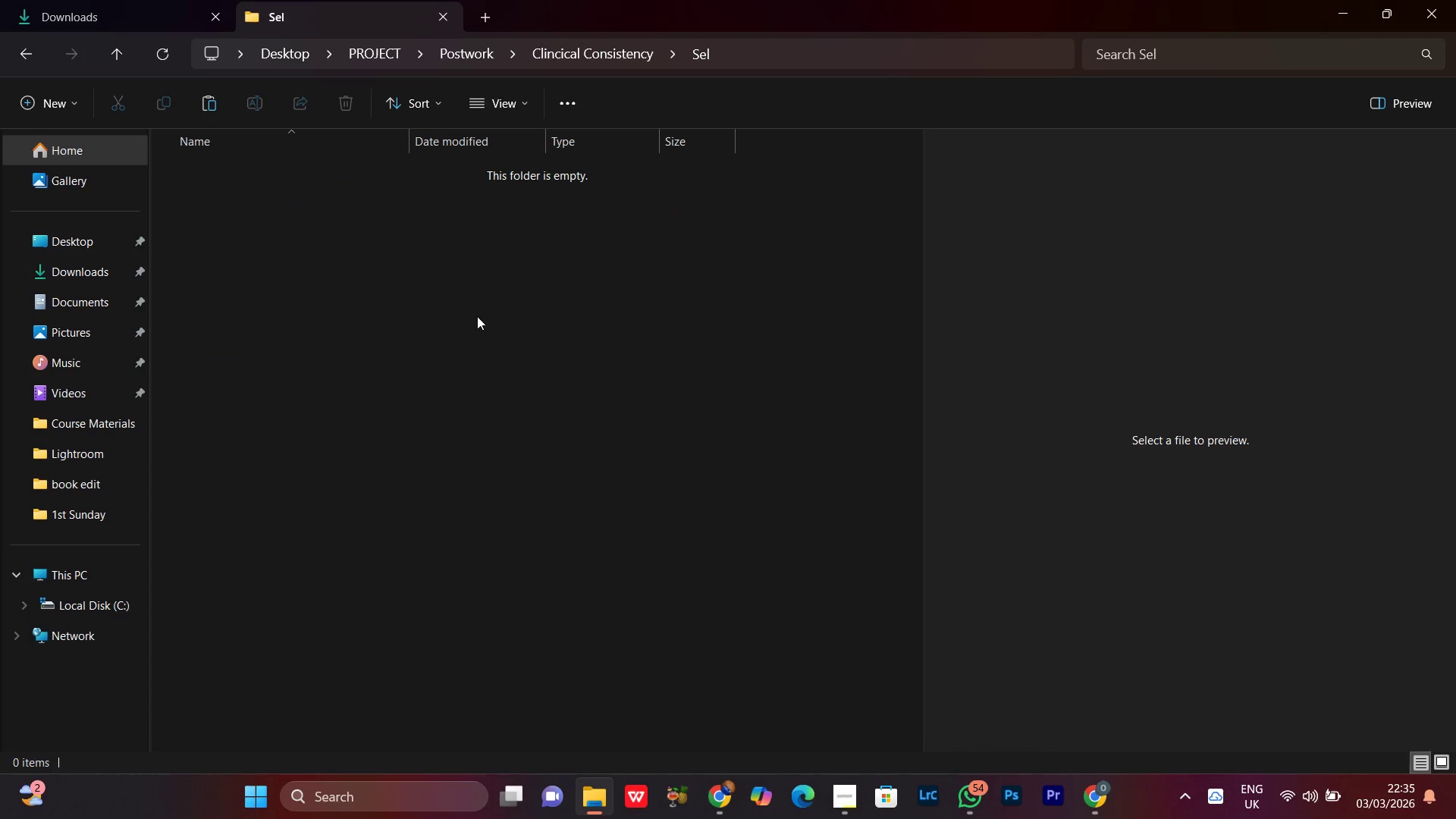 
right_click([457, 300])
 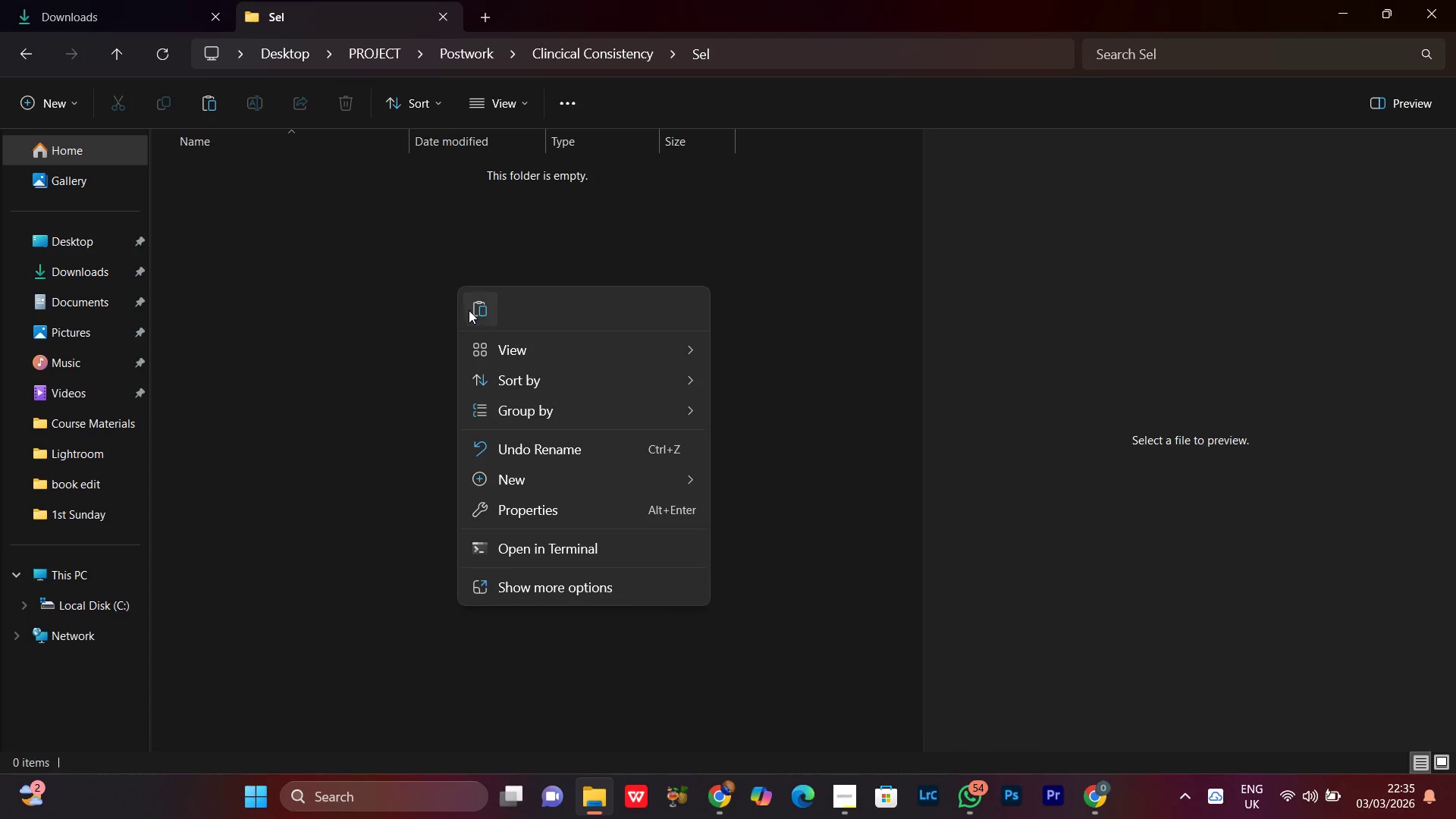 
left_click([472, 310])
 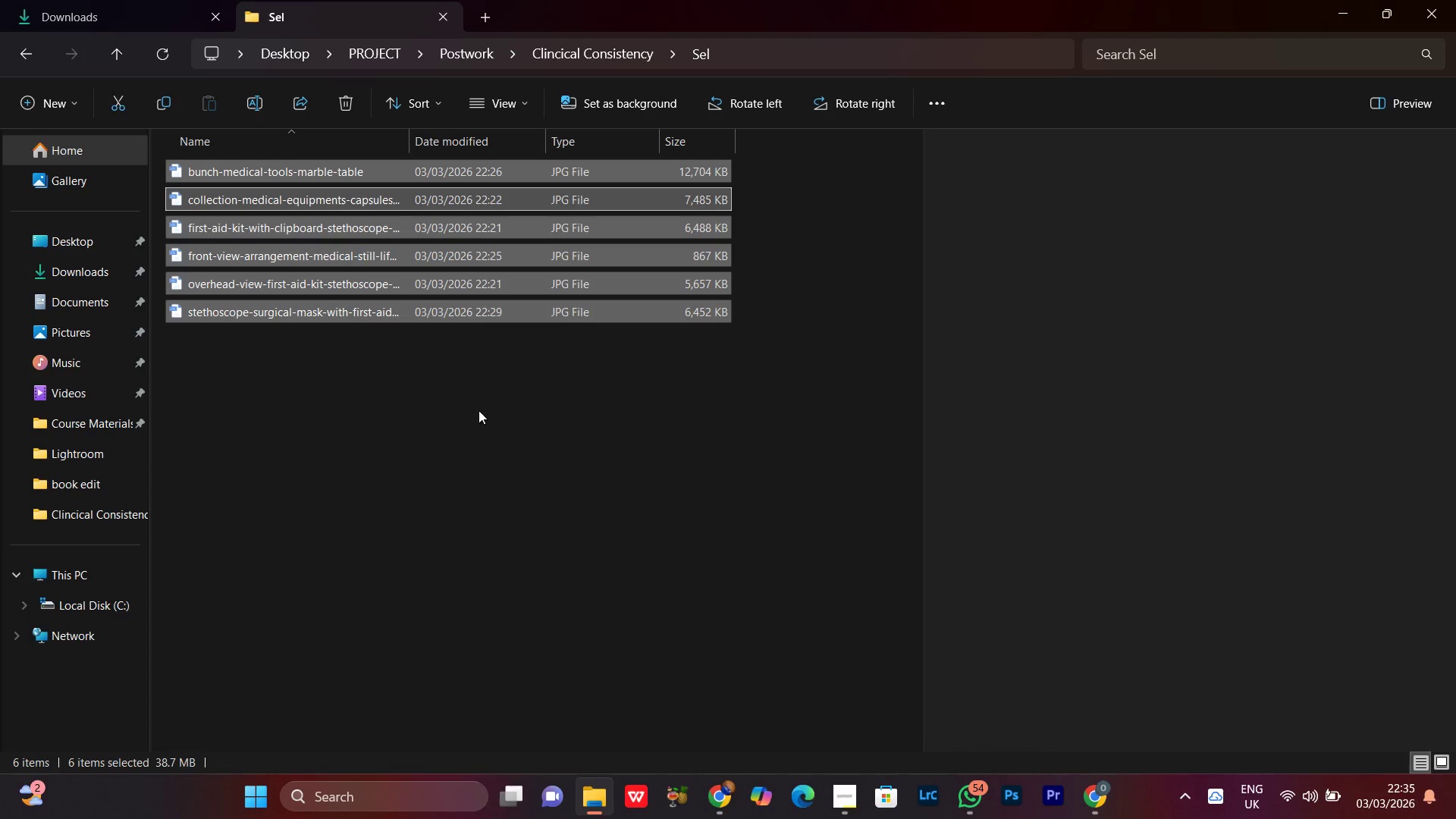 
left_click([460, 458])
 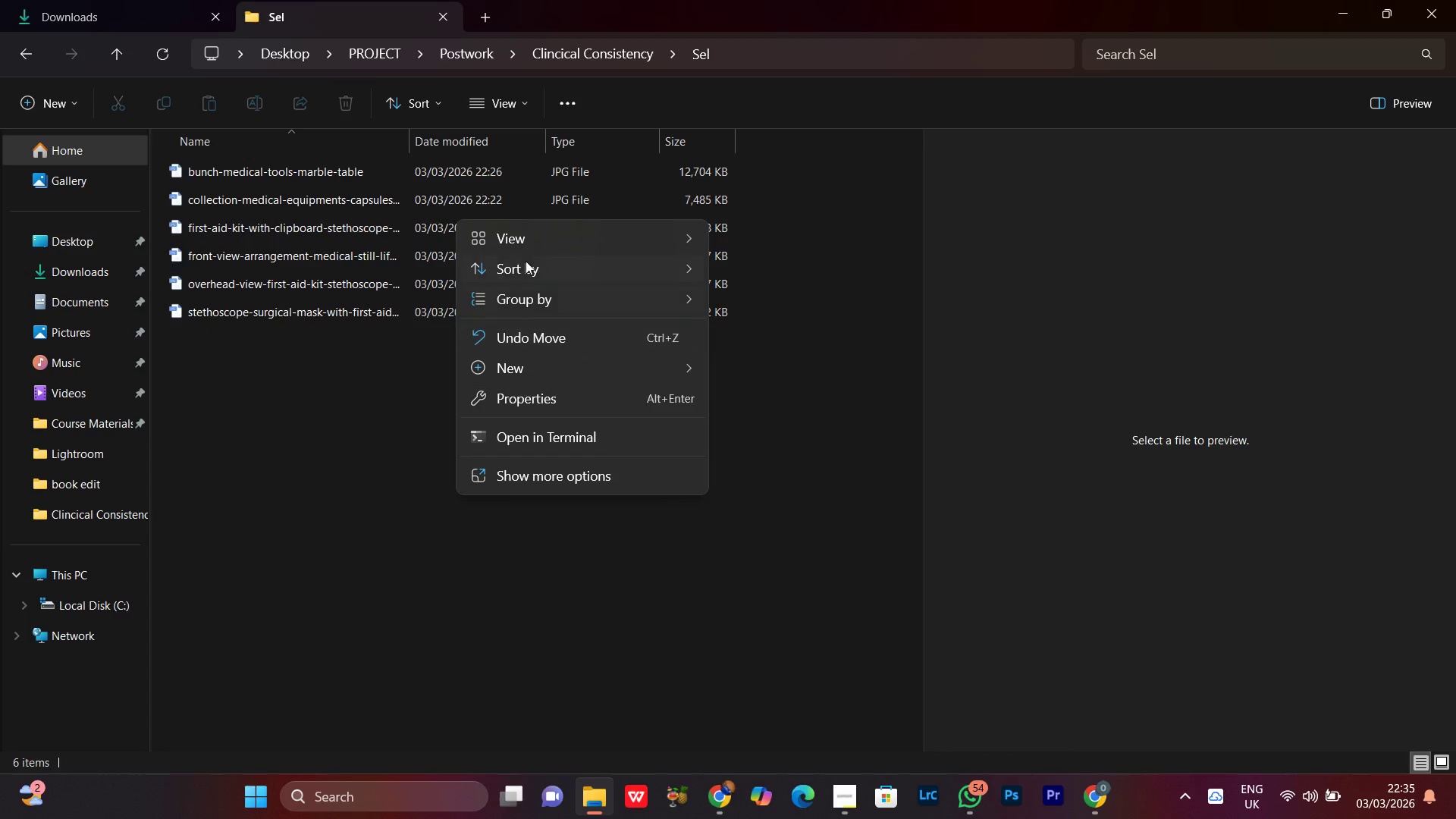 
left_click([526, 259])
 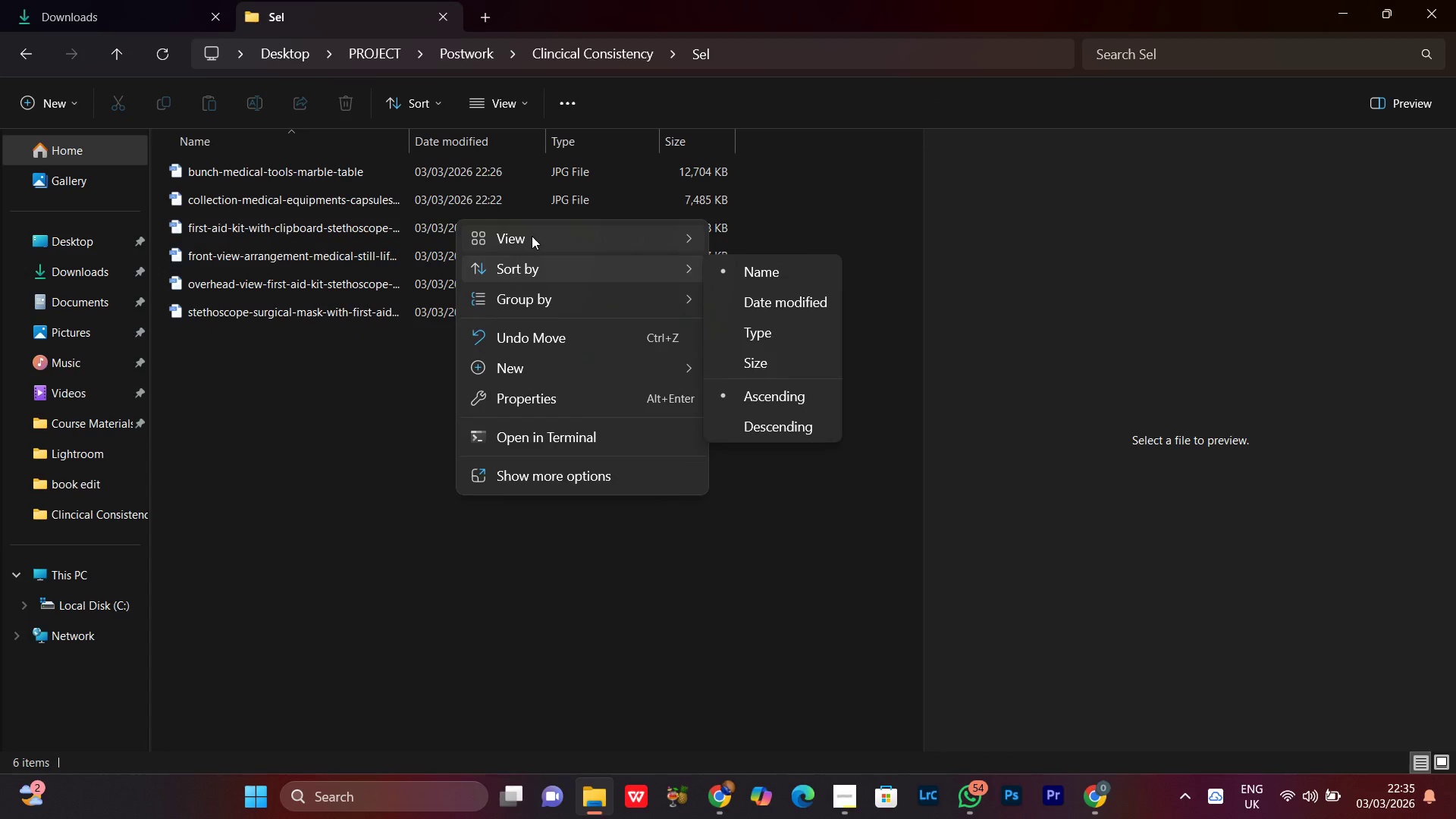 
left_click([532, 236])
 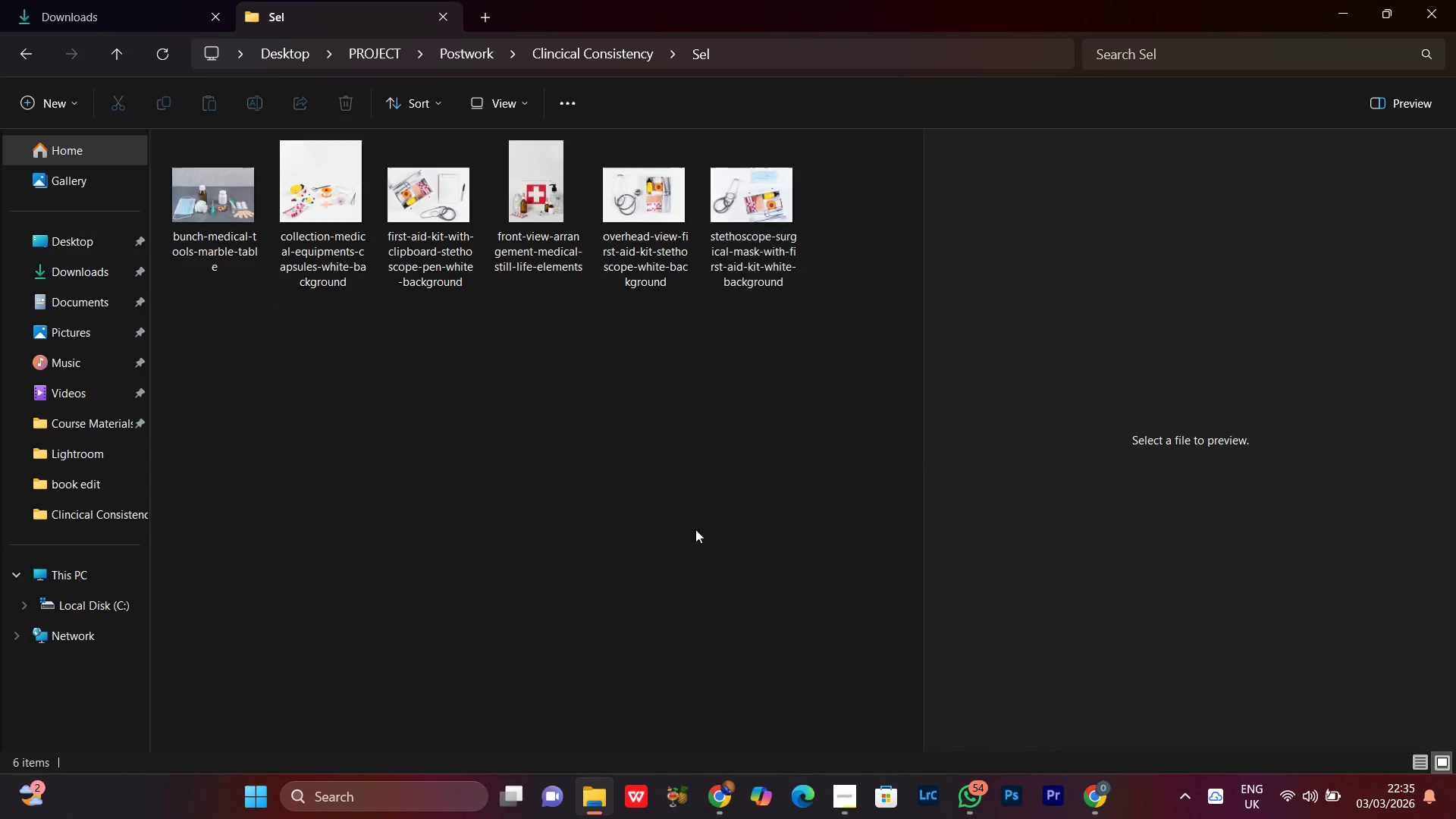 
double_click([672, 522])
 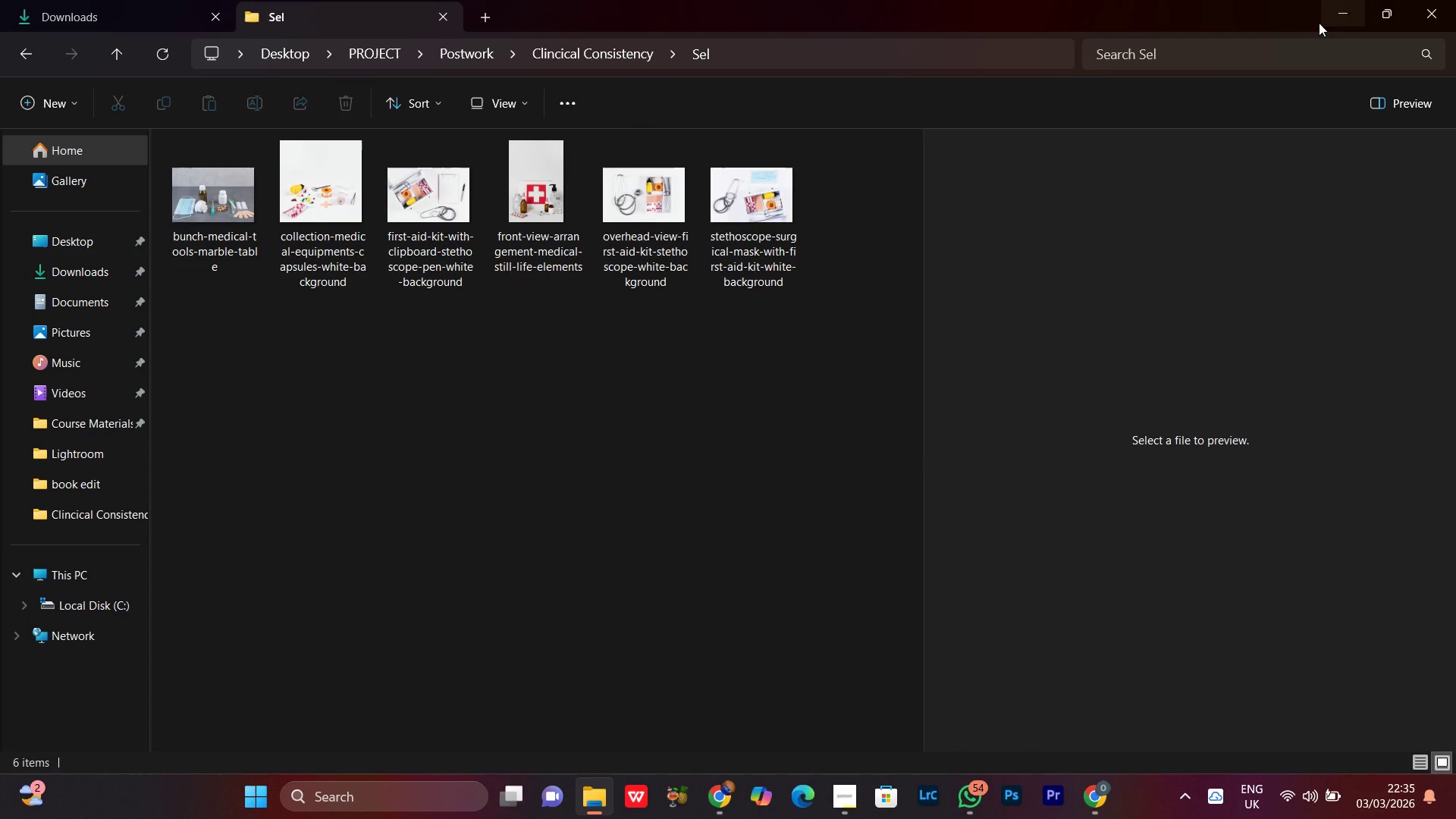 
left_click([1329, 12])
 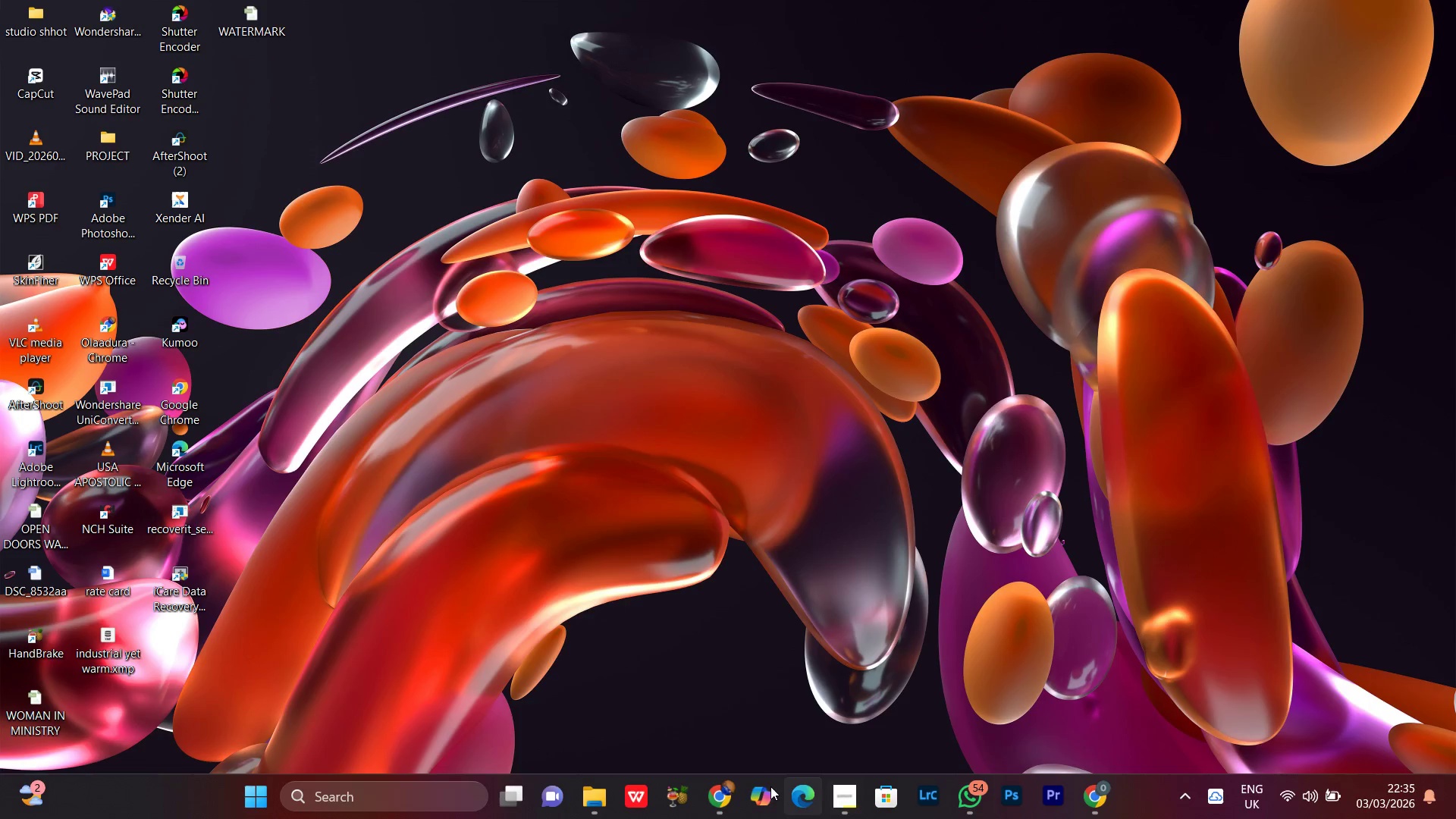 
left_click([712, 793])
 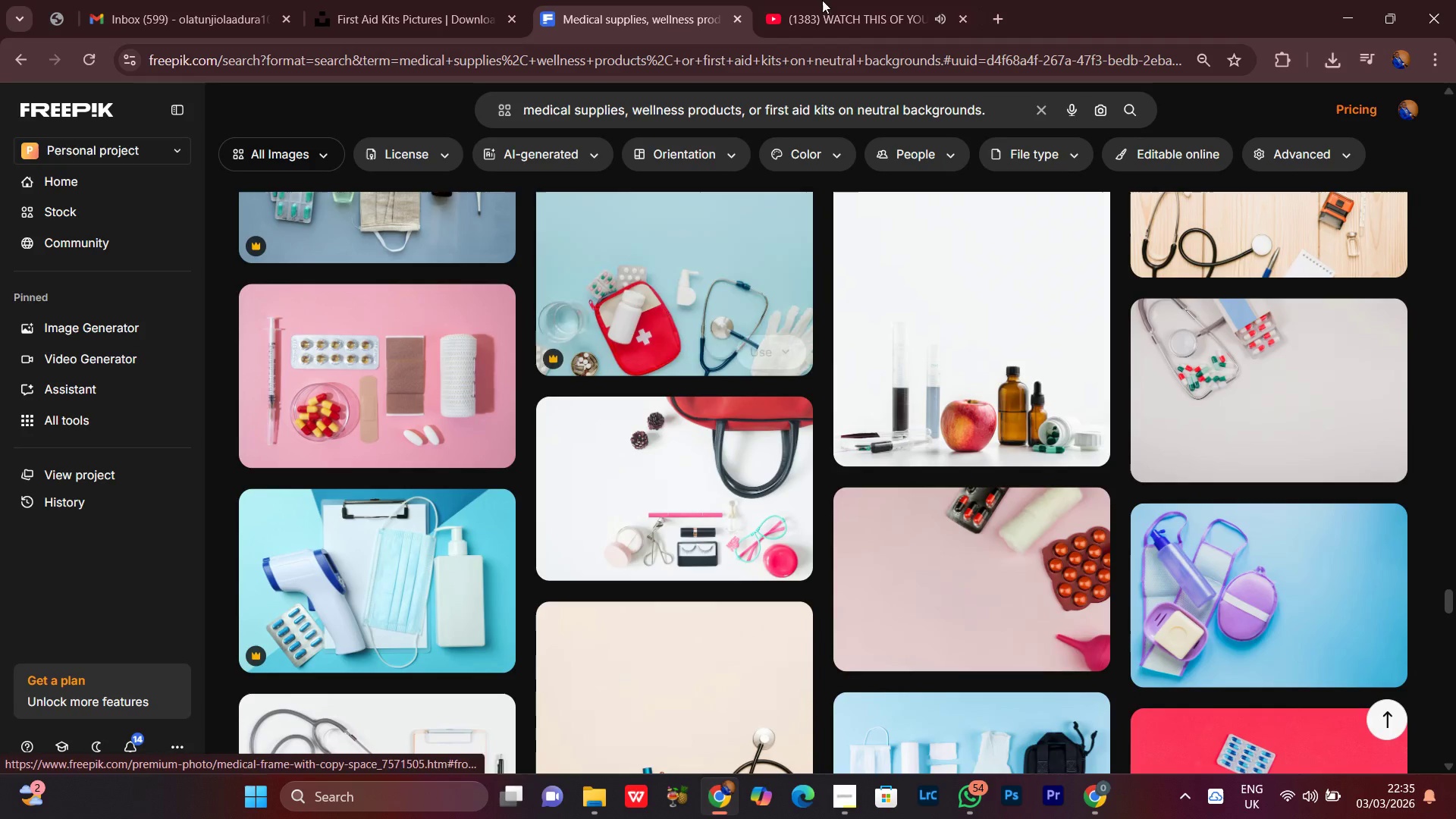 
left_click([868, 0])
 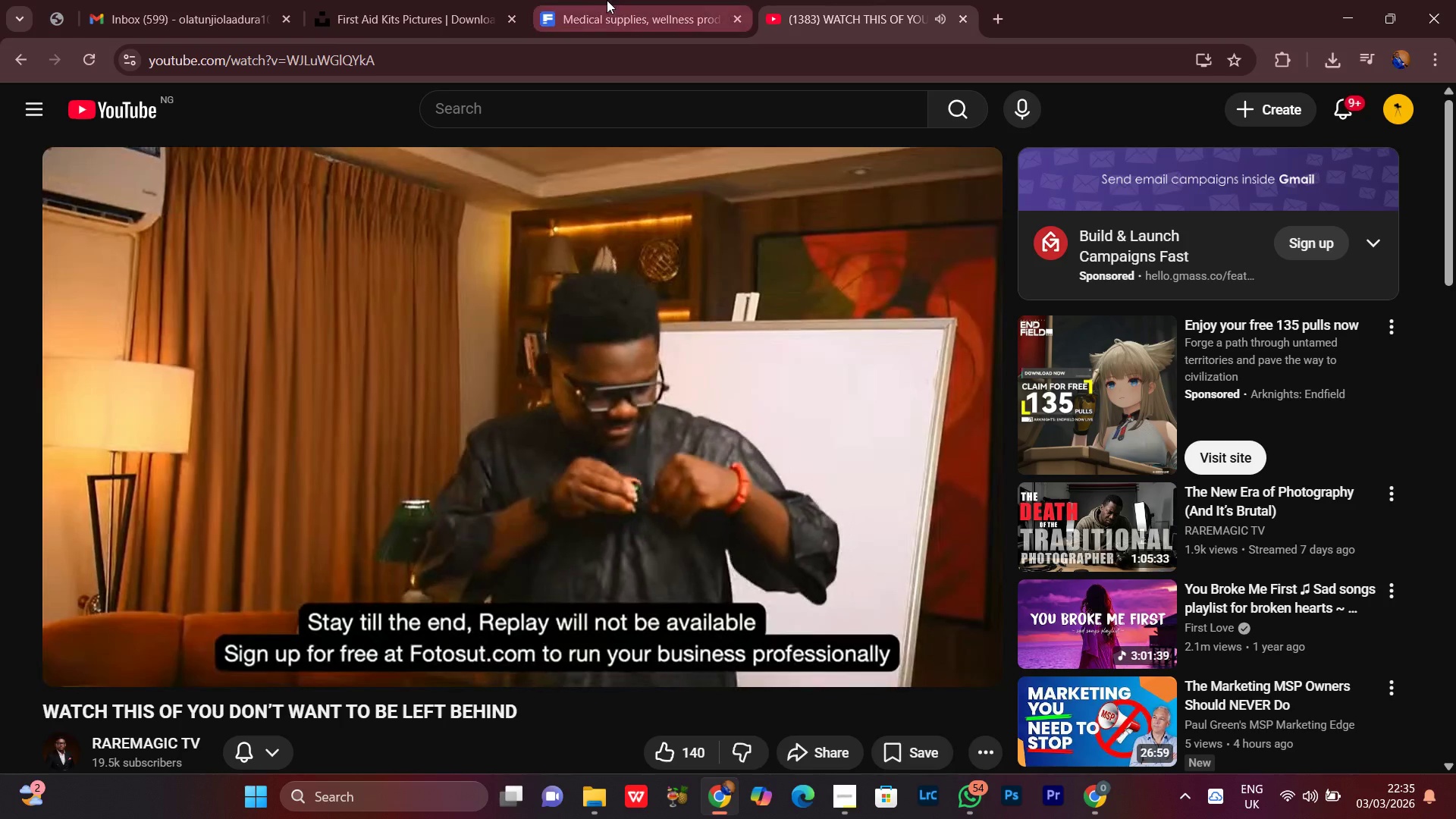 
left_click([607, 0])
 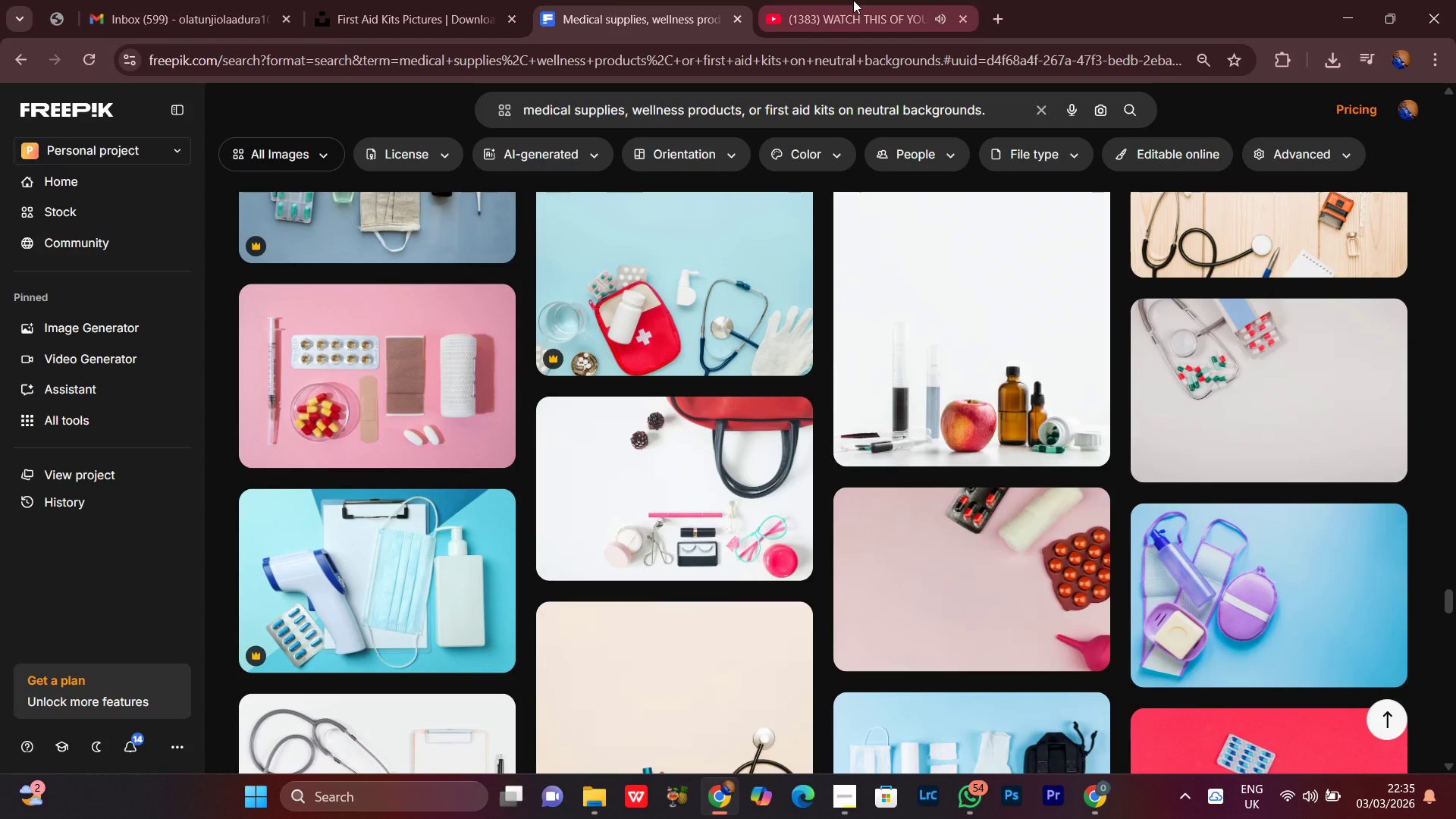 
left_click([887, 0])
 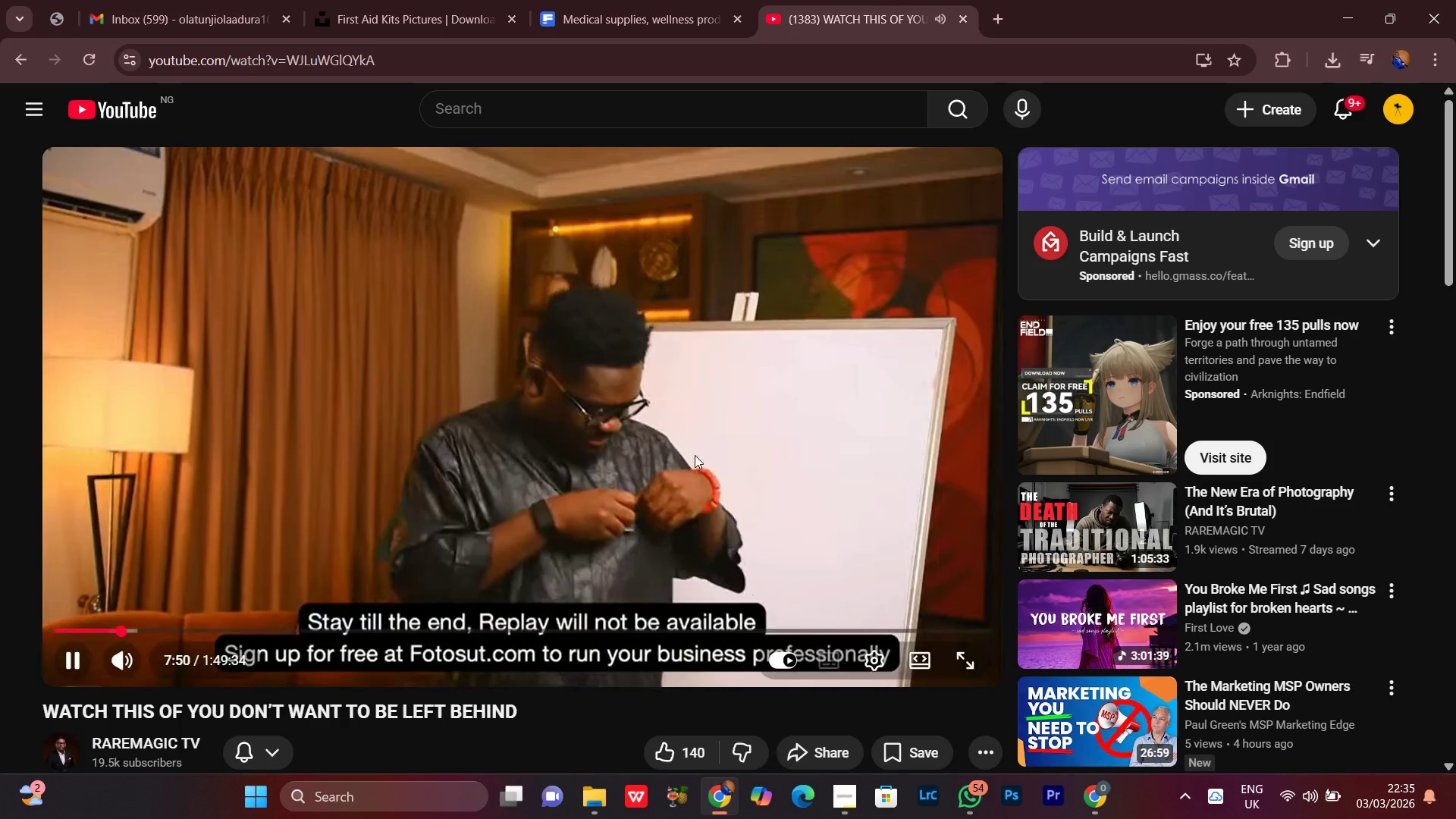 
scroll: coordinate [454, 667], scroll_direction: down, amount: 3.0
 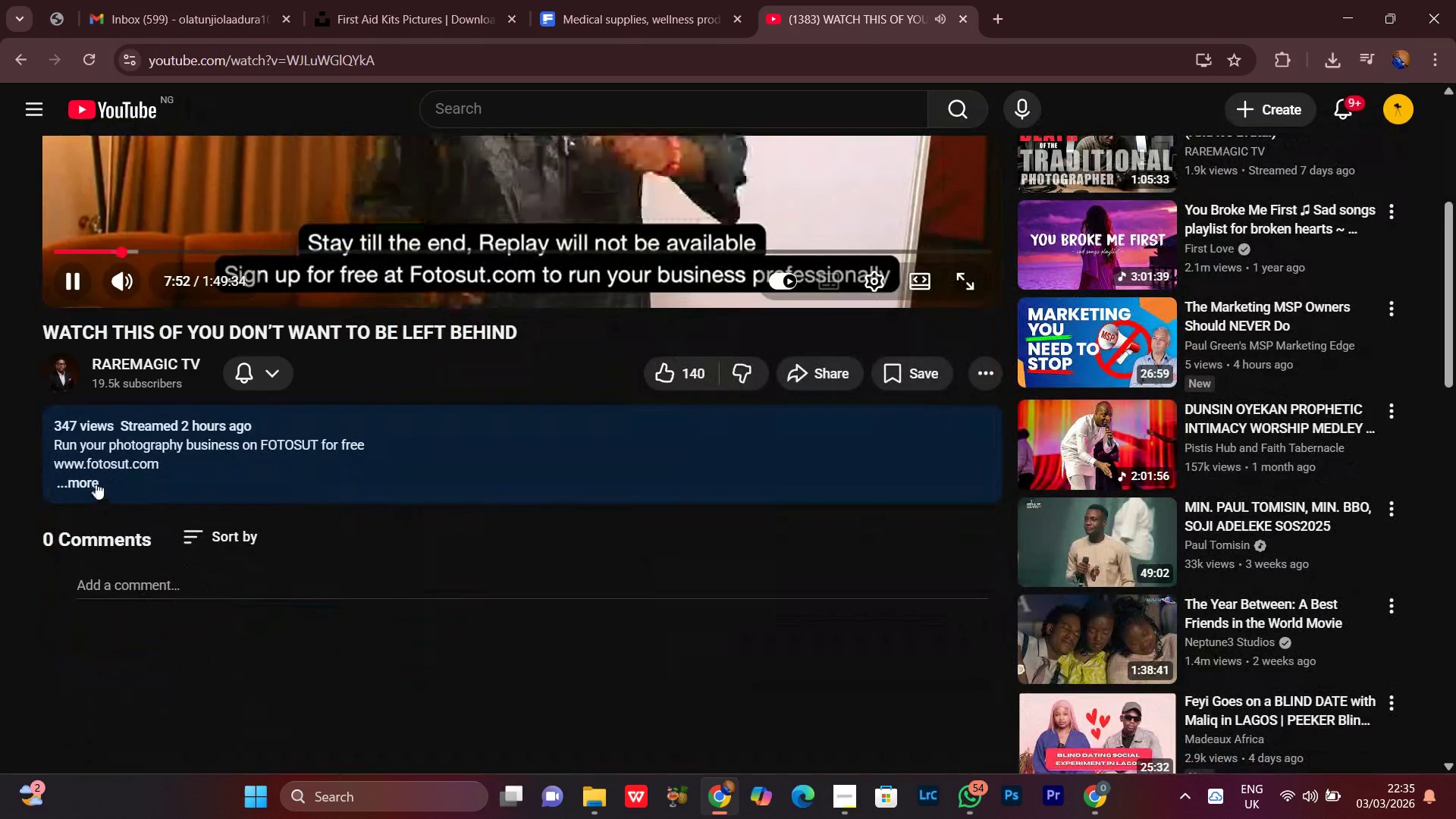 
left_click([96, 482])
 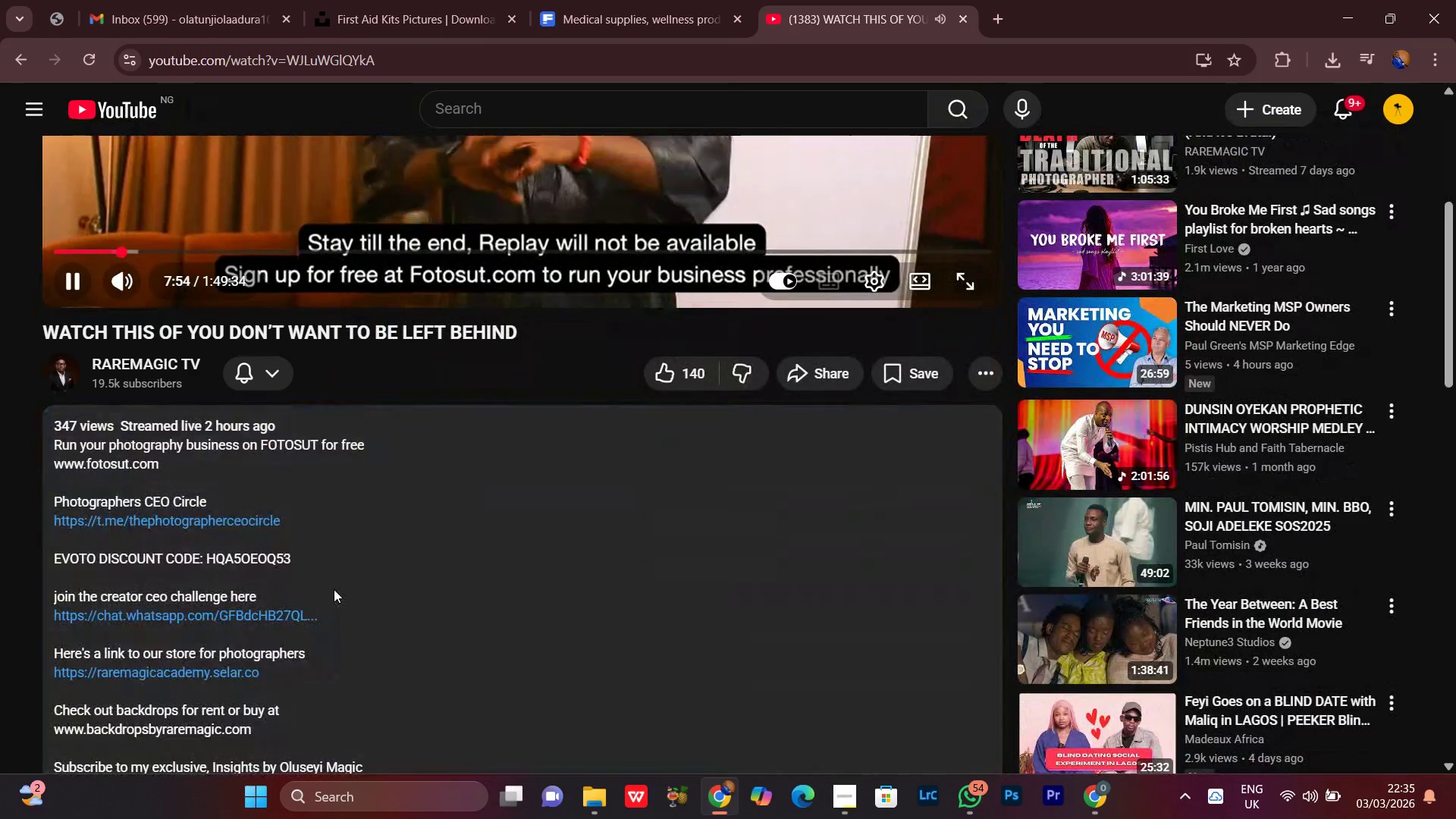 
scroll: coordinate [334, 589], scroll_direction: down, amount: 2.0
 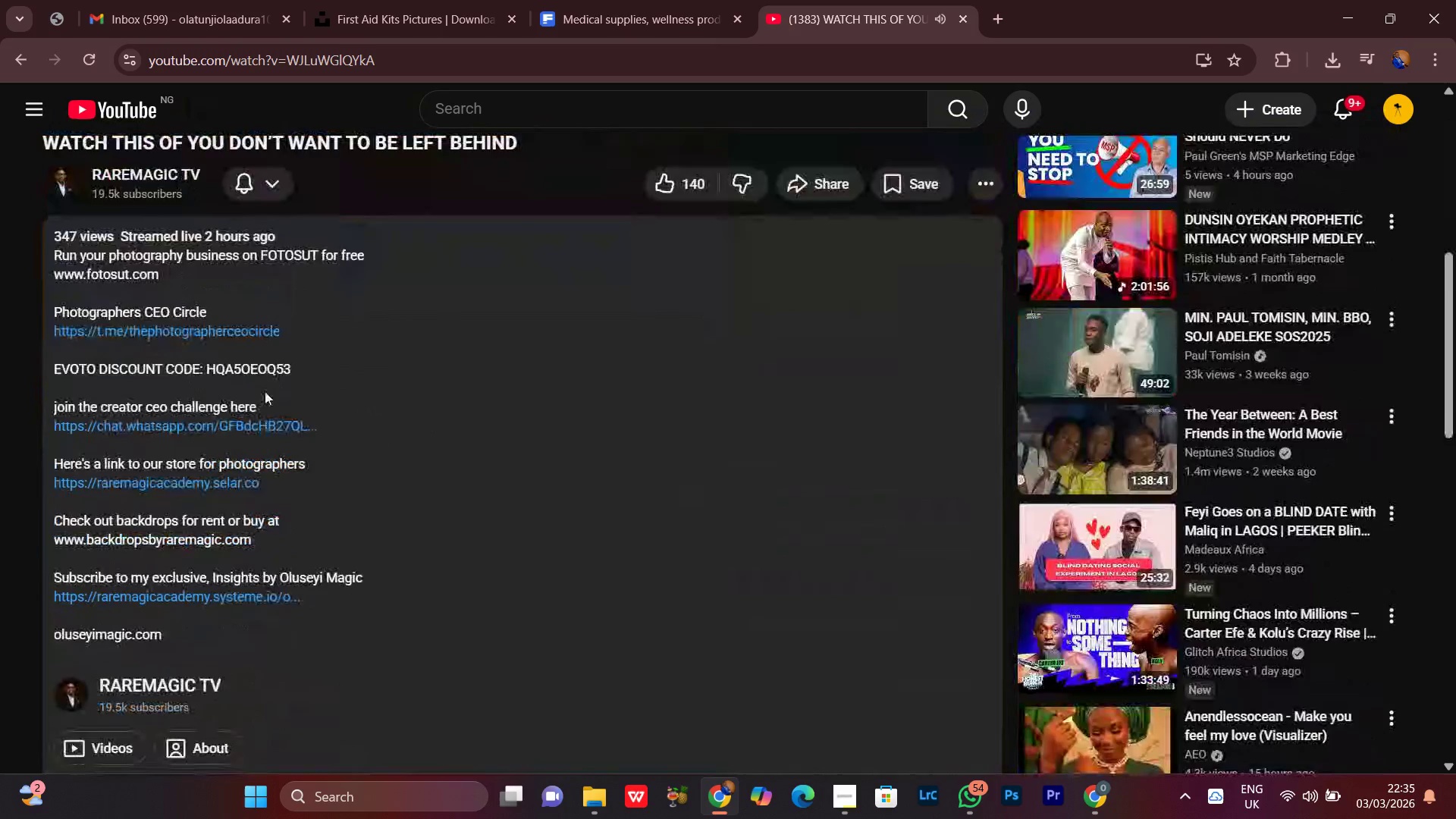 
scroll: coordinate [277, 412], scroll_direction: up, amount: 1.0
 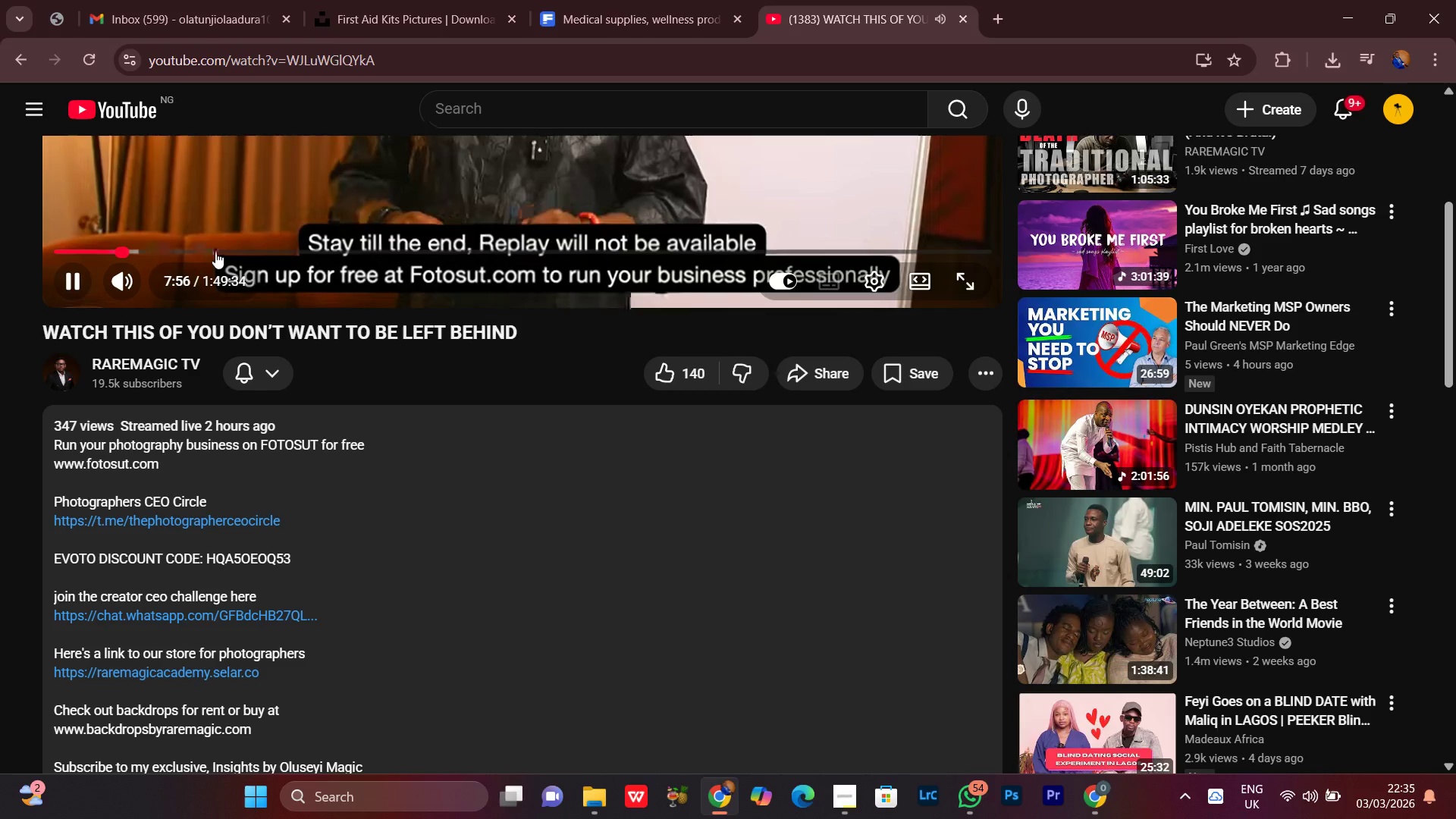 
left_click([215, 252])
 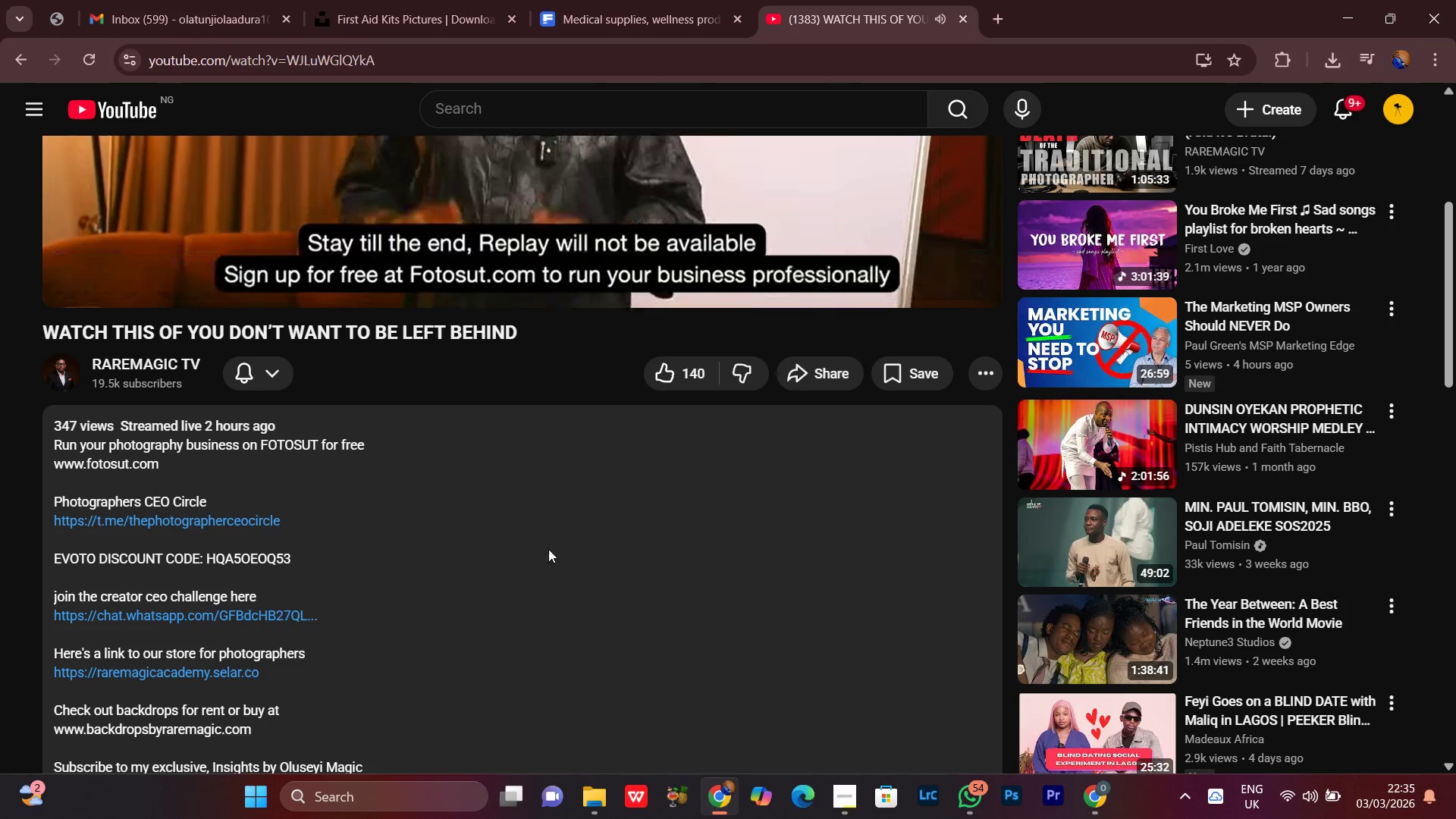 
scroll: coordinate [548, 549], scroll_direction: up, amount: 3.0
 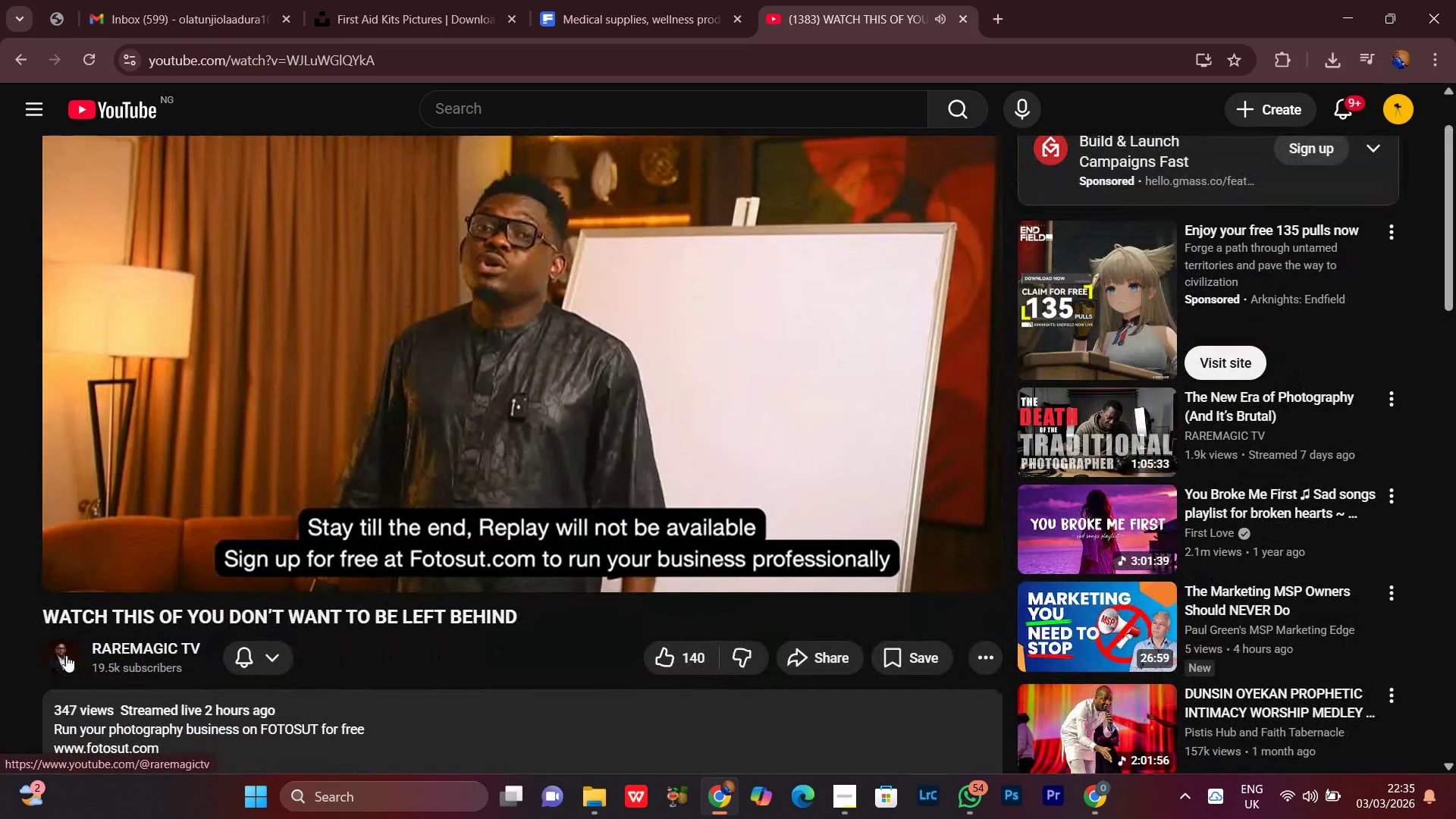 
left_click([66, 655])
 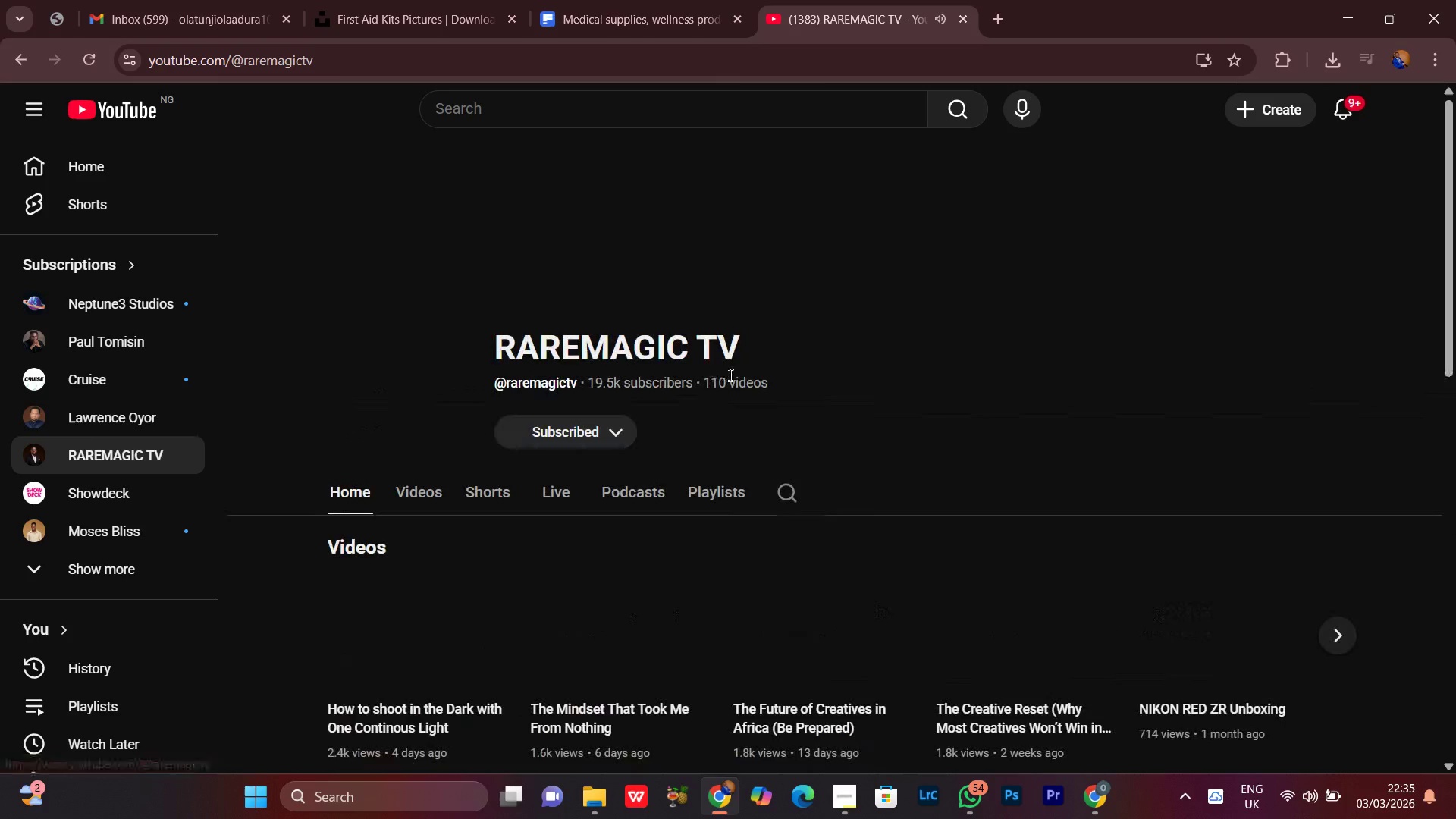 
scroll: coordinate [1125, 371], scroll_direction: down, amount: 1.0
 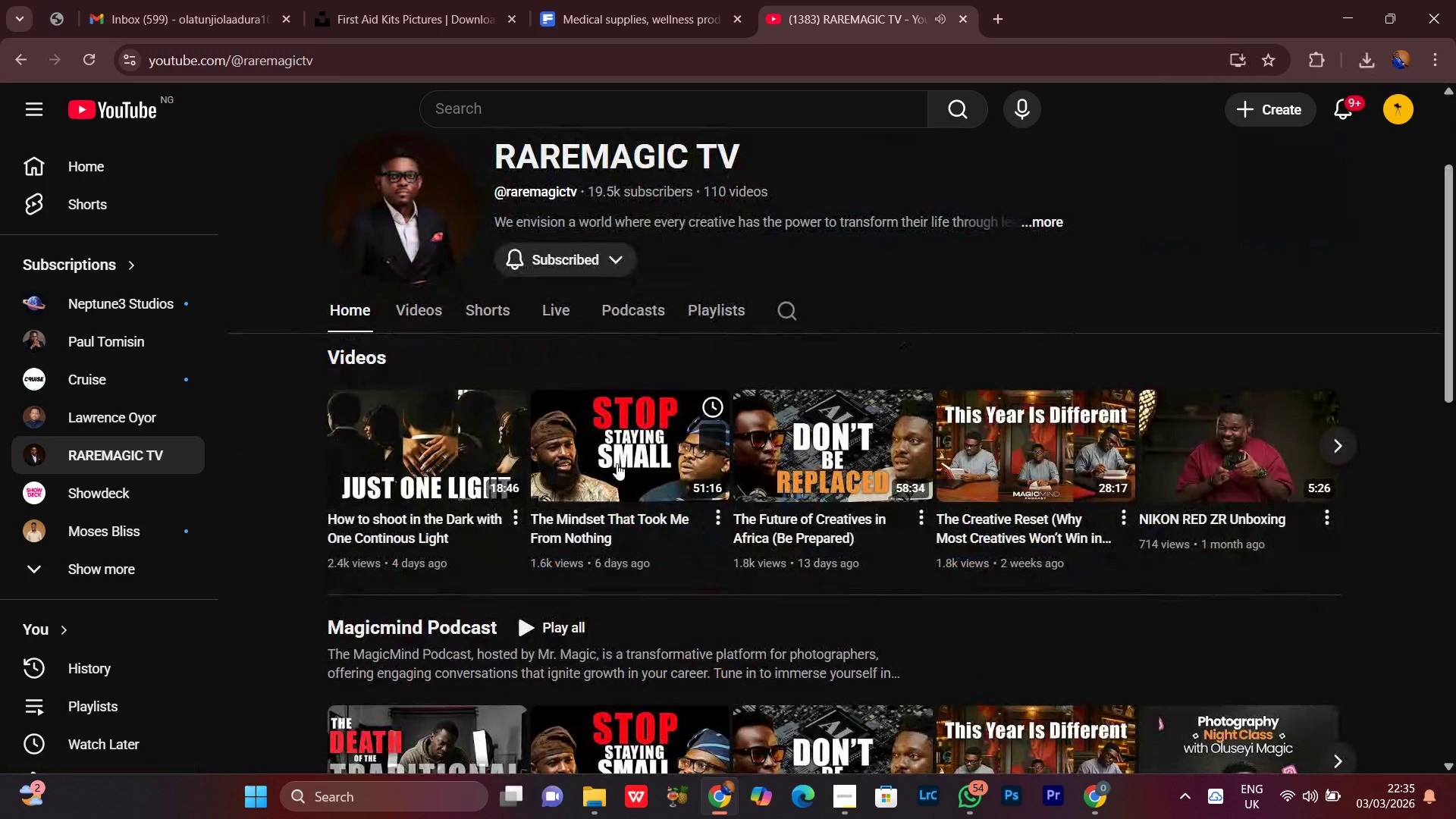 
left_click([617, 463])
 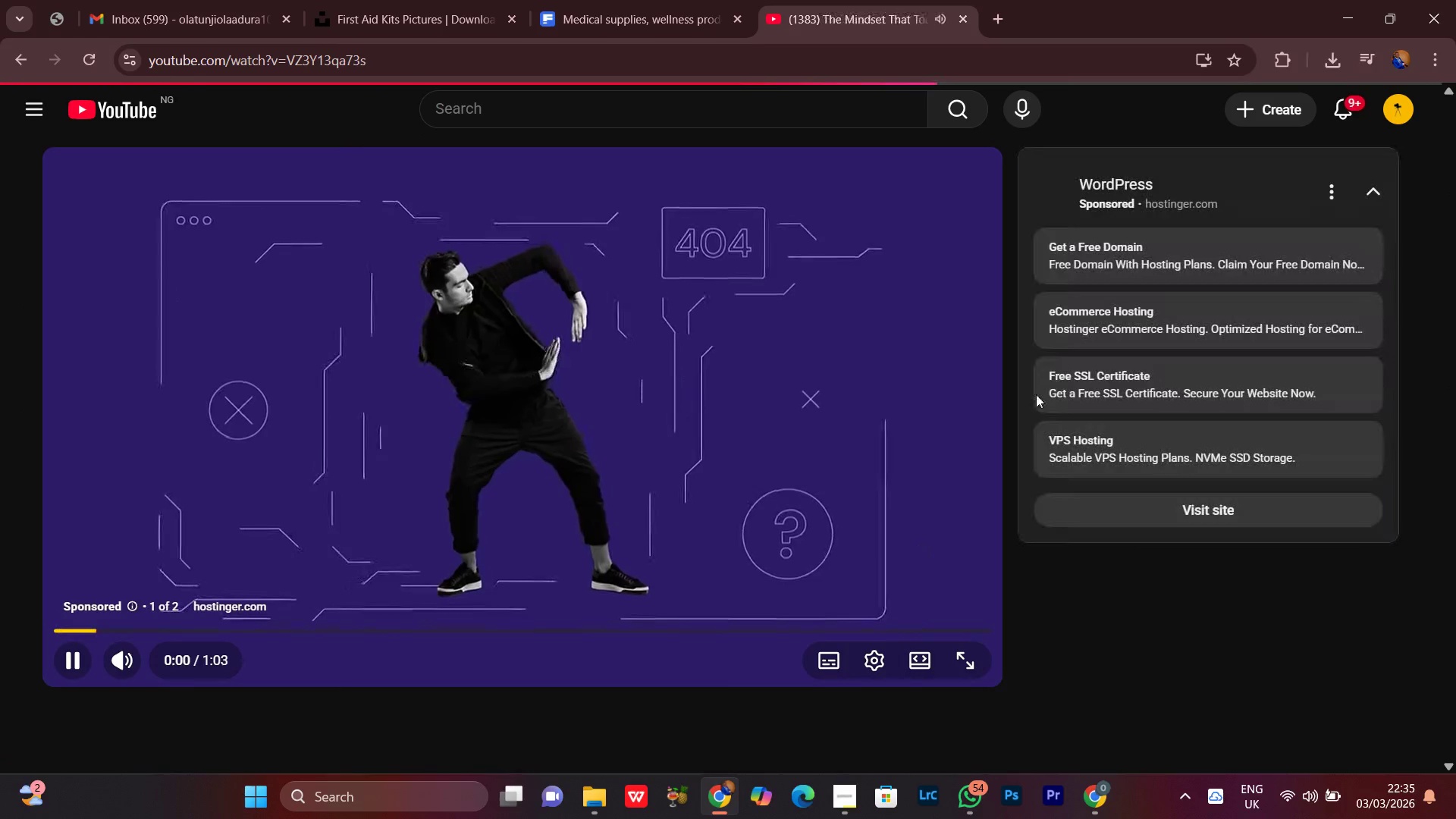 
left_click([653, 0])
 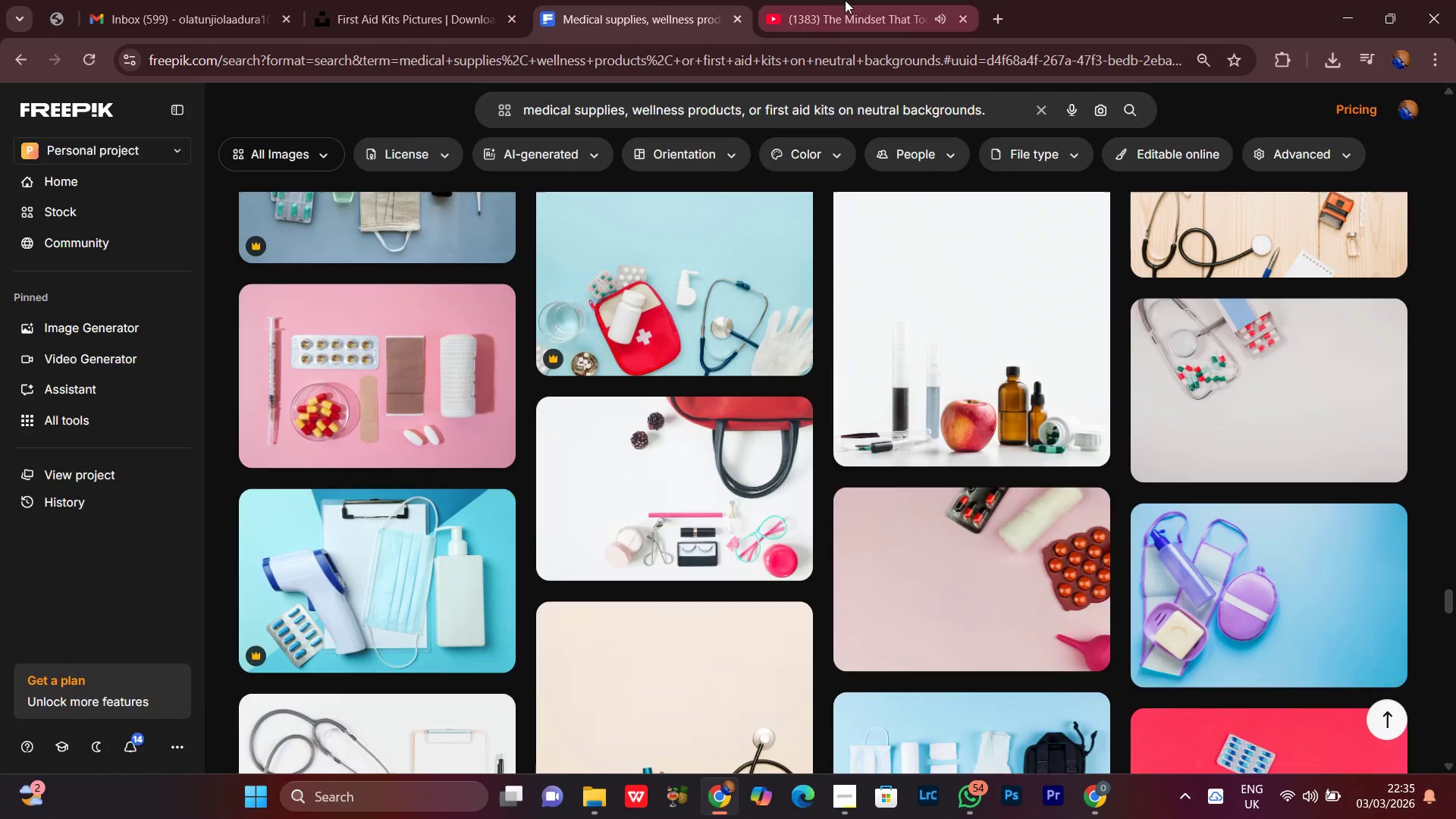 
left_click([848, 0])
 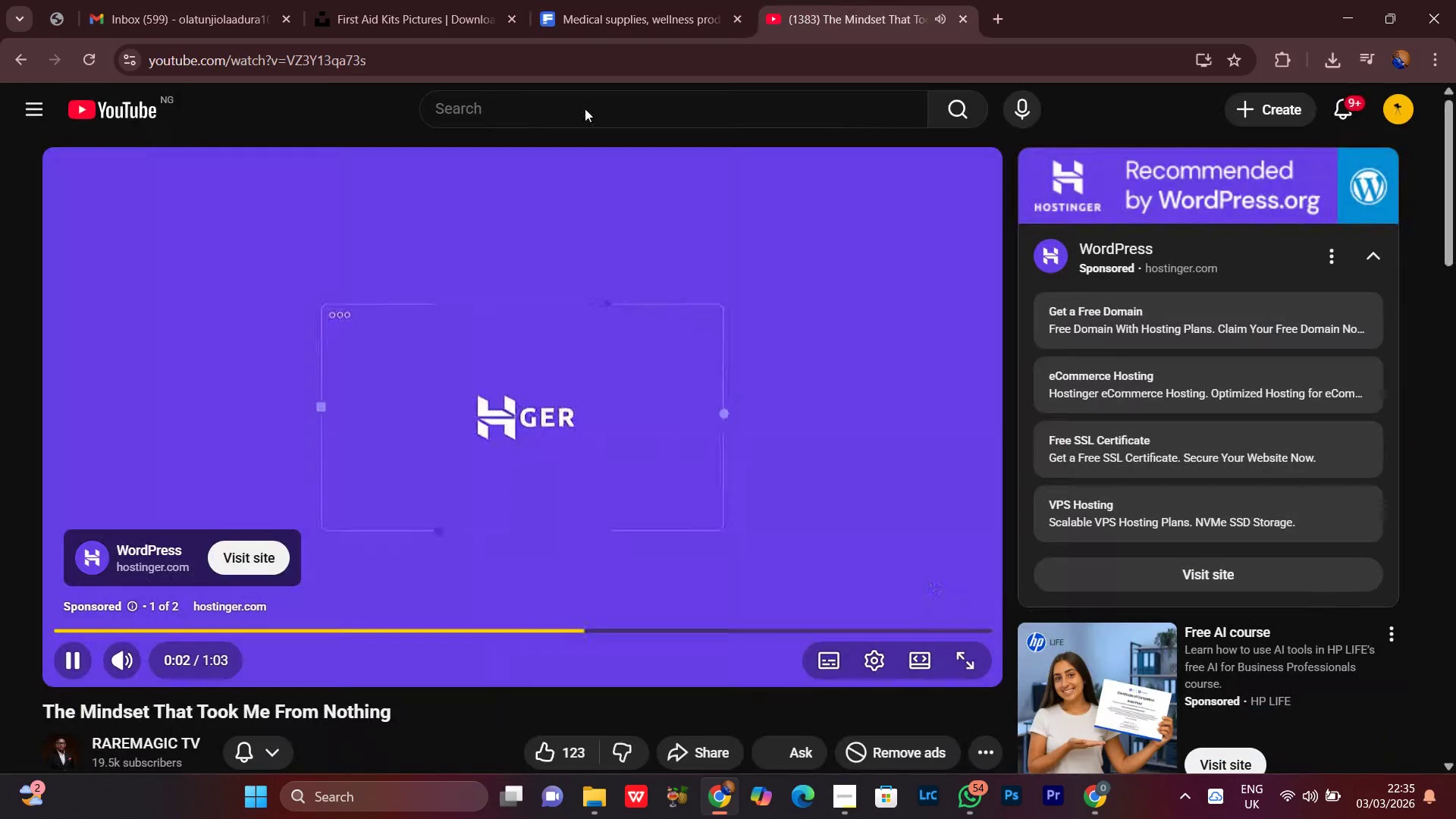 
left_click([648, 0])
 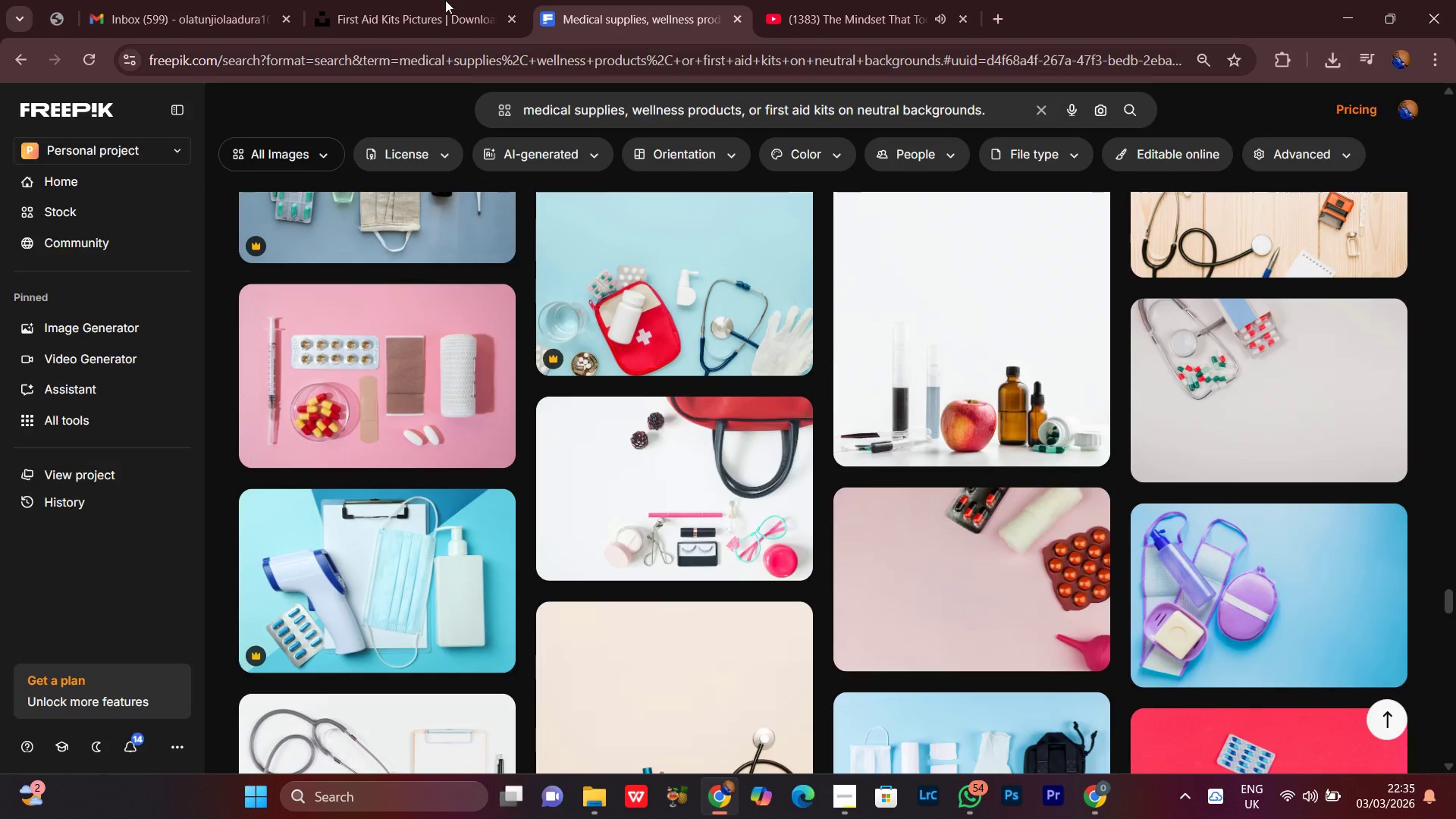 
left_click([457, 0])
 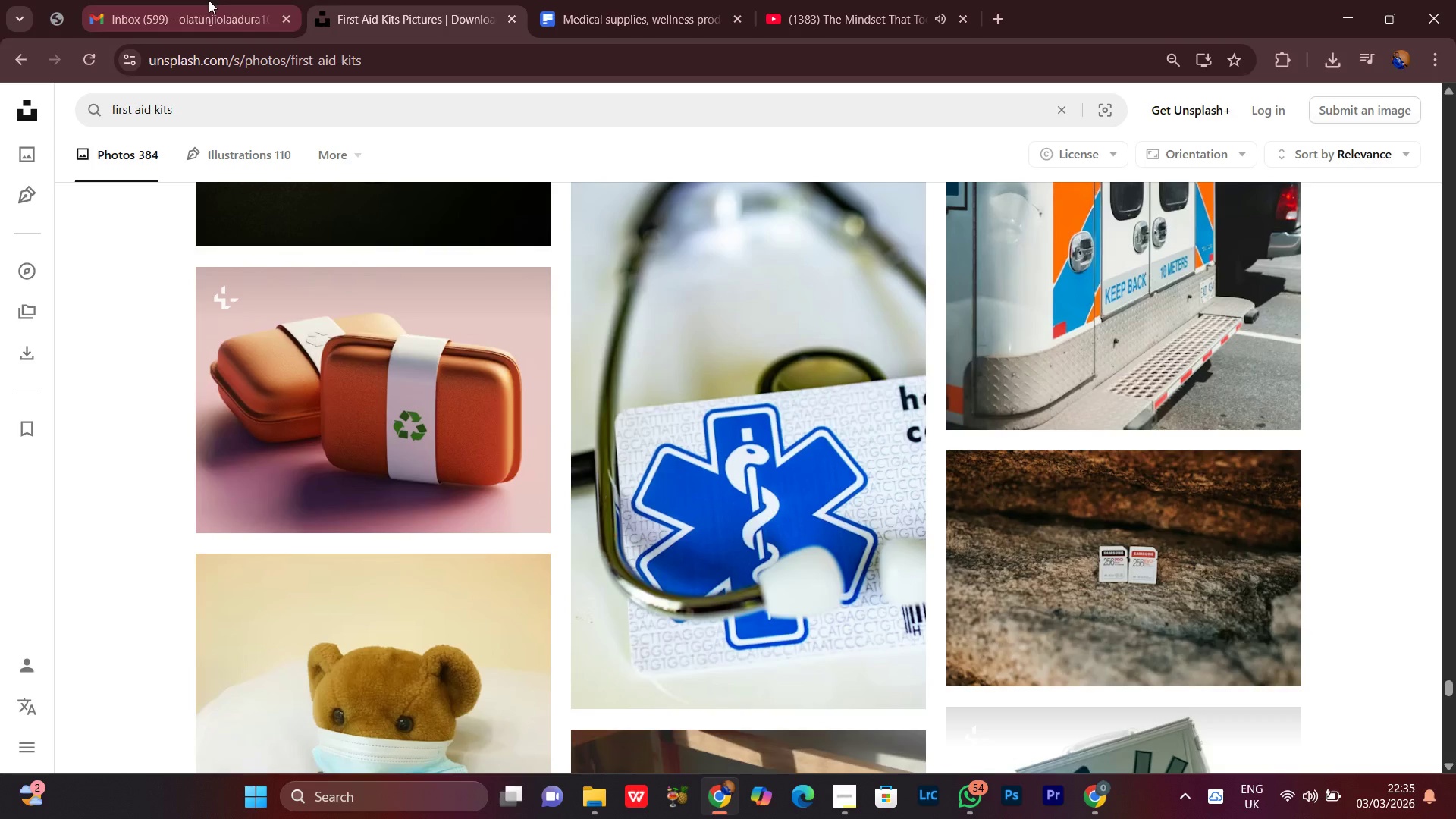 
left_click([209, 0])
 